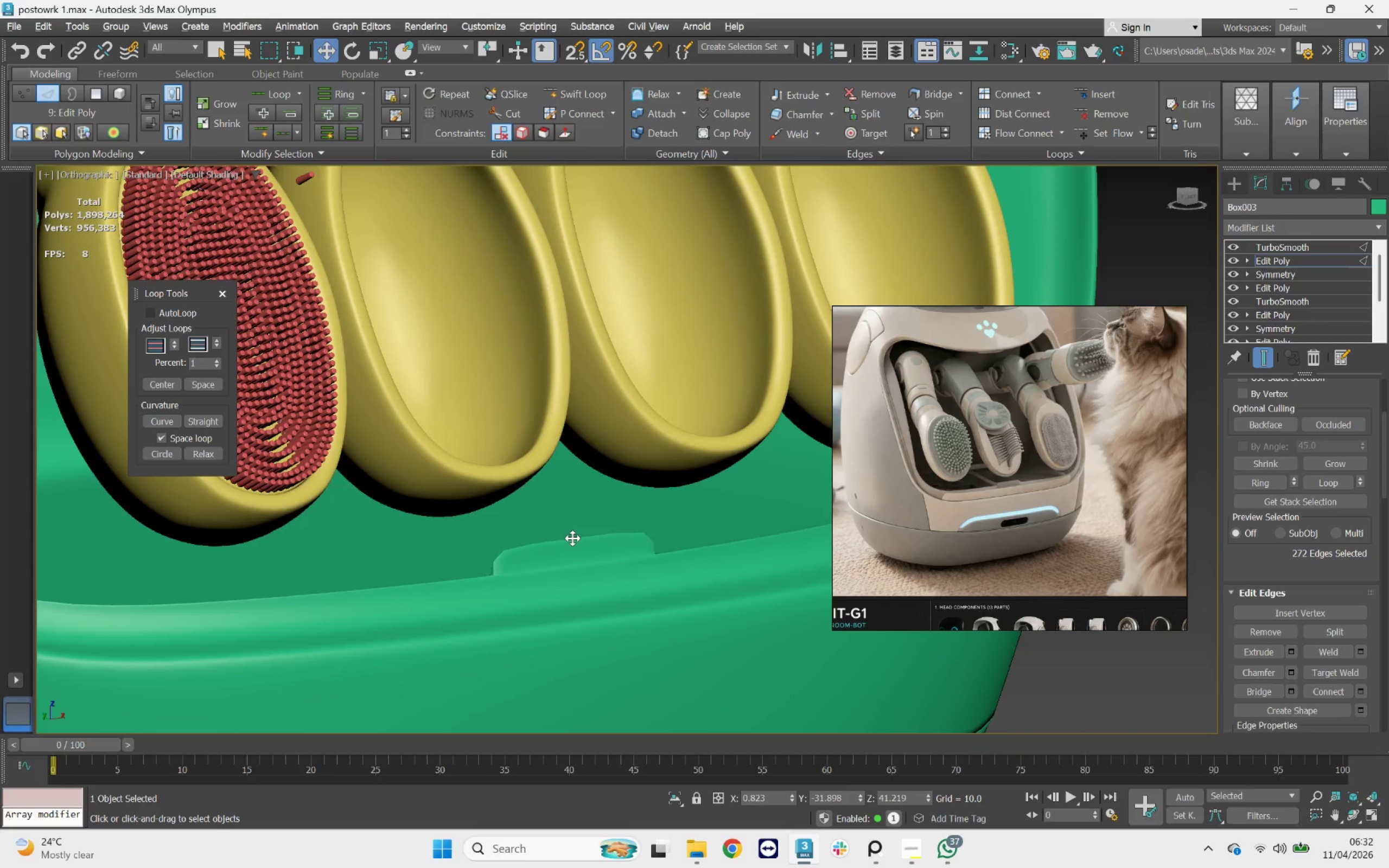 
key(F4)
 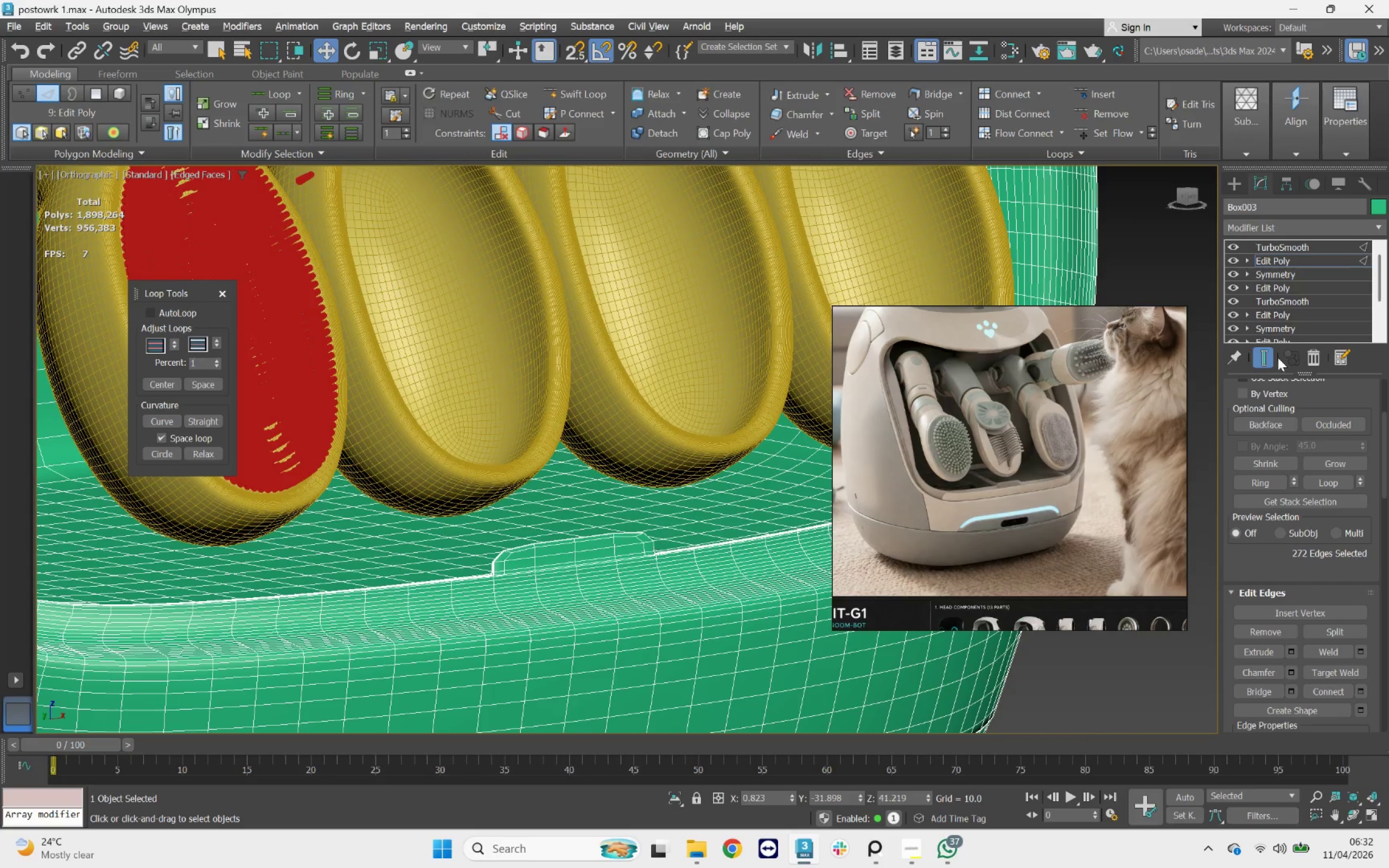 
left_click([1259, 363])
 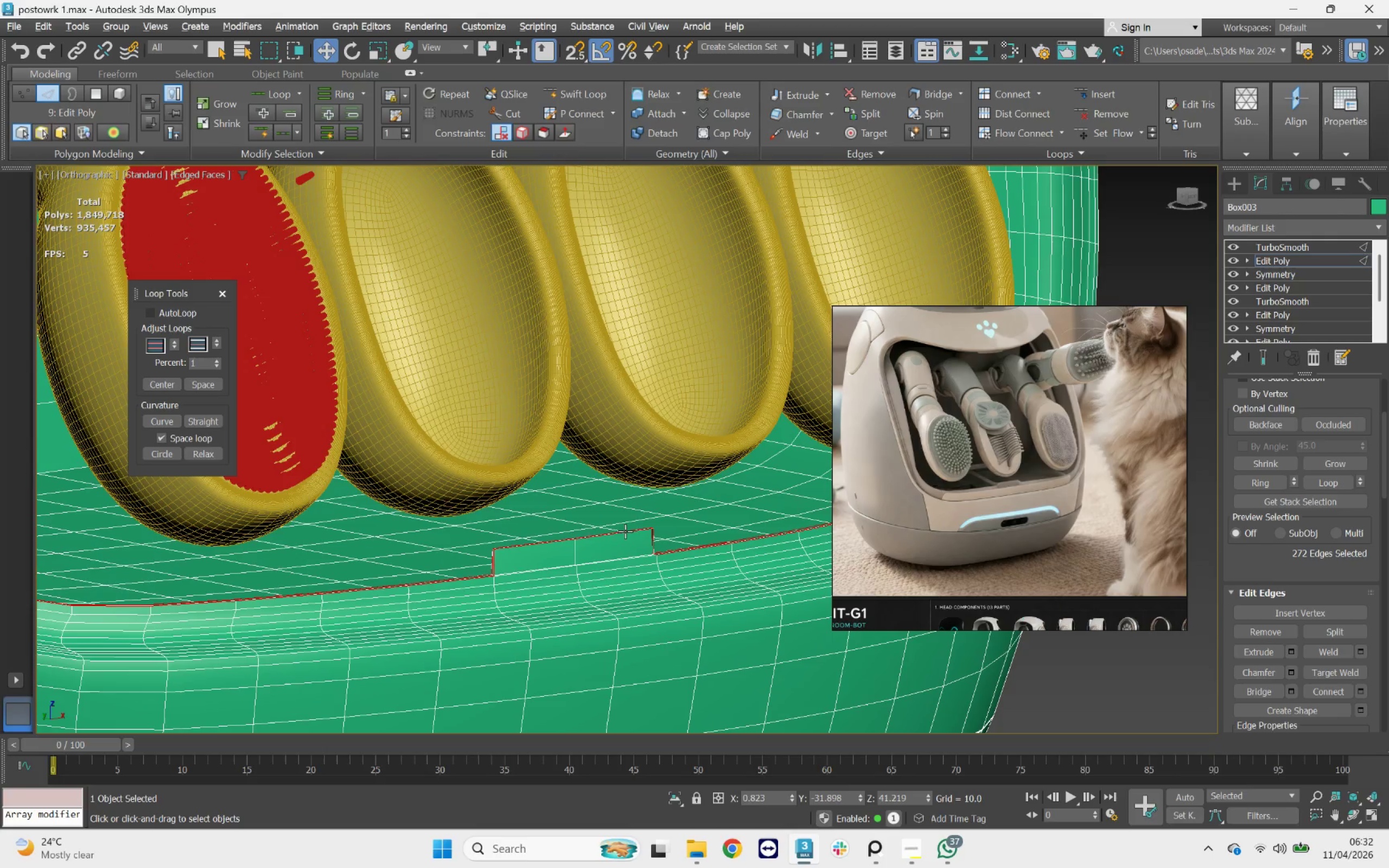 
hold_key(key=AltLeft, duration=1.66)
 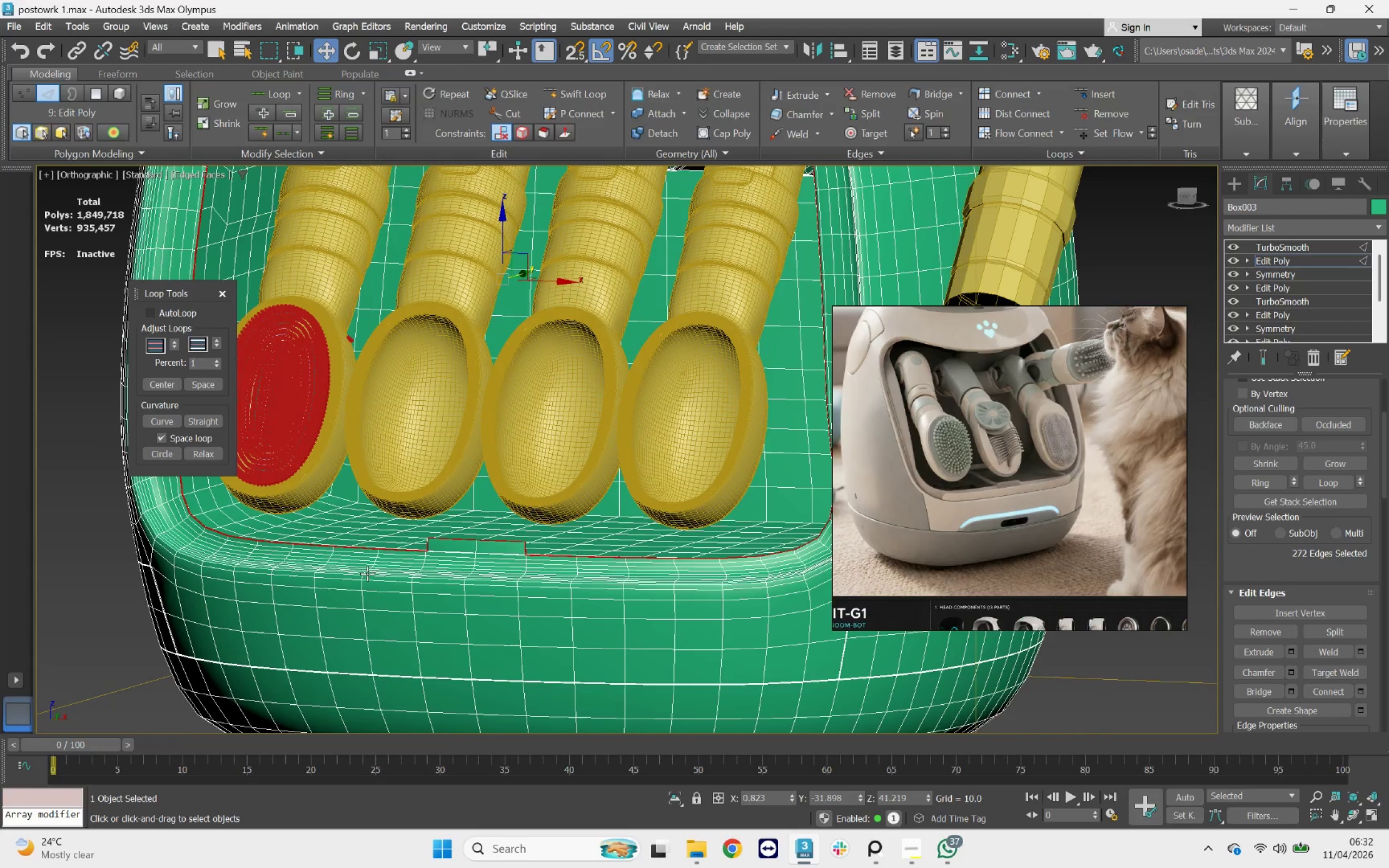 
scroll: coordinate [530, 541], scroll_direction: down, amount: 2.0
 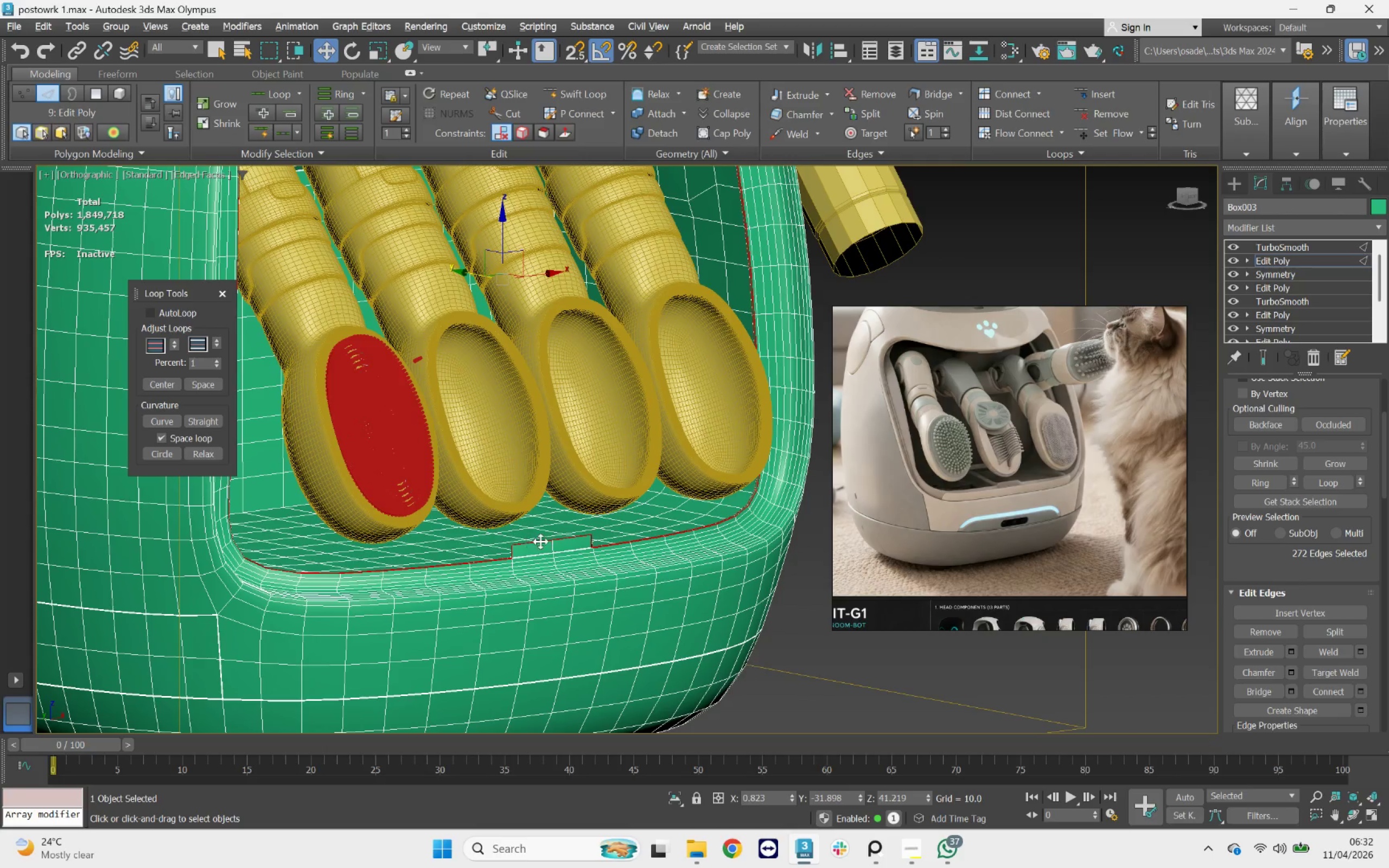 
key(4)
 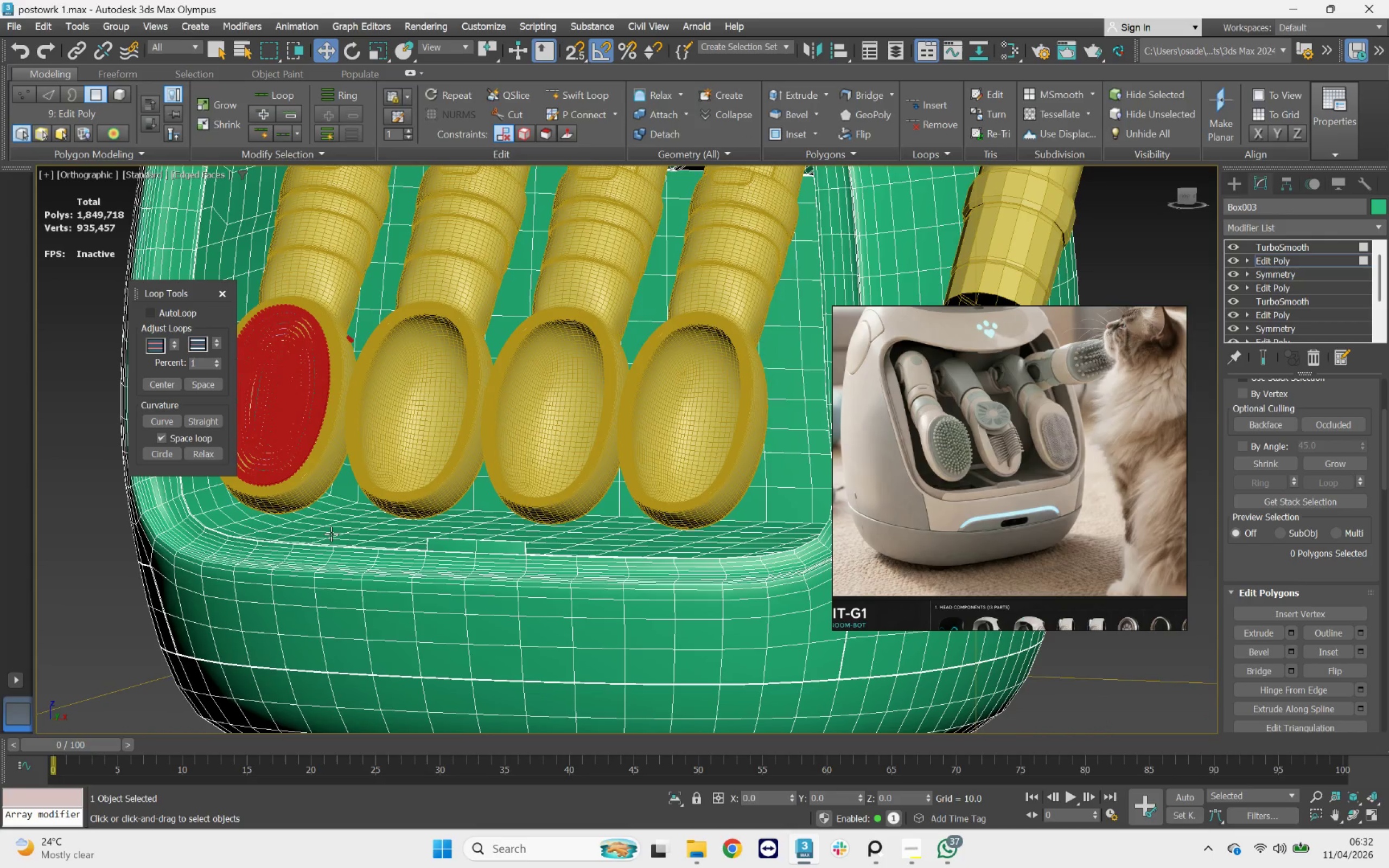 
hold_key(key=AltLeft, duration=2.26)
 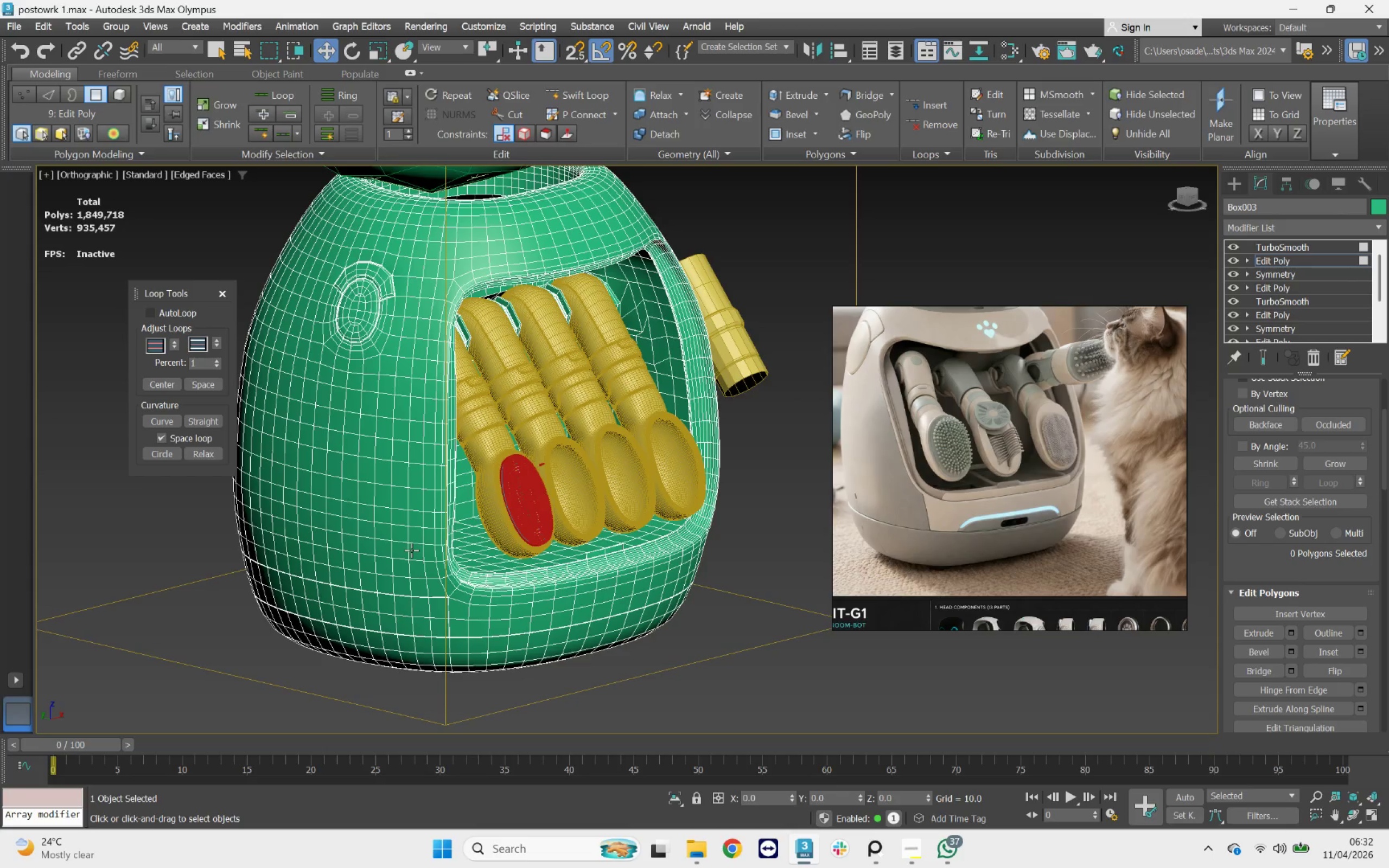 
scroll: coordinate [339, 537], scroll_direction: down, amount: 2.0
 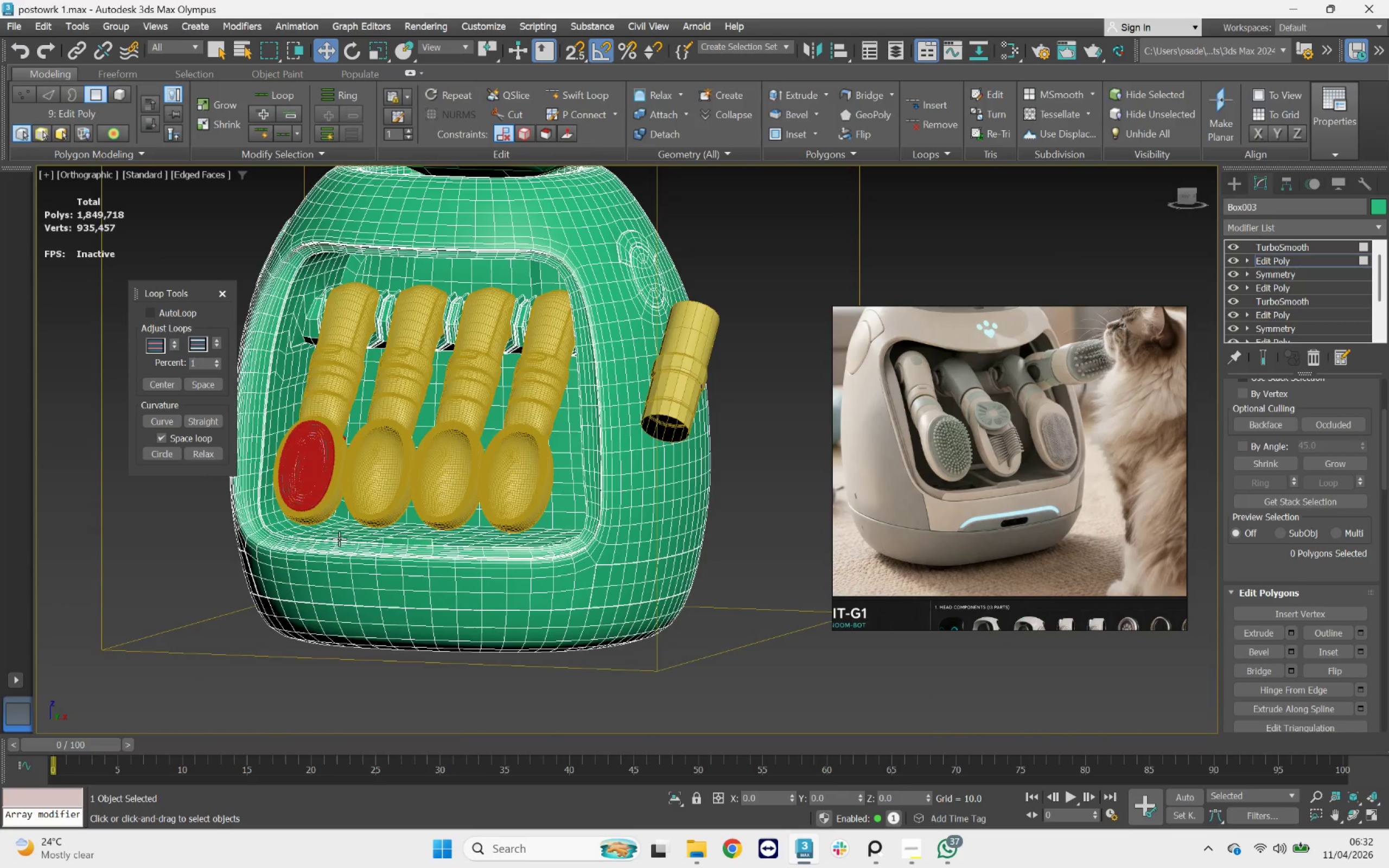 
wait(11.04)
 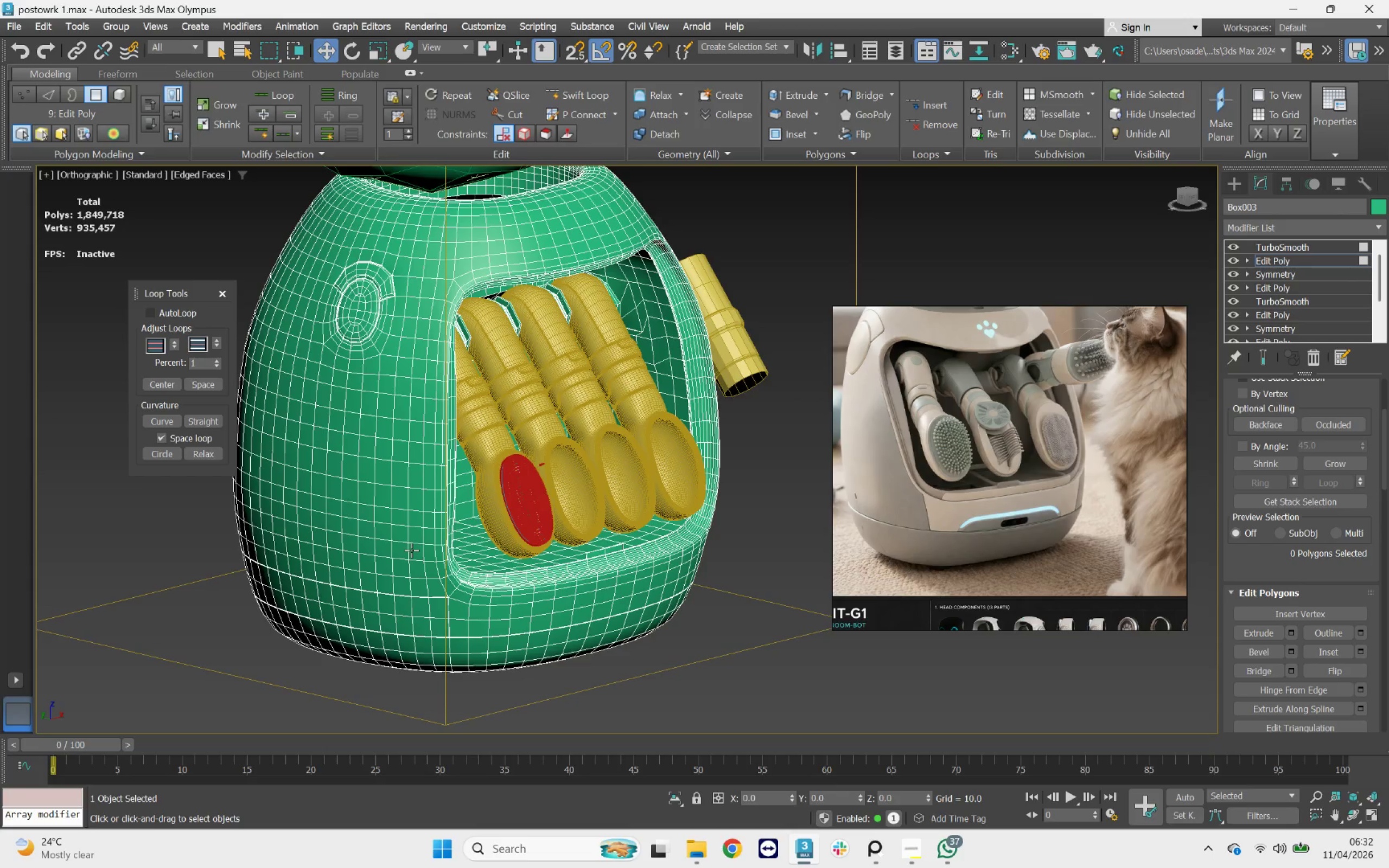 
scroll: coordinate [510, 572], scroll_direction: up, amount: 3.0
 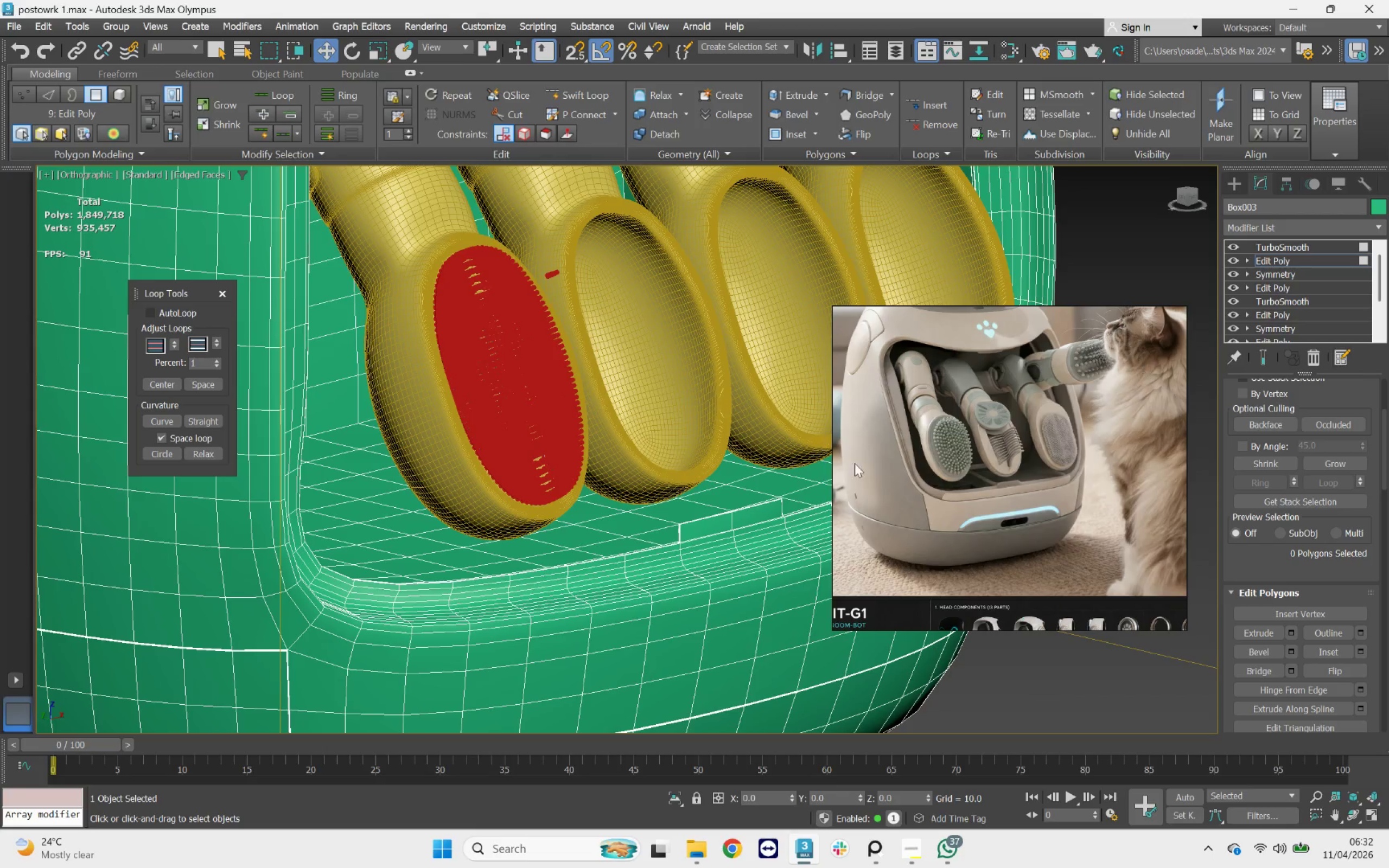 
left_click([665, 541])
 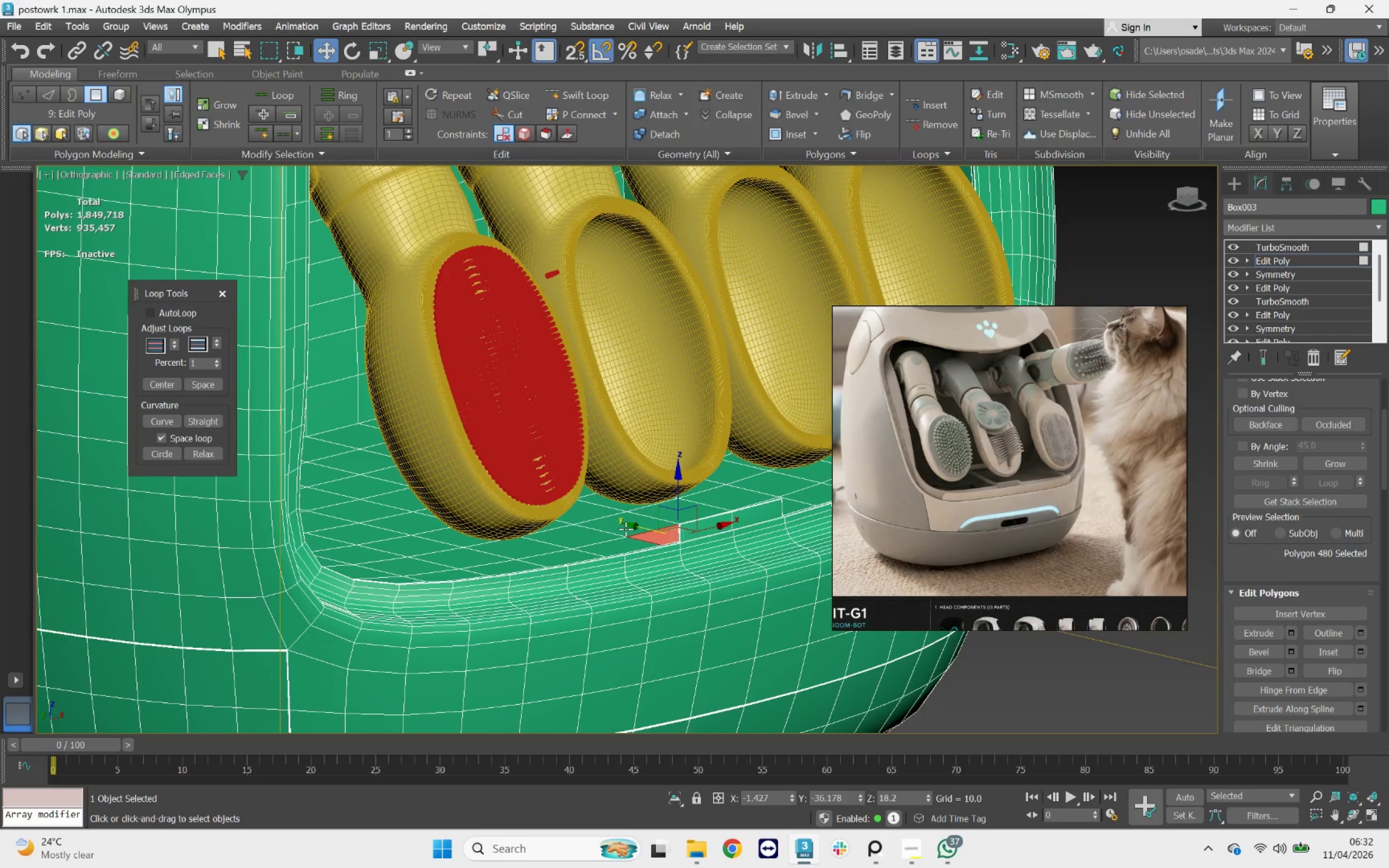 
hold_key(key=ControlLeft, duration=0.61)
double_click([627, 527])
 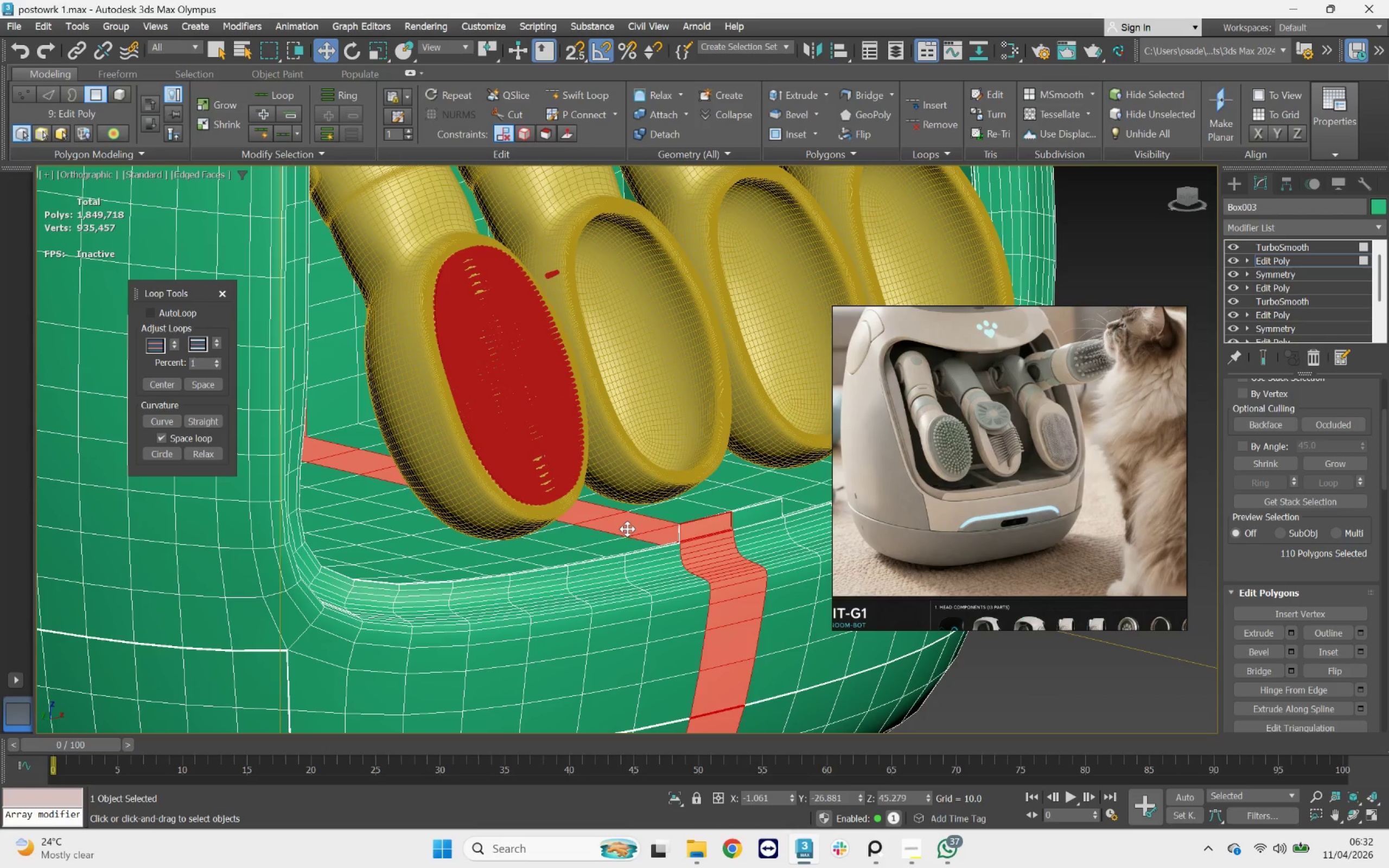 
scroll: coordinate [627, 529], scroll_direction: down, amount: 3.0
 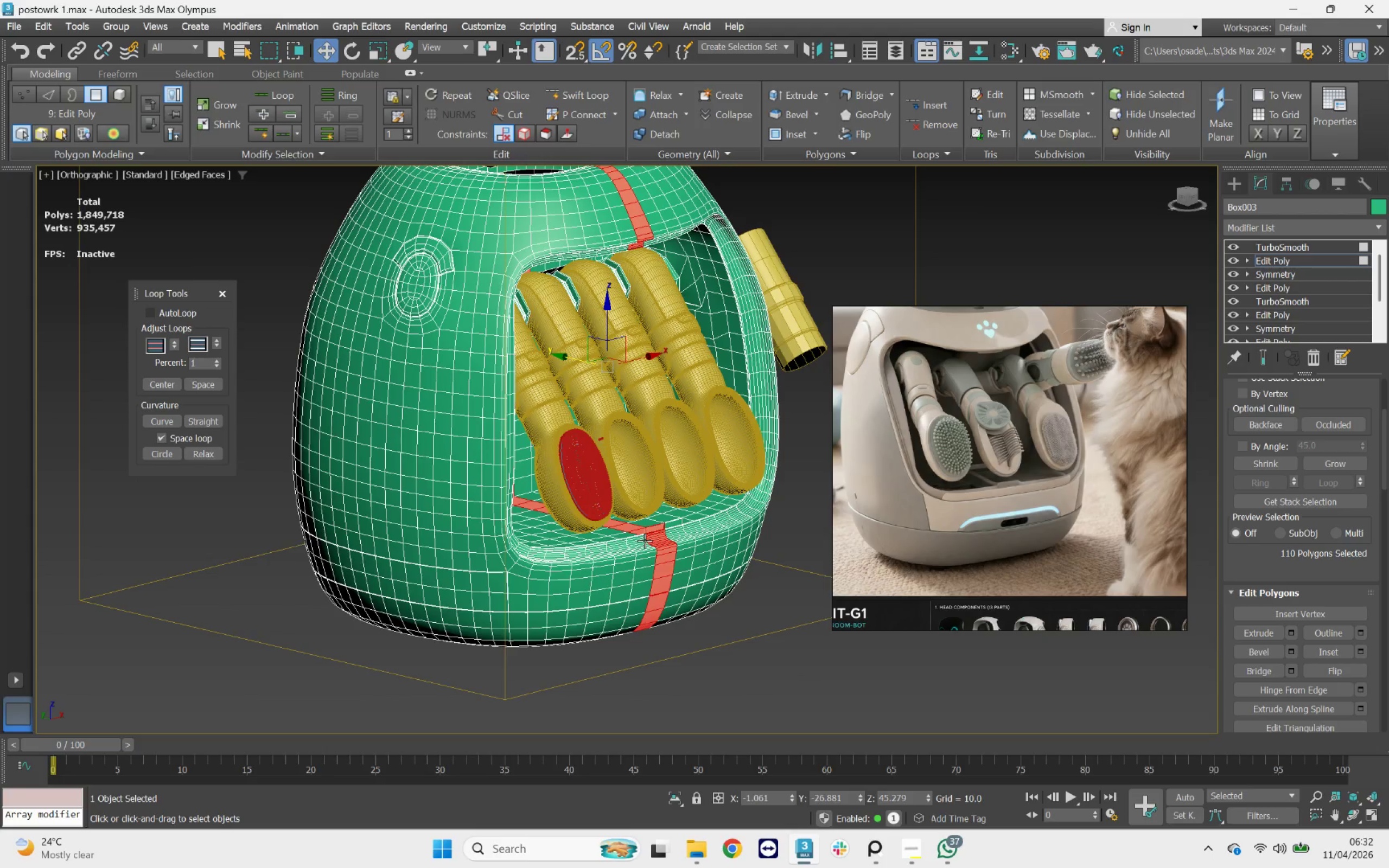 
hold_key(key=AltLeft, duration=2.94)
 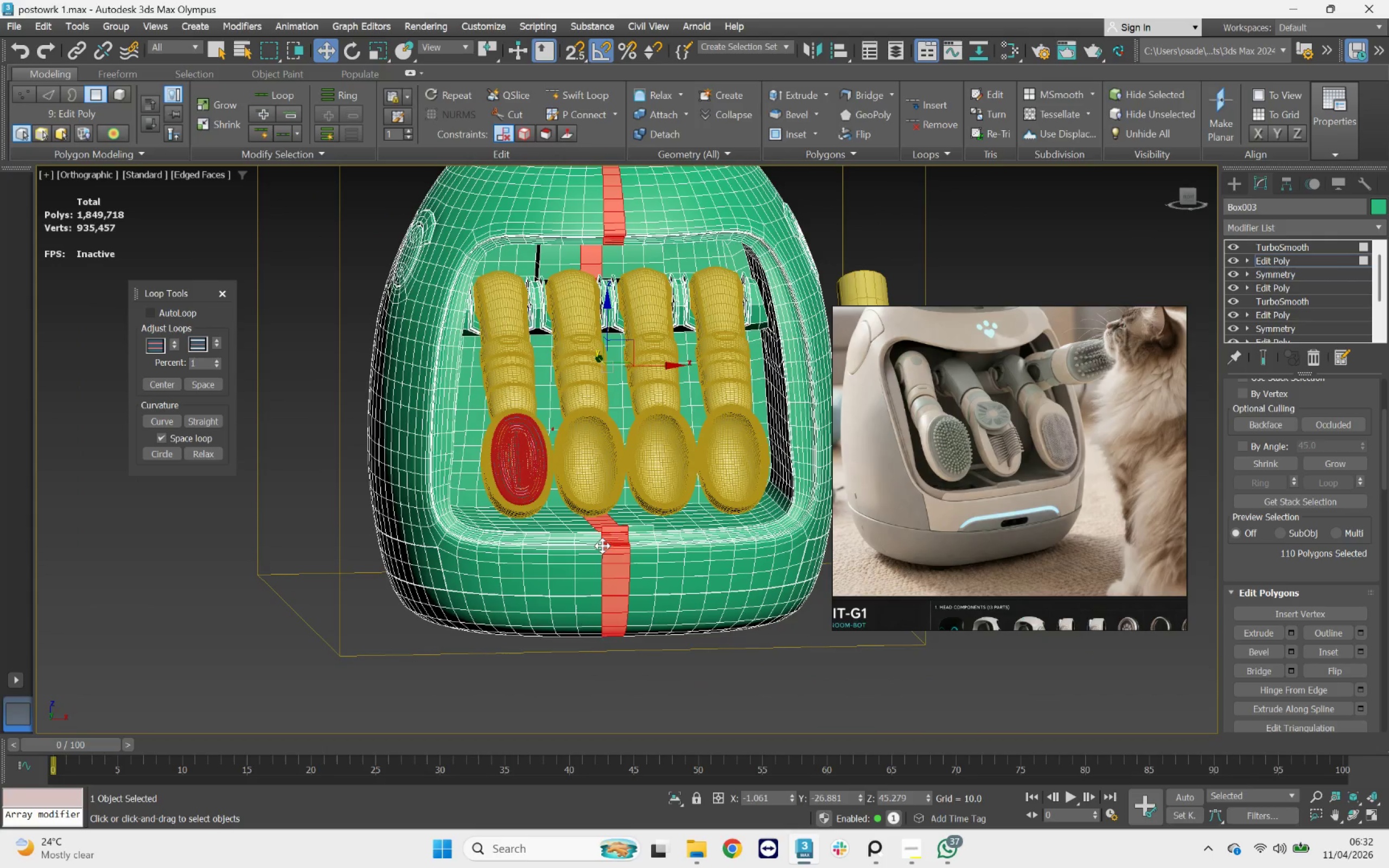 
hold_key(key=AltLeft, duration=0.95)
 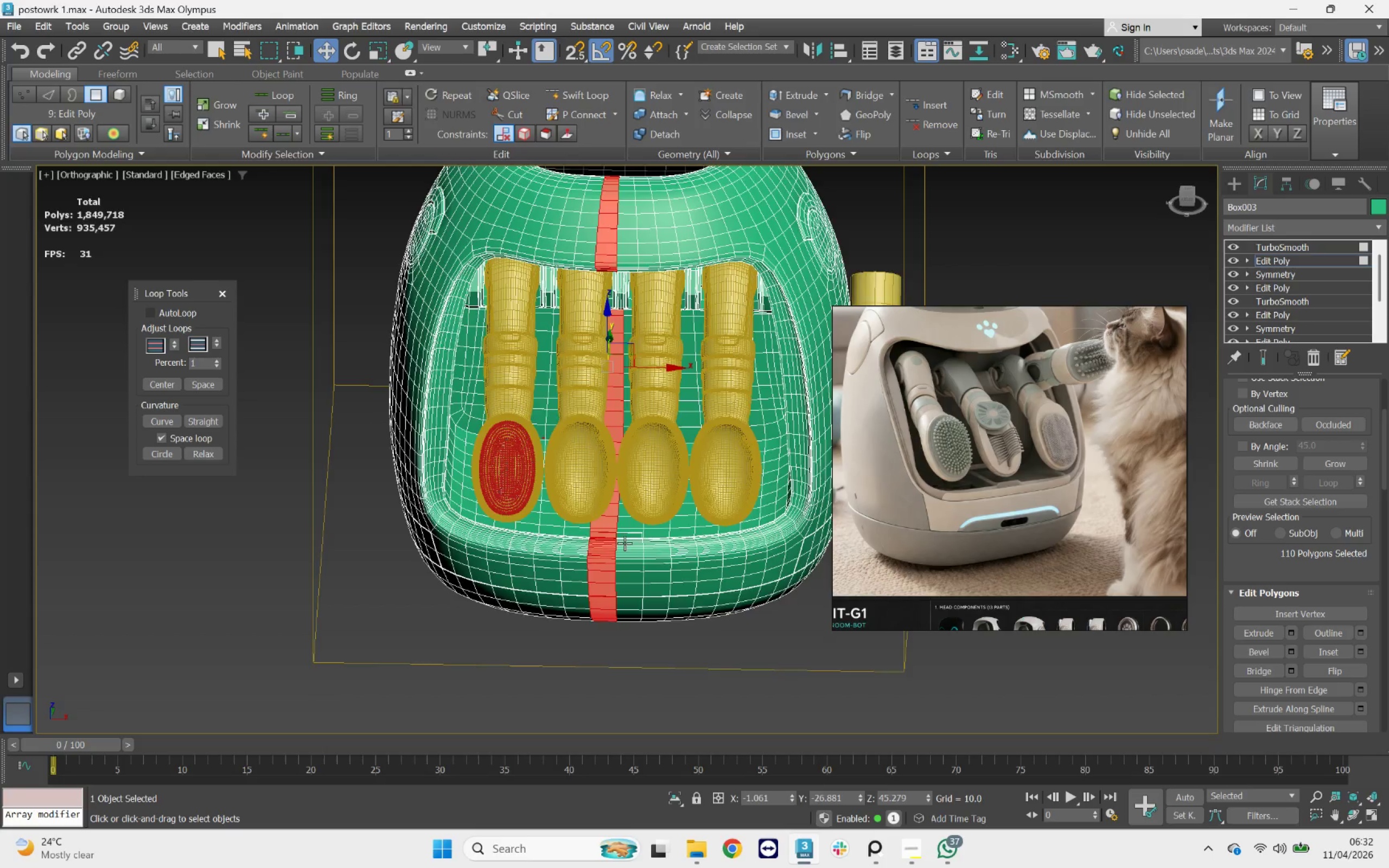 
scroll: coordinate [623, 528], scroll_direction: up, amount: 3.0
 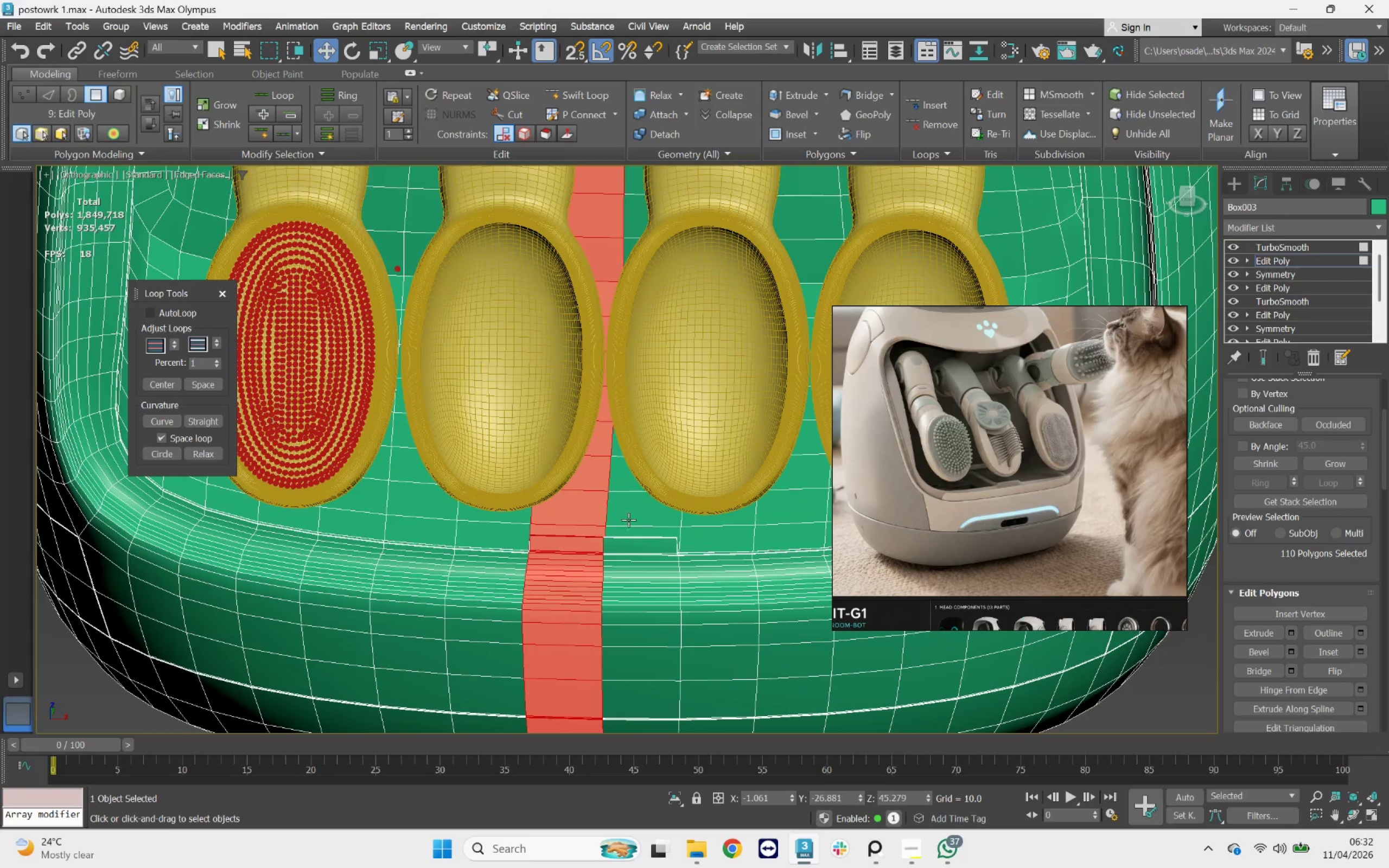 
hold_key(key=ControlLeft, duration=0.99)
double_click([629, 518])
 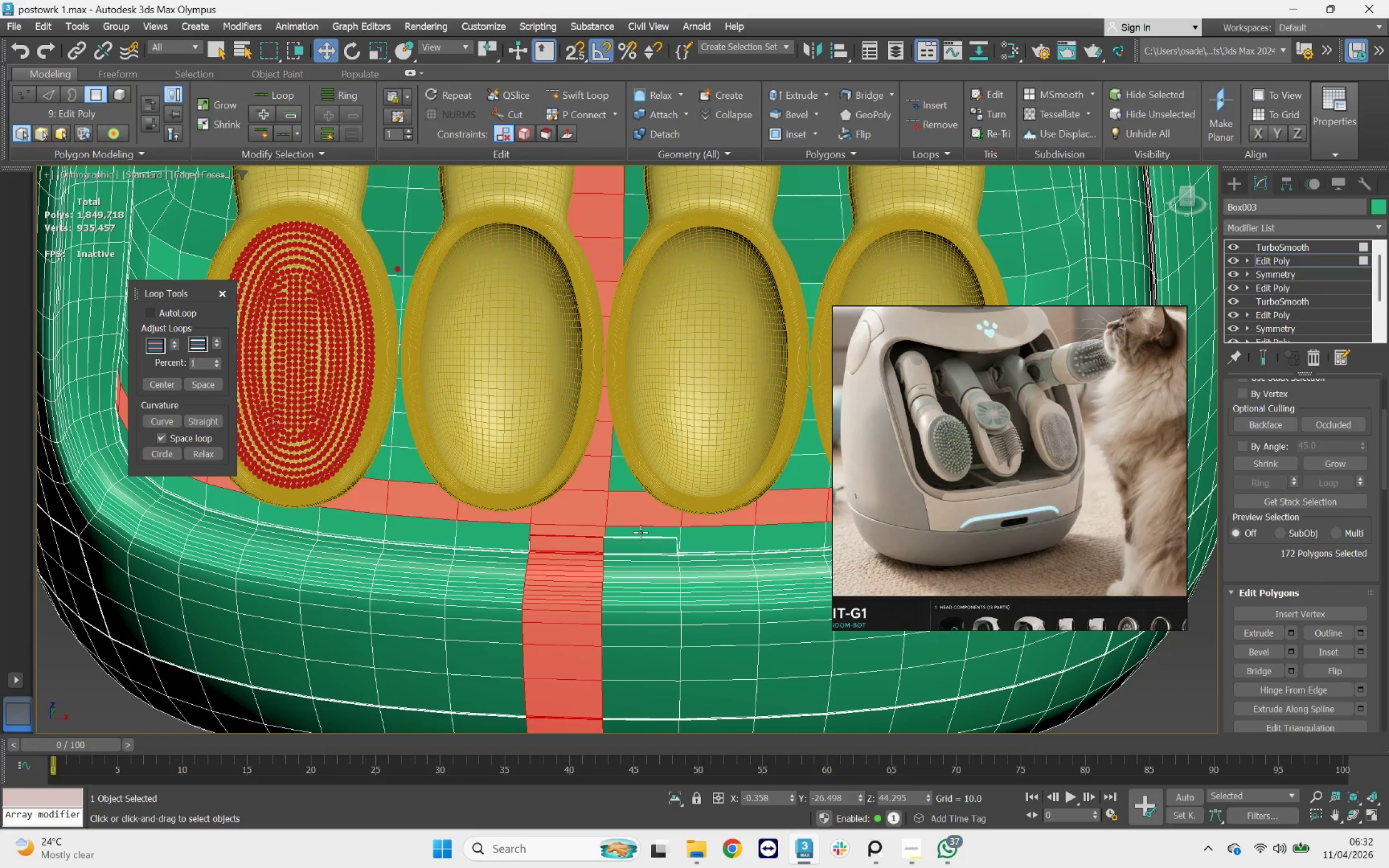 
key(Control+Z)
 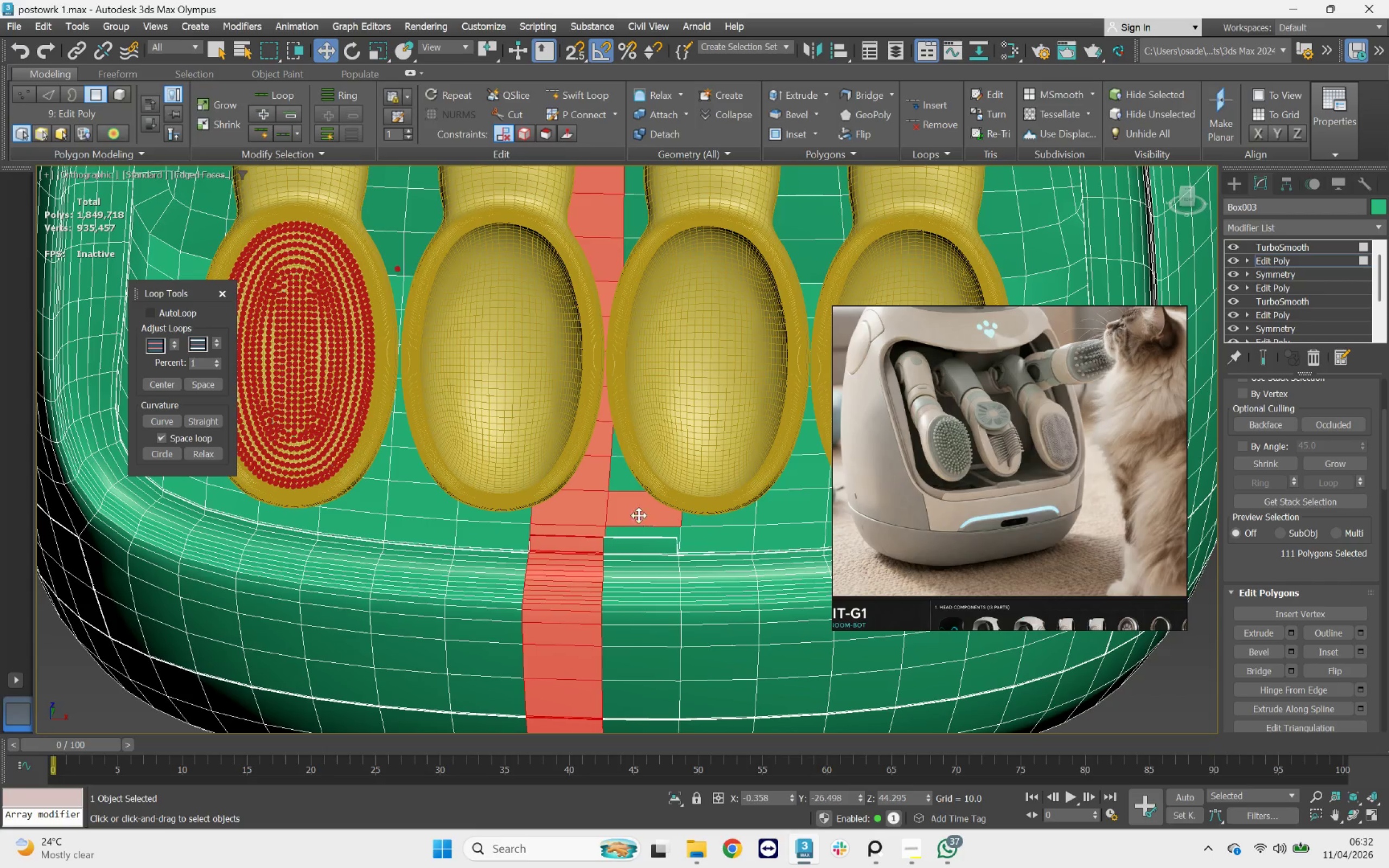 
hold_key(key=ControlLeft, duration=2.24)
left_click([631, 486])
 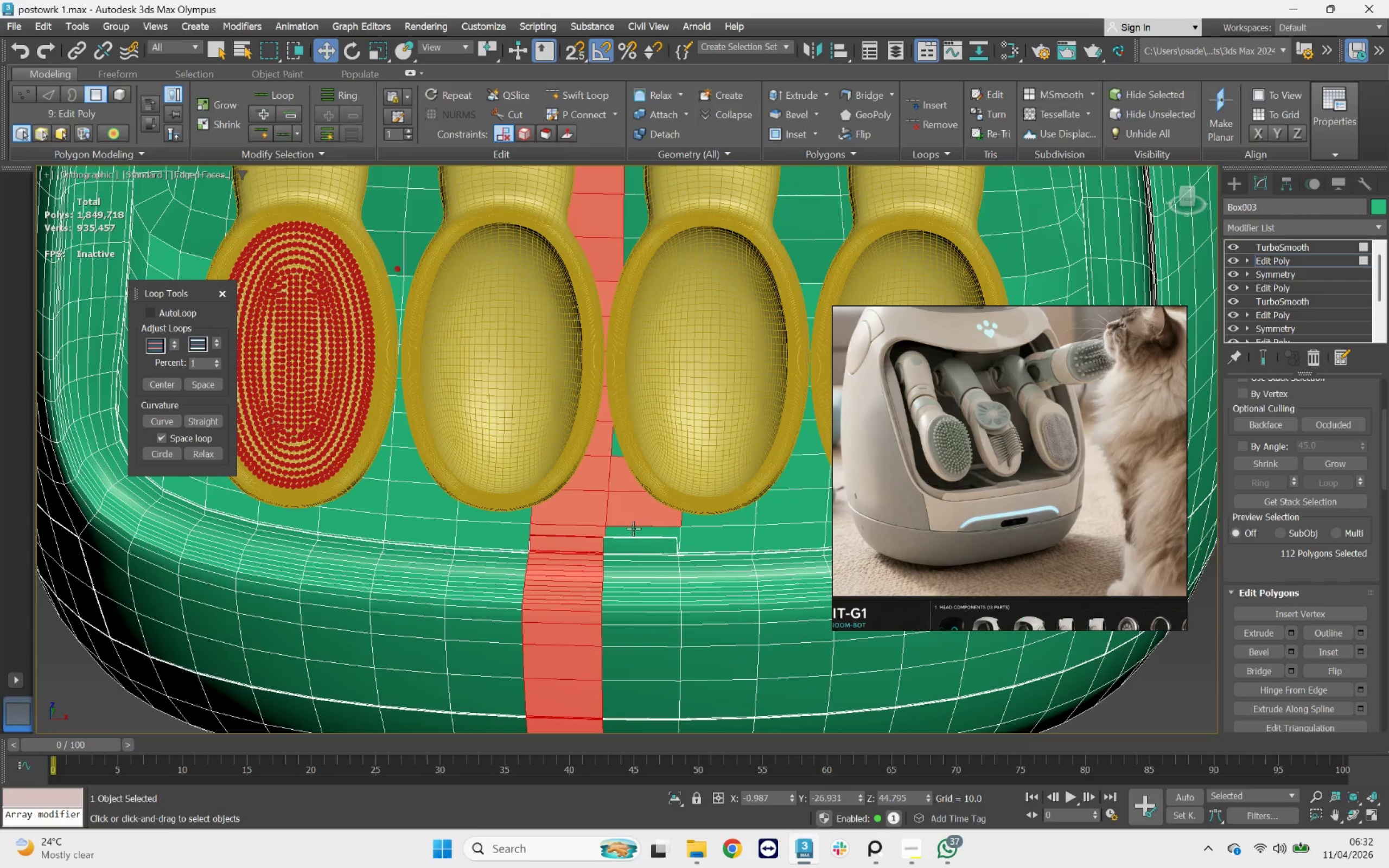 
double_click([633, 528])
 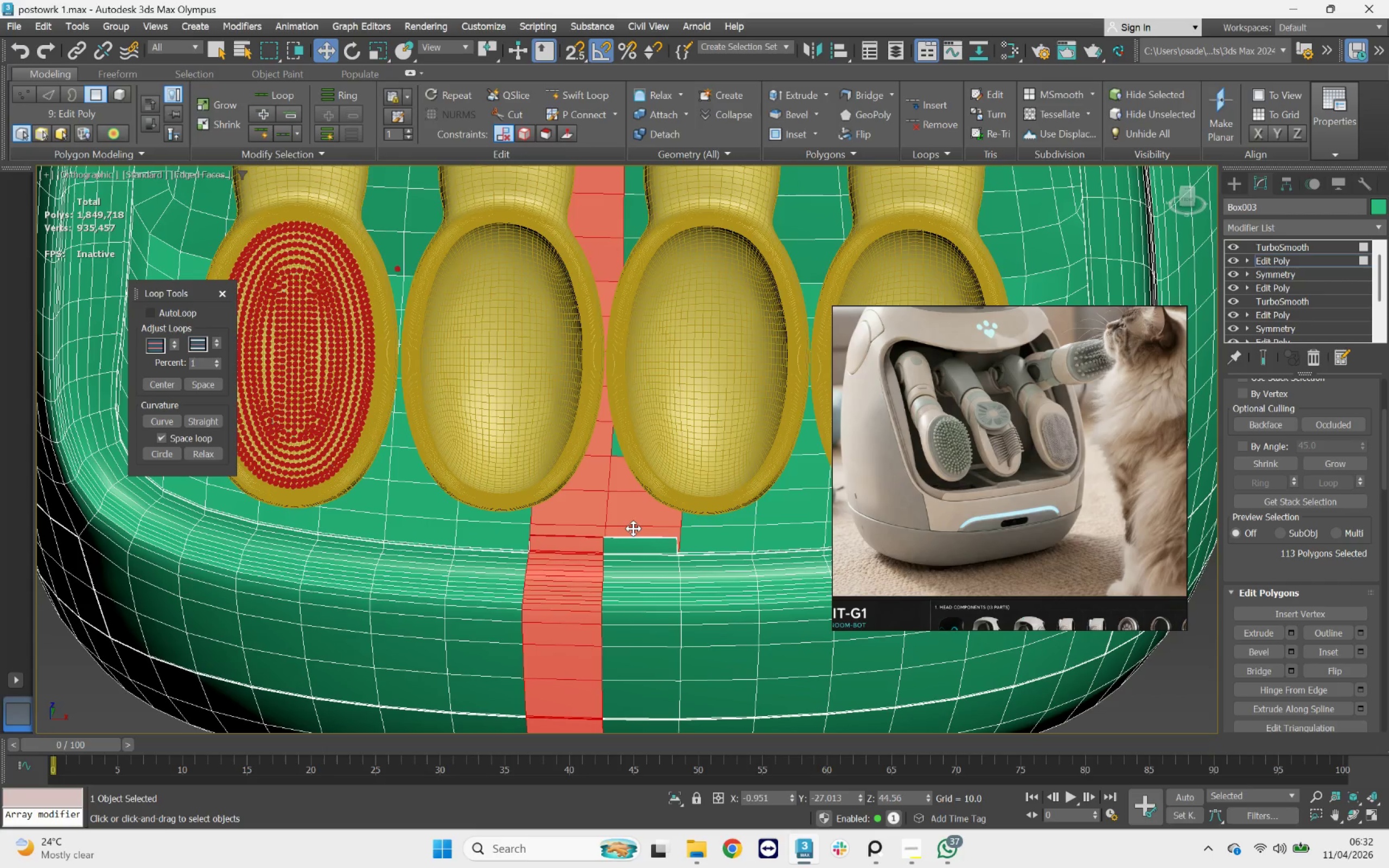 
triple_click([633, 528])
 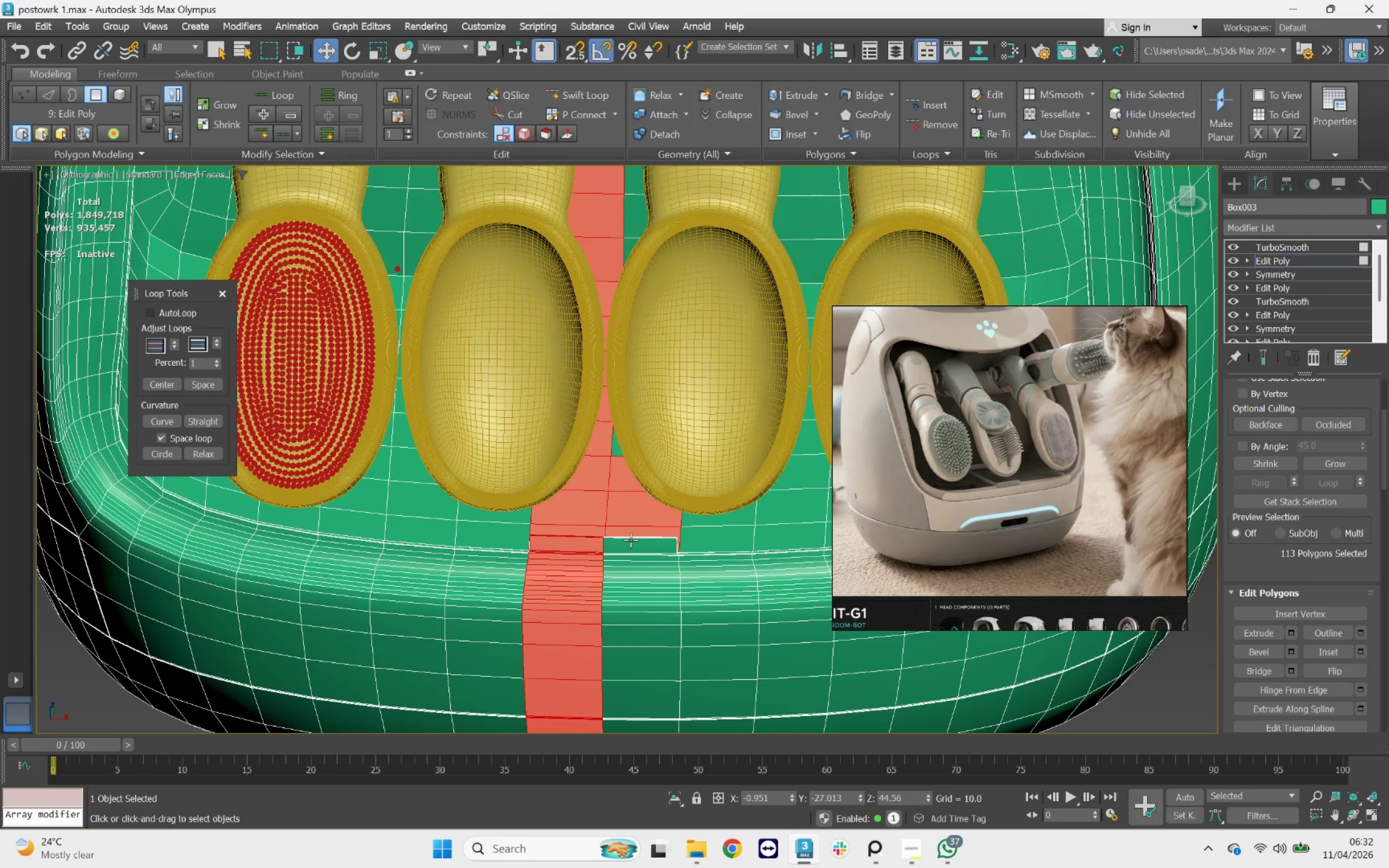 
double_click([630, 540])
 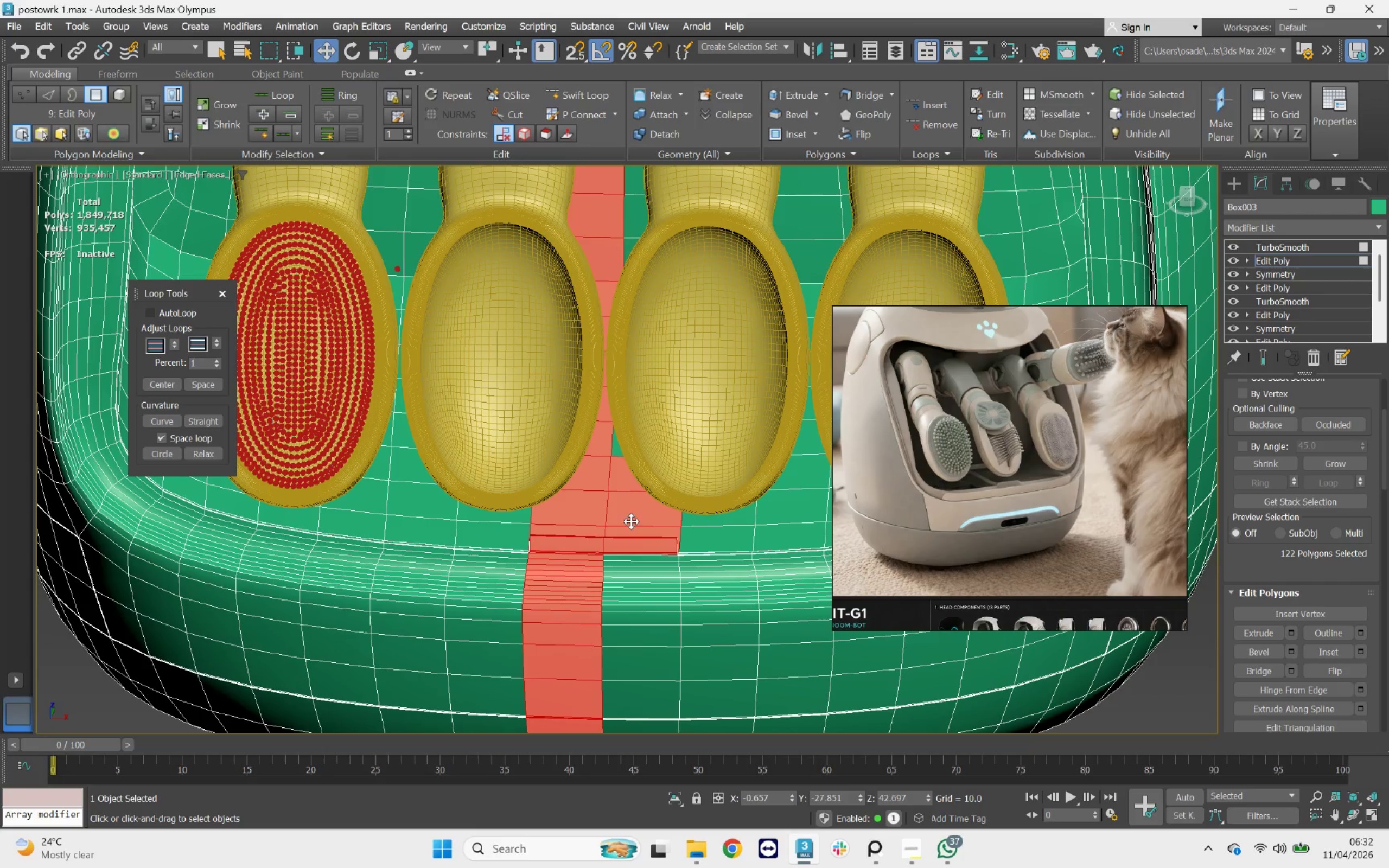 
hold_key(key=ControlLeft, duration=1.5)
 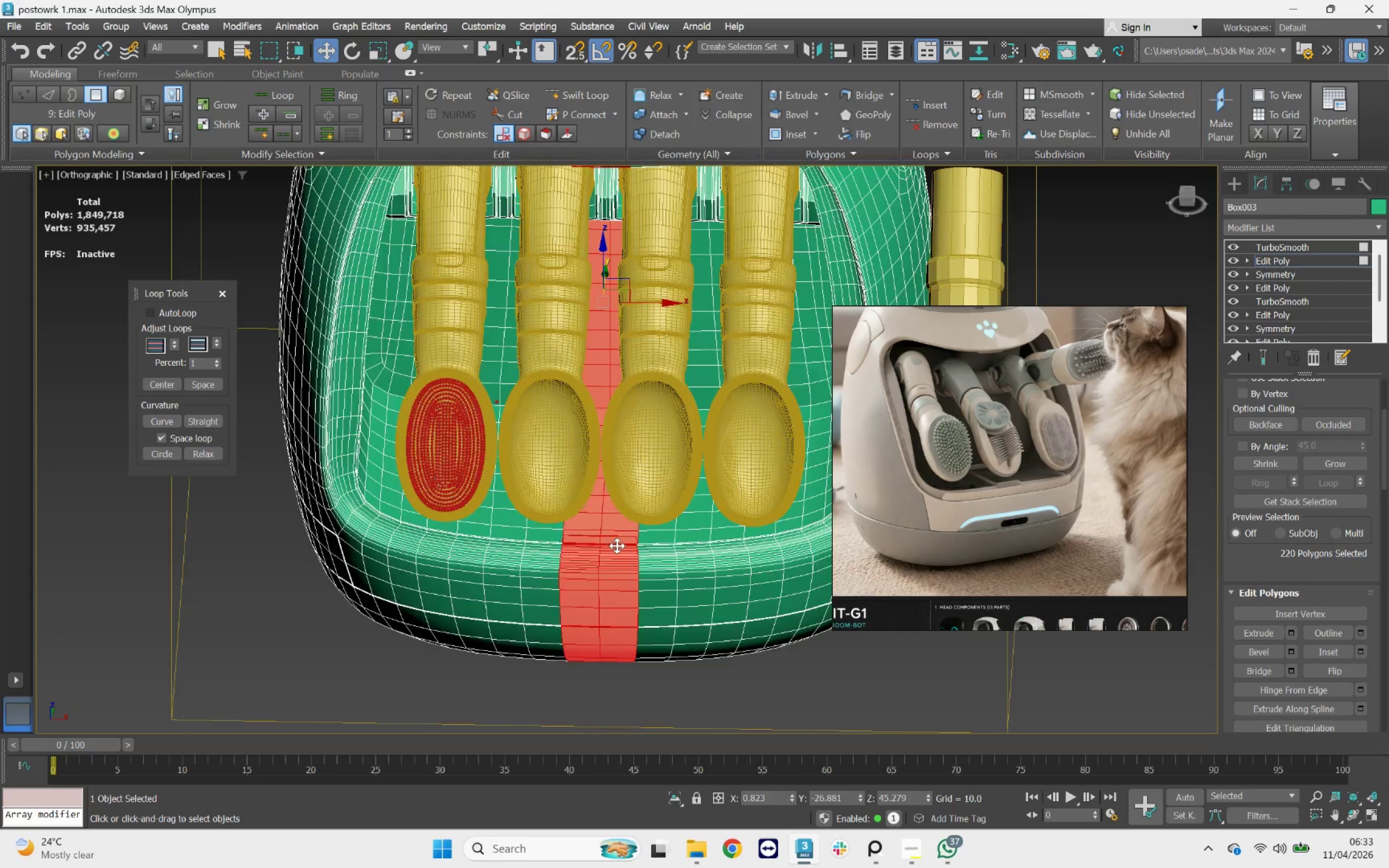 
scroll: coordinate [635, 570], scroll_direction: up, amount: 3.0
 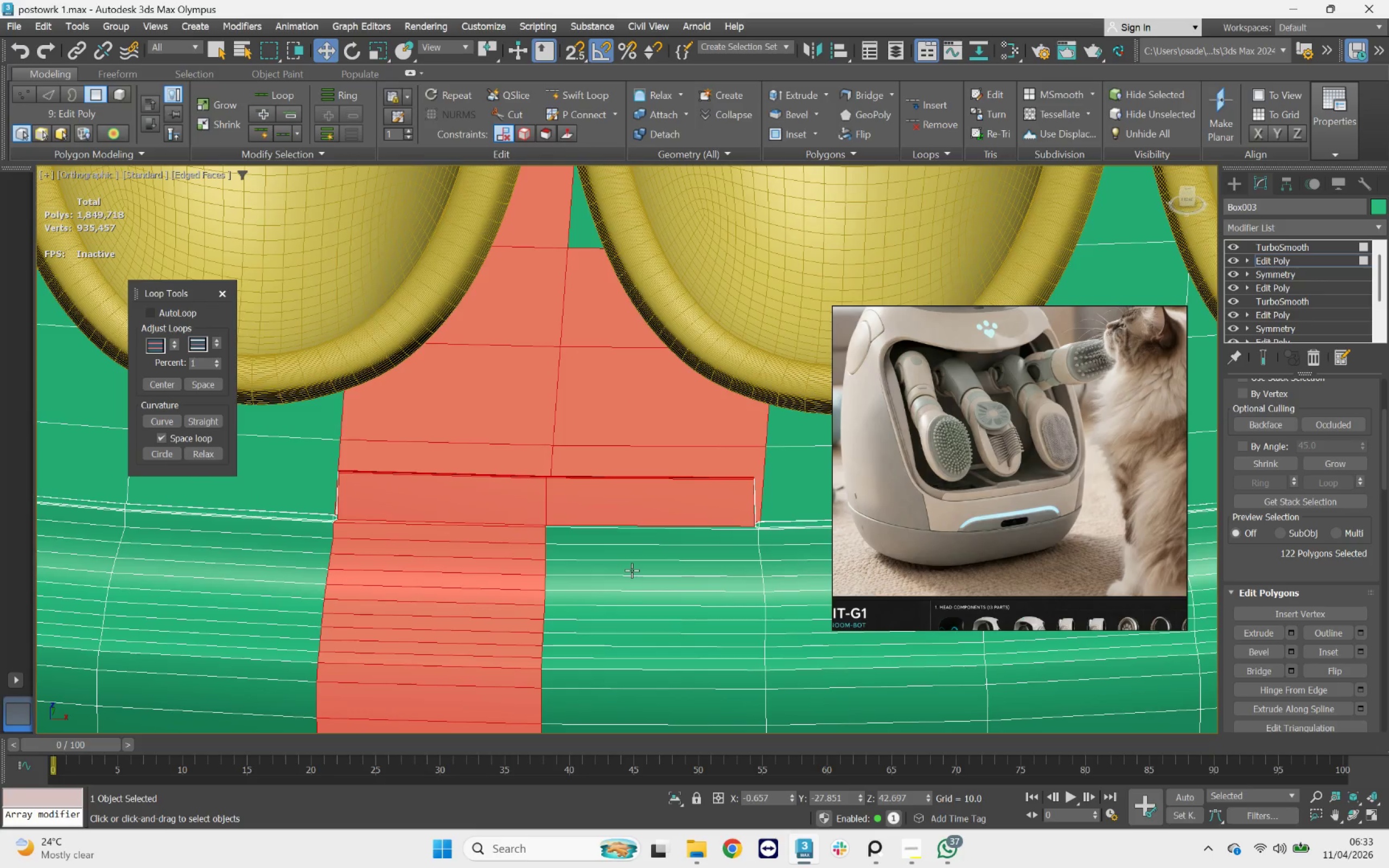 
double_click([631, 568])
 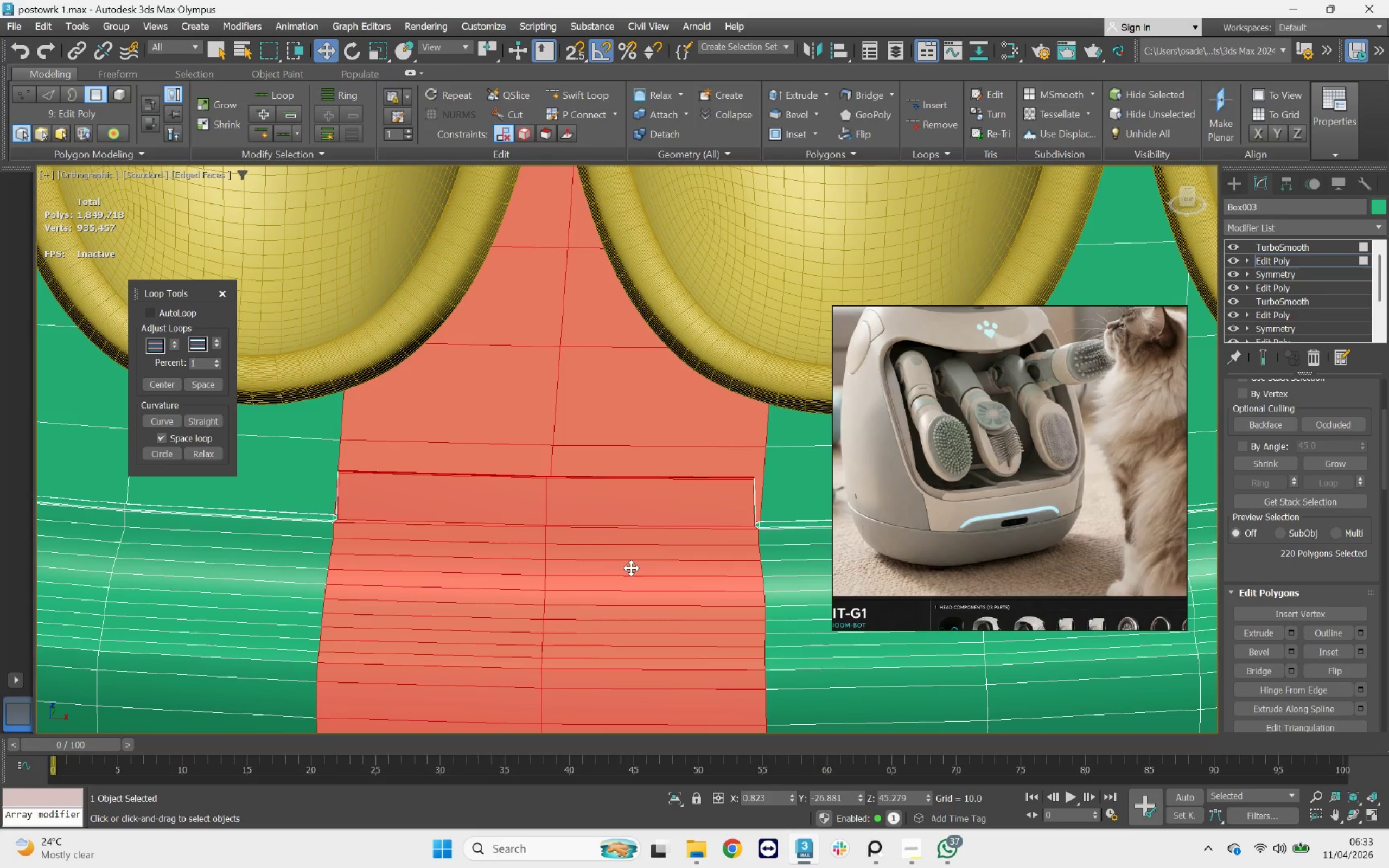 
hold_key(key=AltLeft, duration=1.29)
 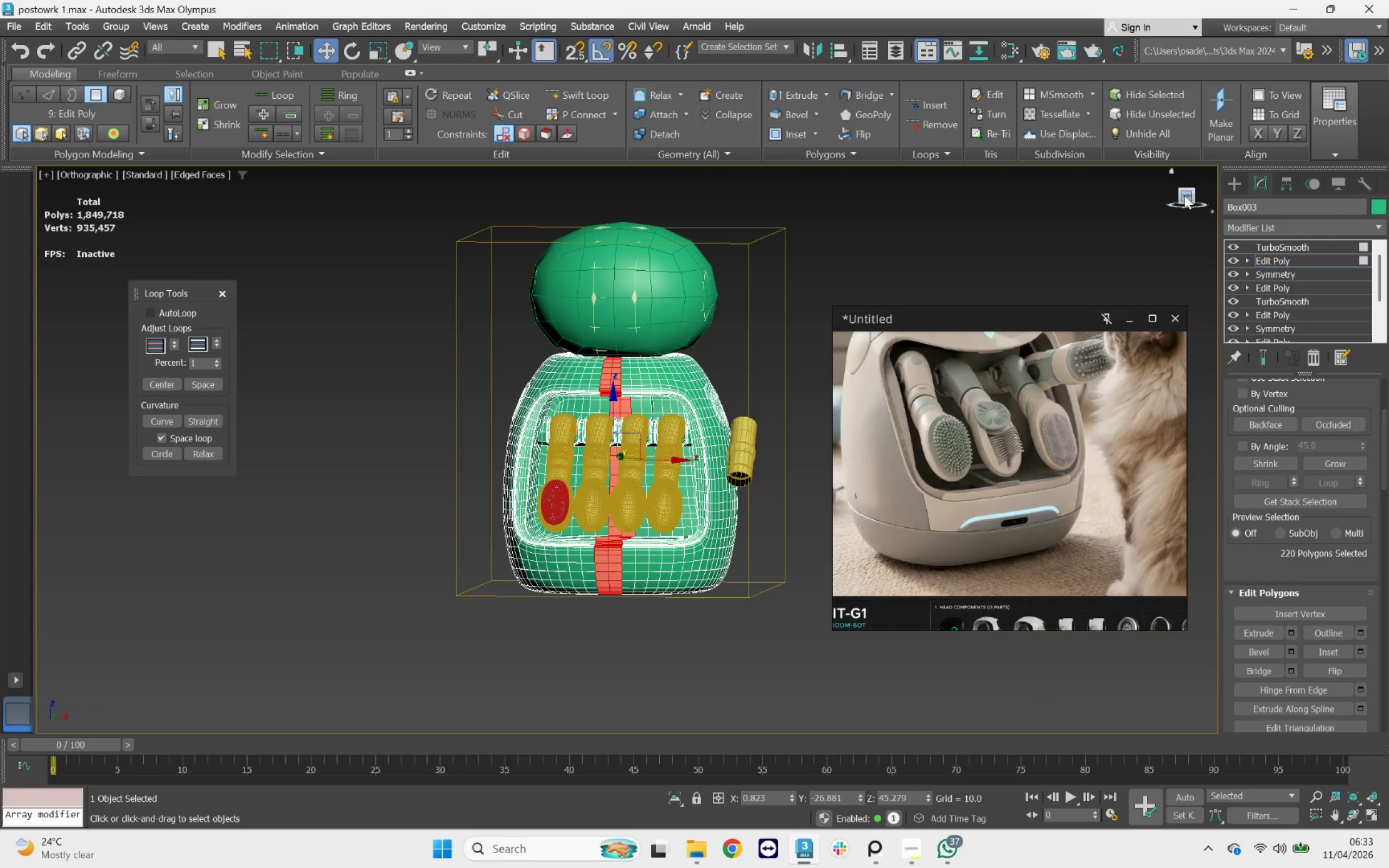 
scroll: coordinate [619, 546], scroll_direction: down, amount: 8.0
 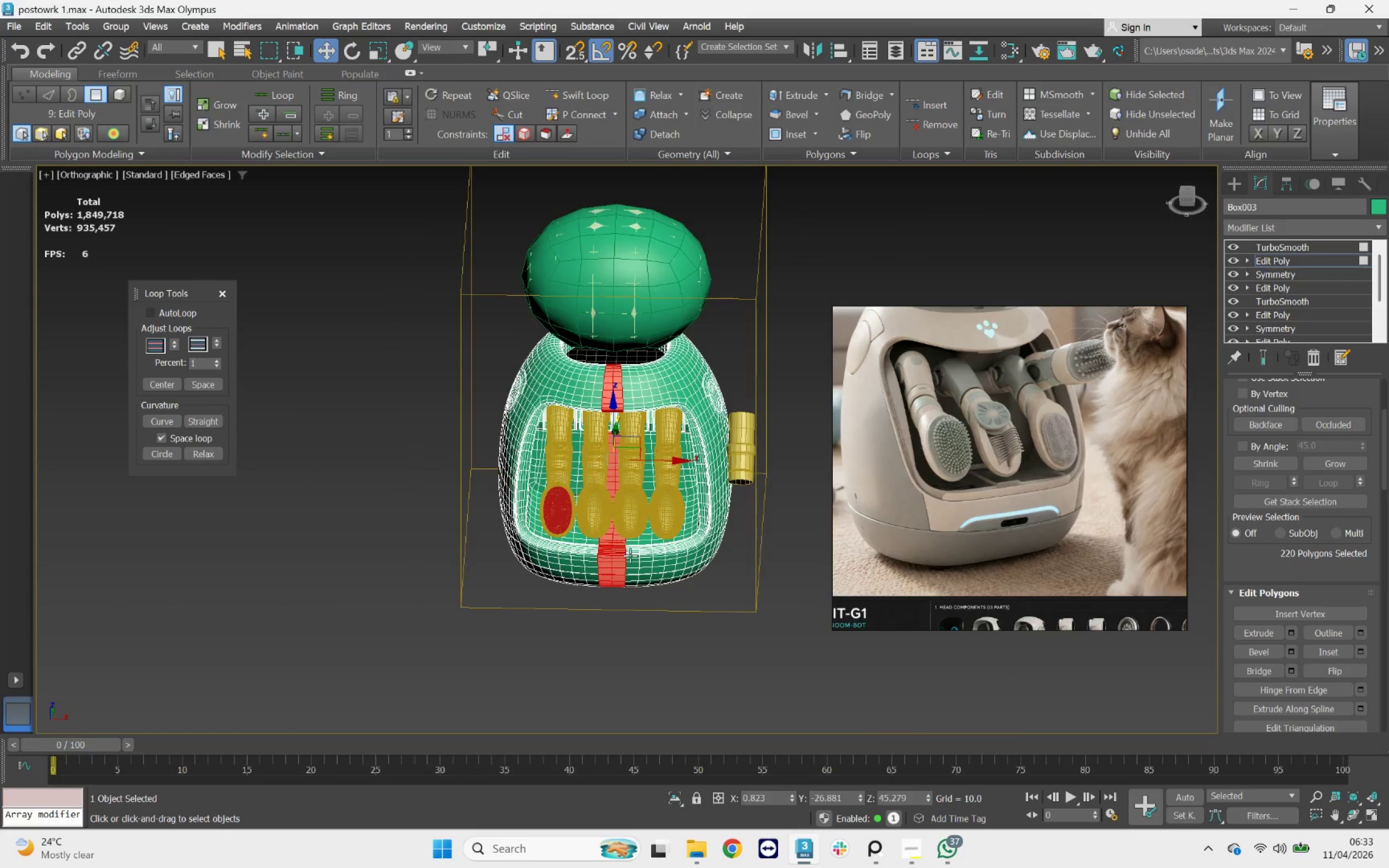 
left_click([1184, 195])
 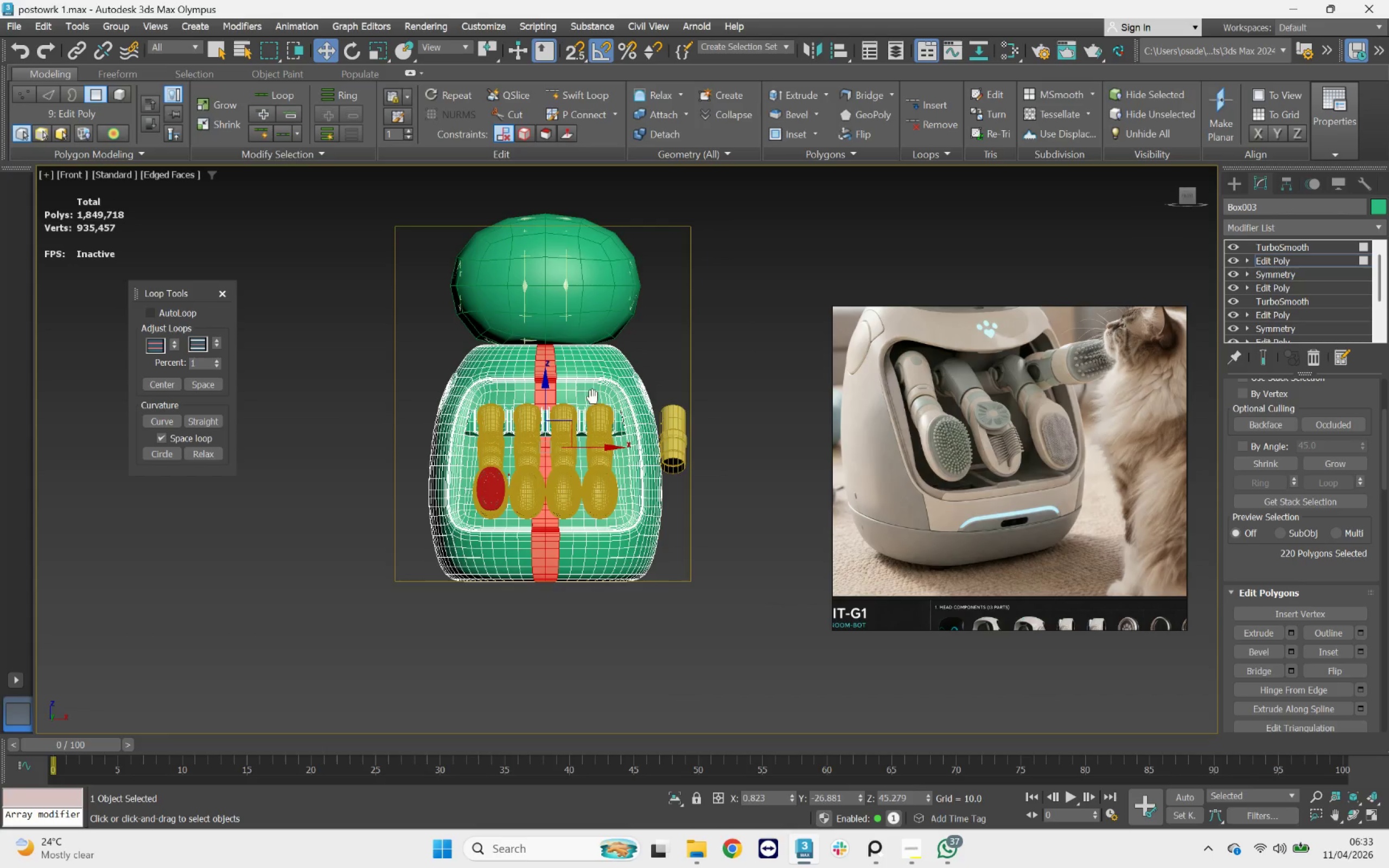 
hold_key(key=AltLeft, duration=1.84)
left_click_drag(start_coordinate=[725, 308], to_coordinate=[386, 520])
 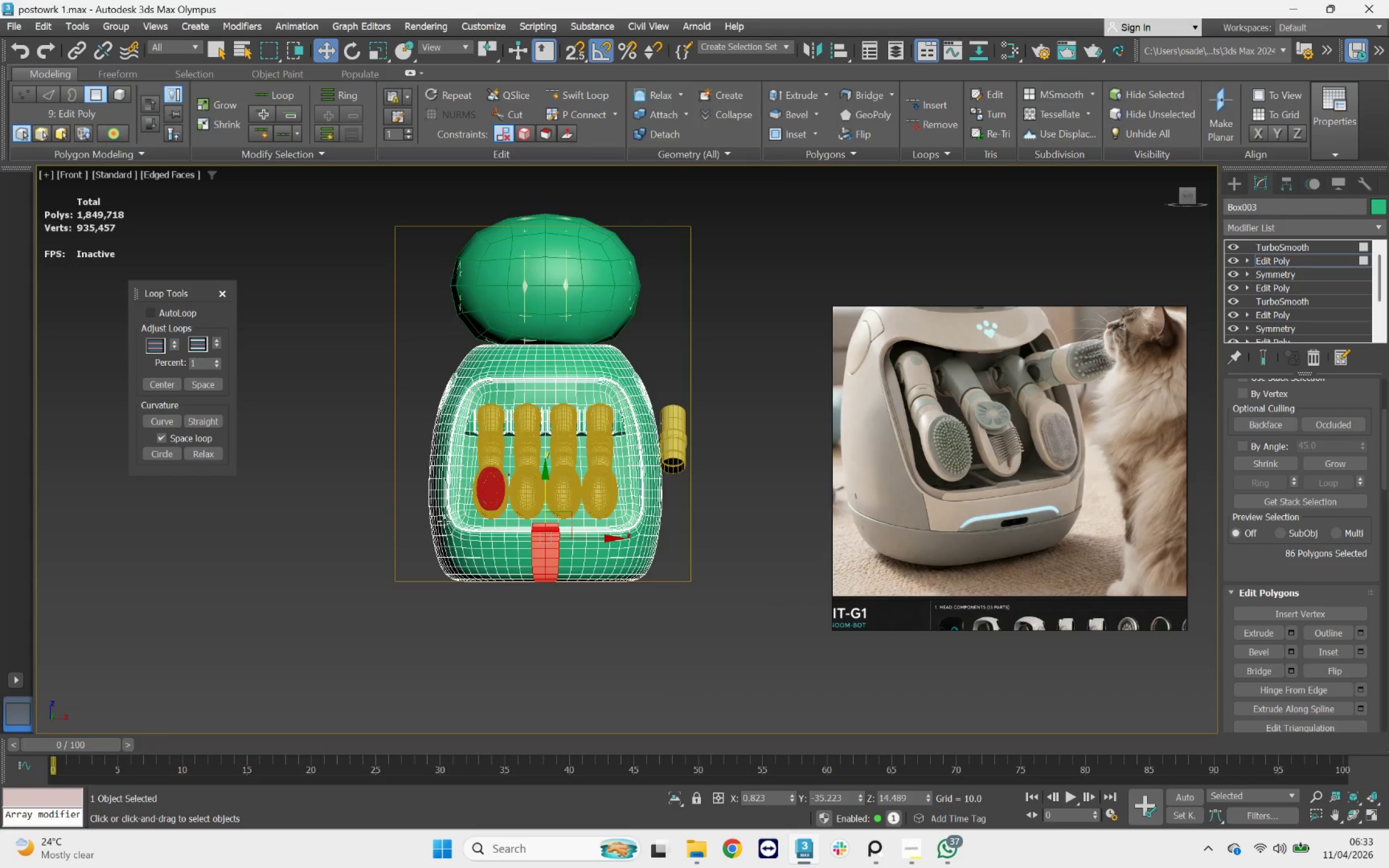 
scroll: coordinate [485, 518], scroll_direction: up, amount: 4.0
 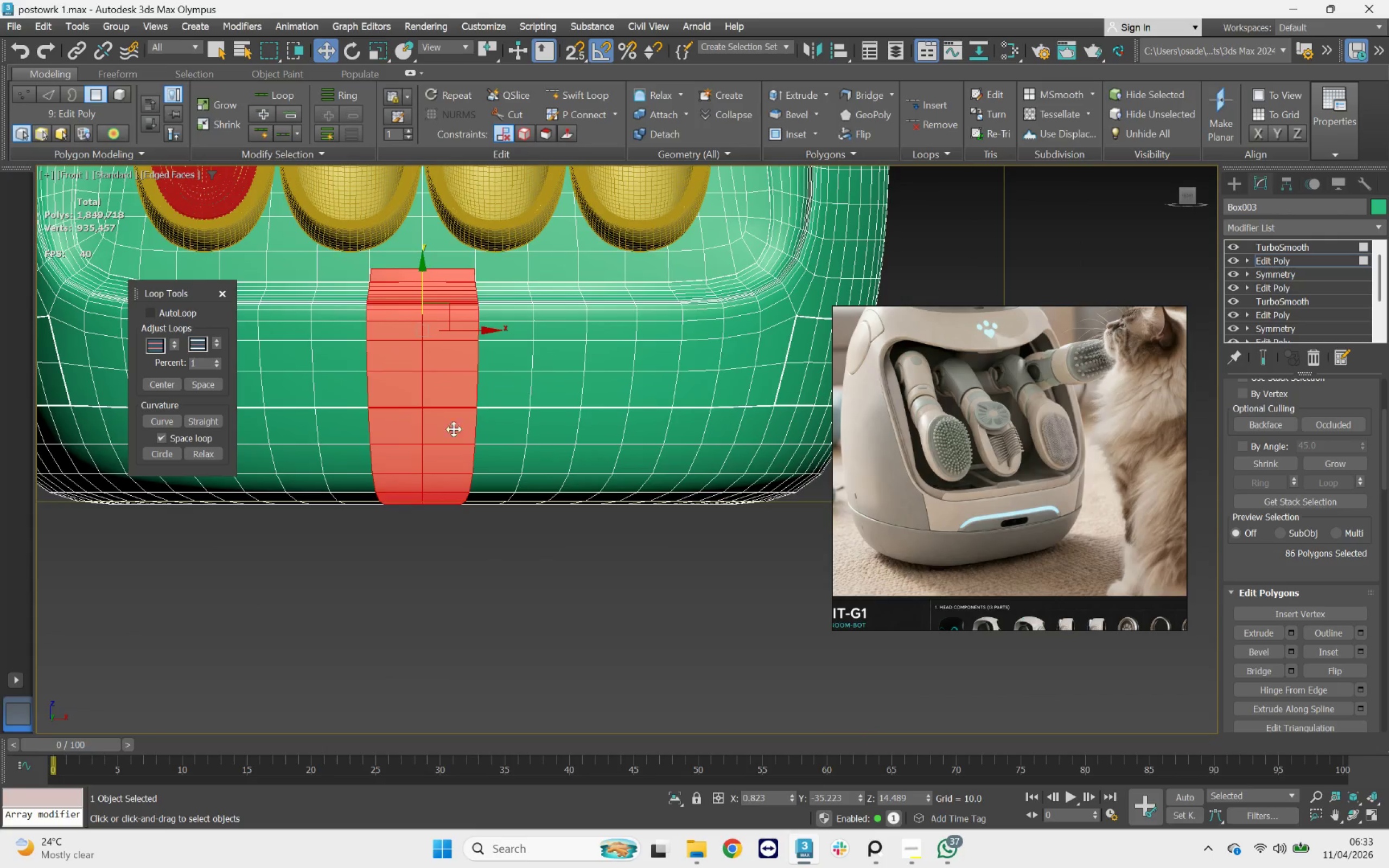 
hold_key(key=AltLeft, duration=1.04)
left_click_drag(start_coordinate=[606, 591], to_coordinate=[308, 342])
 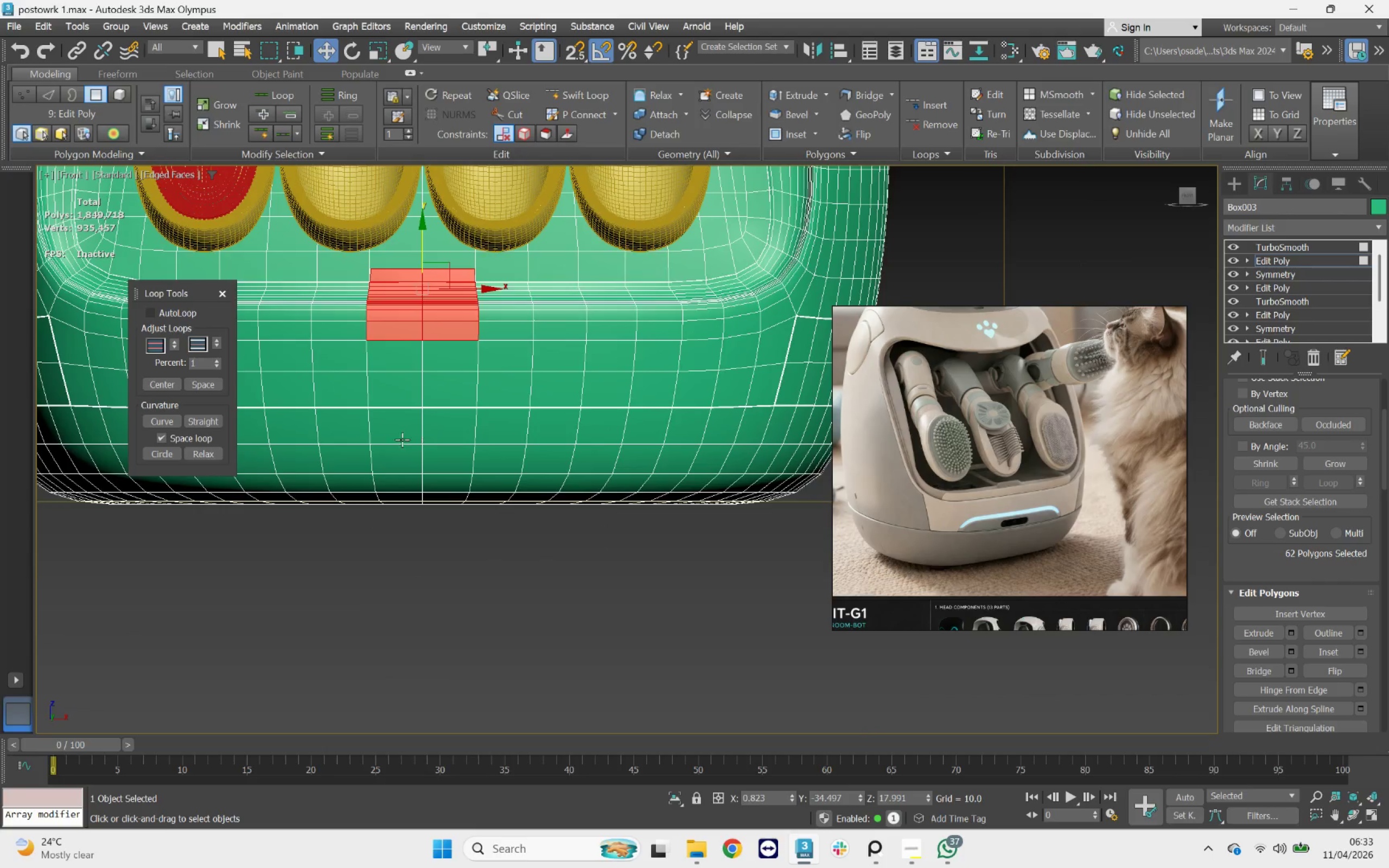 
hold_key(key=AltLeft, duration=0.72)
 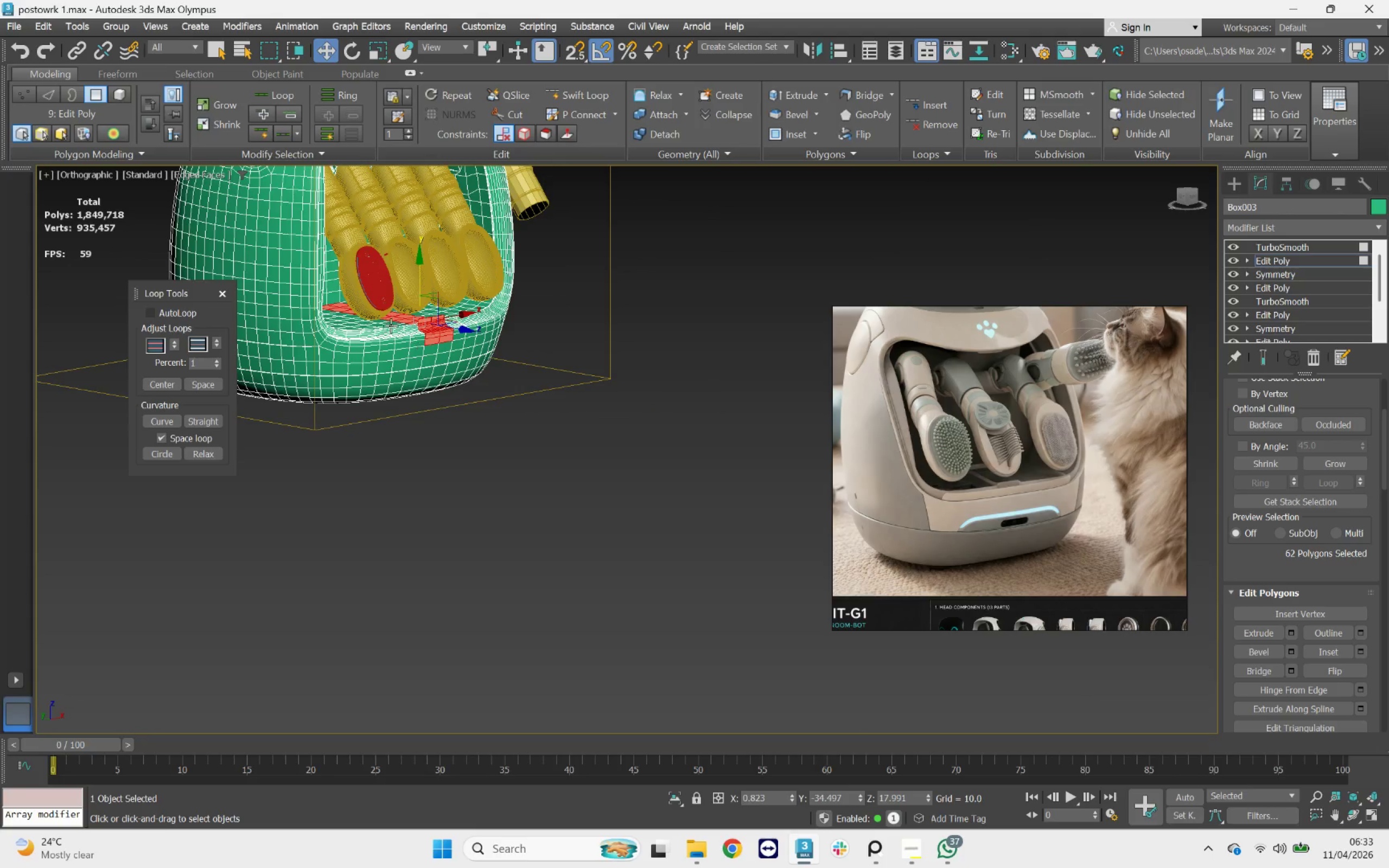 
scroll: coordinate [407, 363], scroll_direction: down, amount: 3.0
 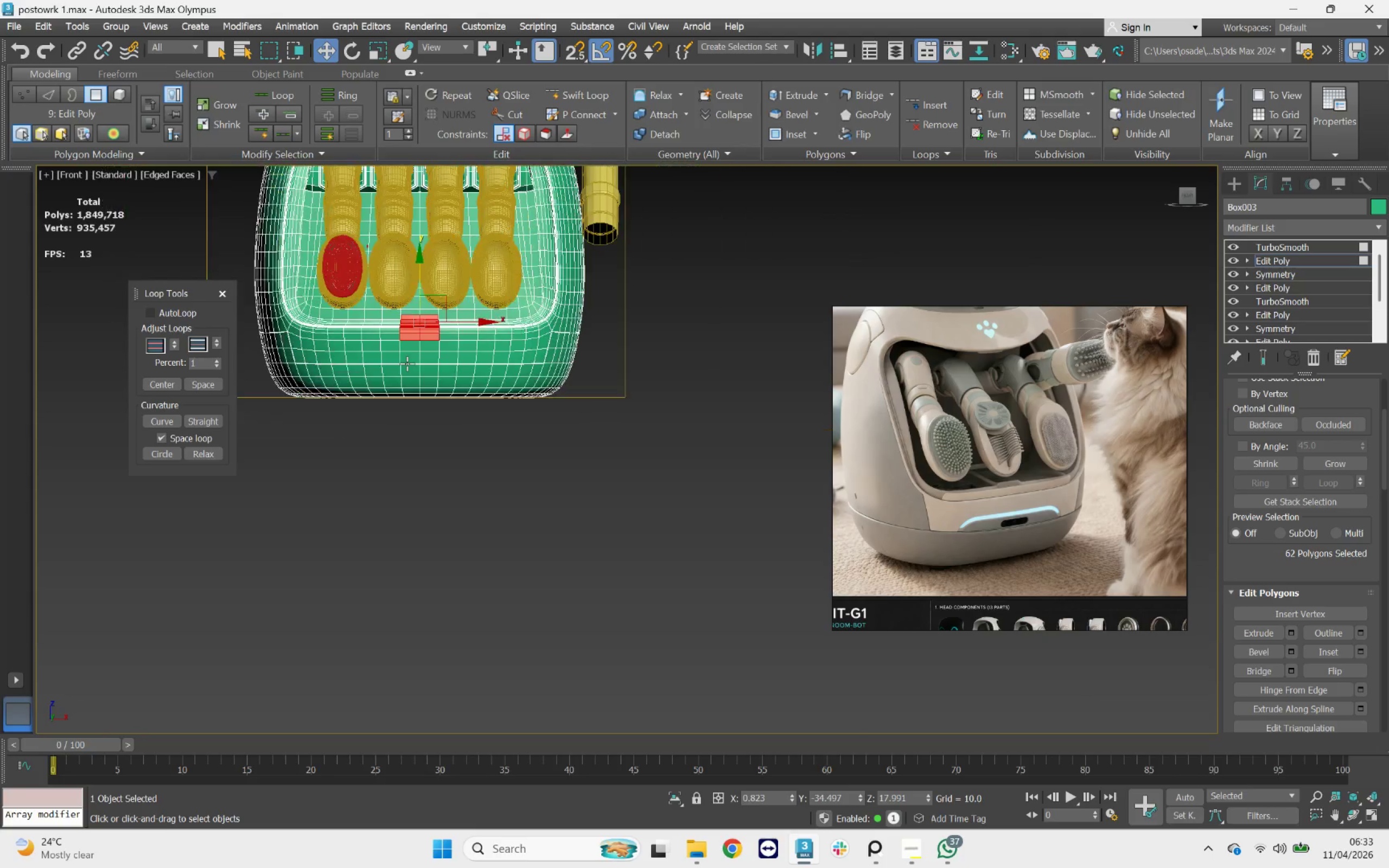 
scroll: coordinate [382, 322], scroll_direction: up, amount: 3.0
 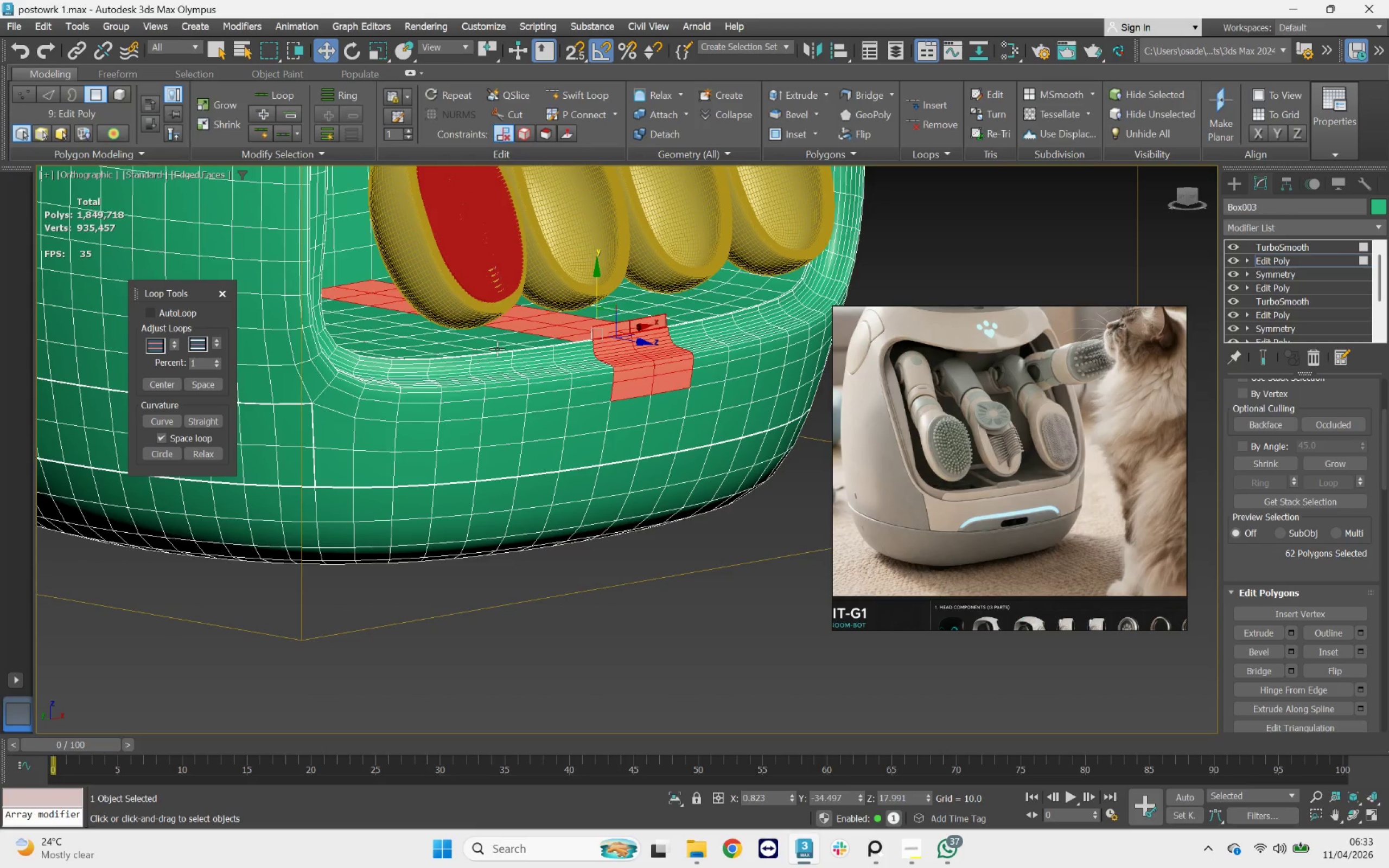 
hold_key(key=AltLeft, duration=1.18)
 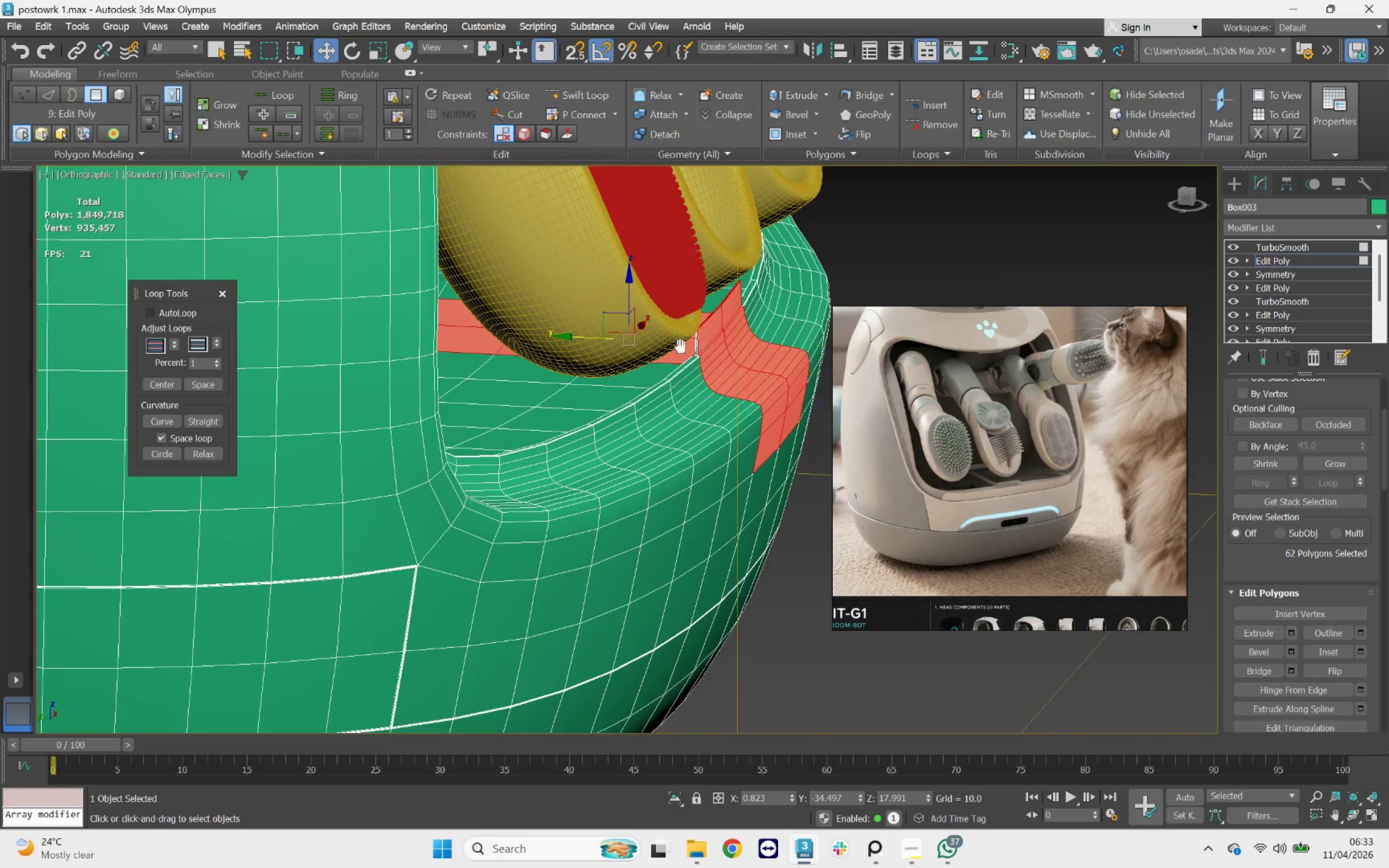 
scroll: coordinate [526, 329], scroll_direction: up, amount: 2.0
 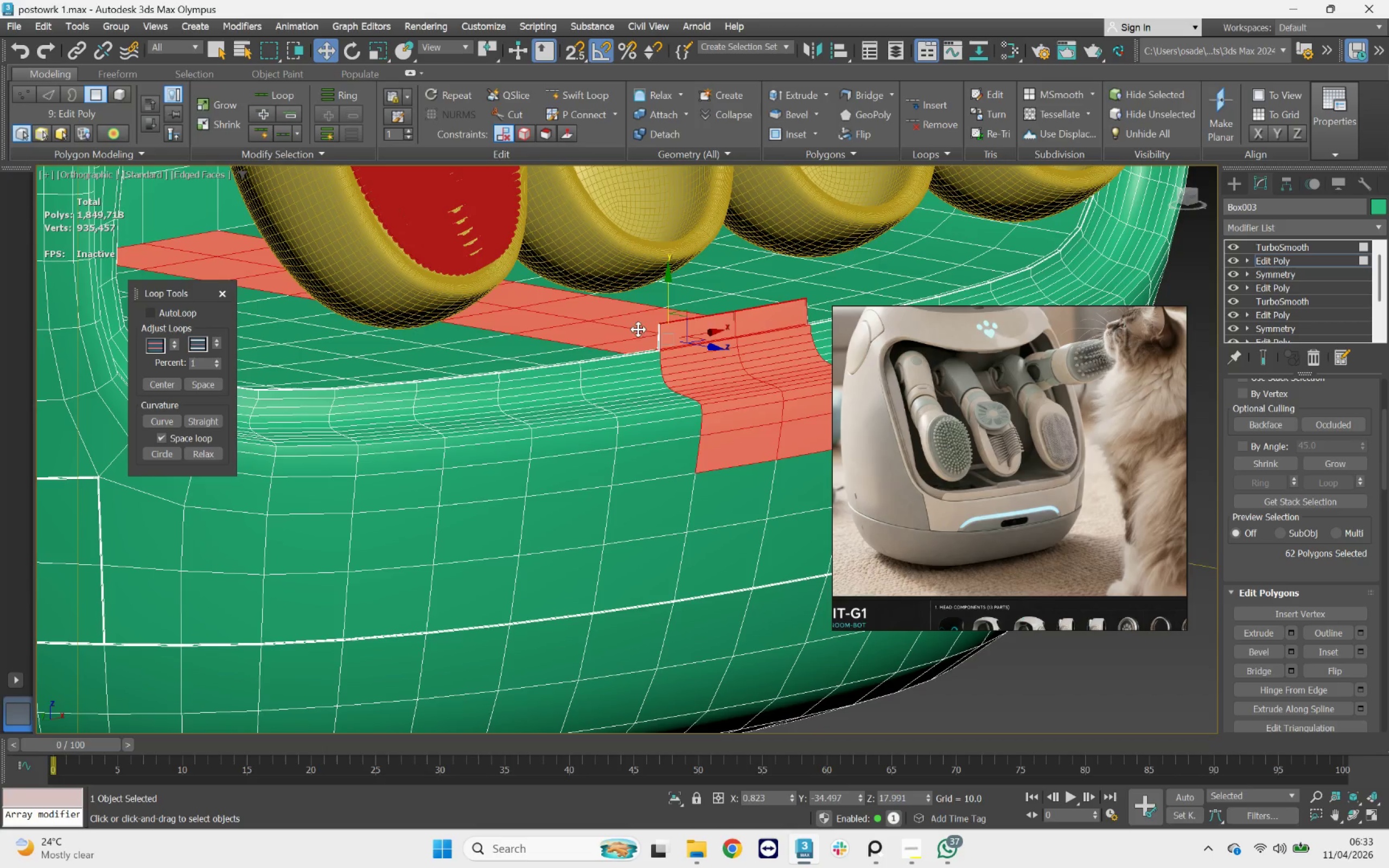 
hold_key(key=AltLeft, duration=2.22)
 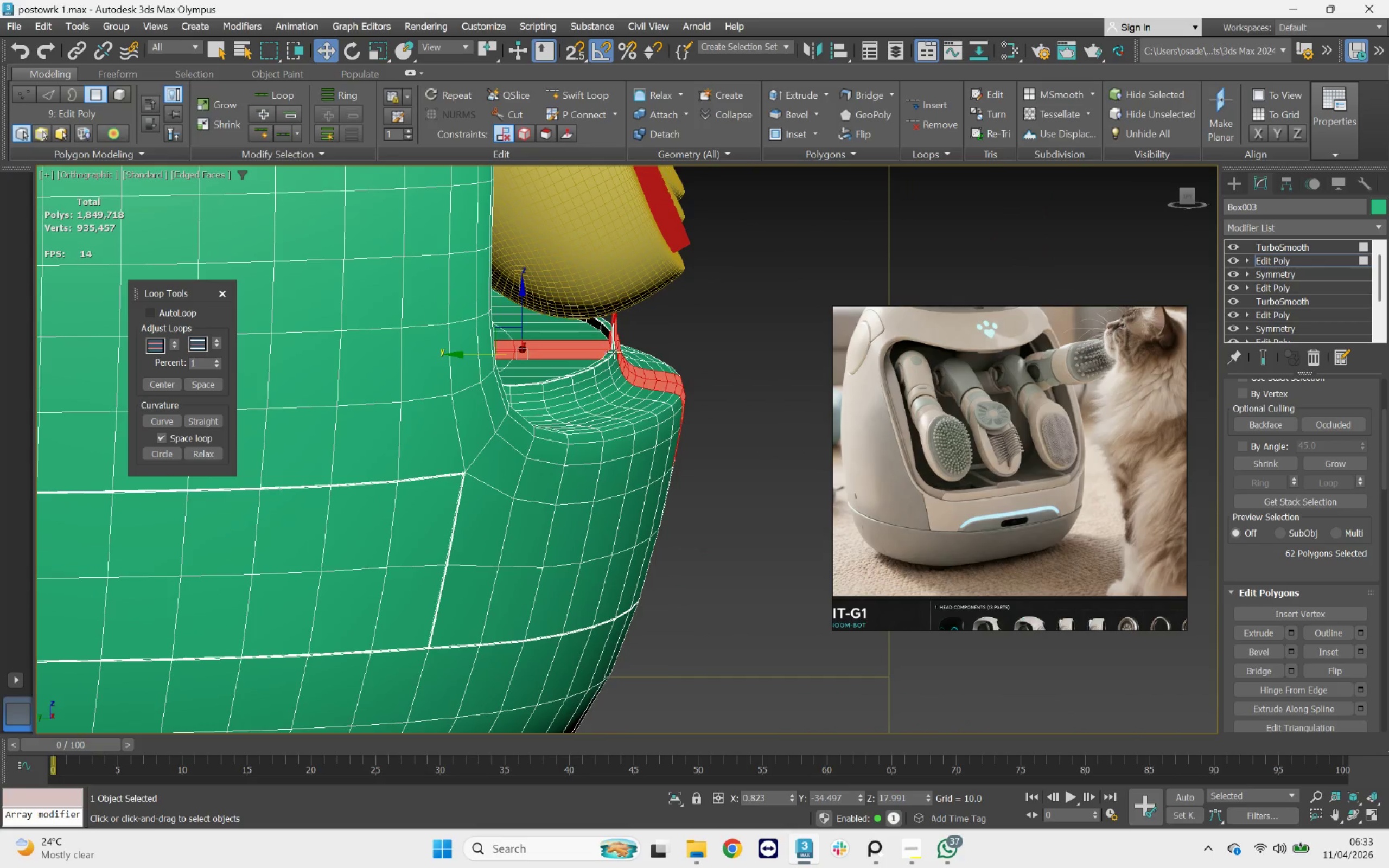 
hold_key(key=AltLeft, duration=0.95)
 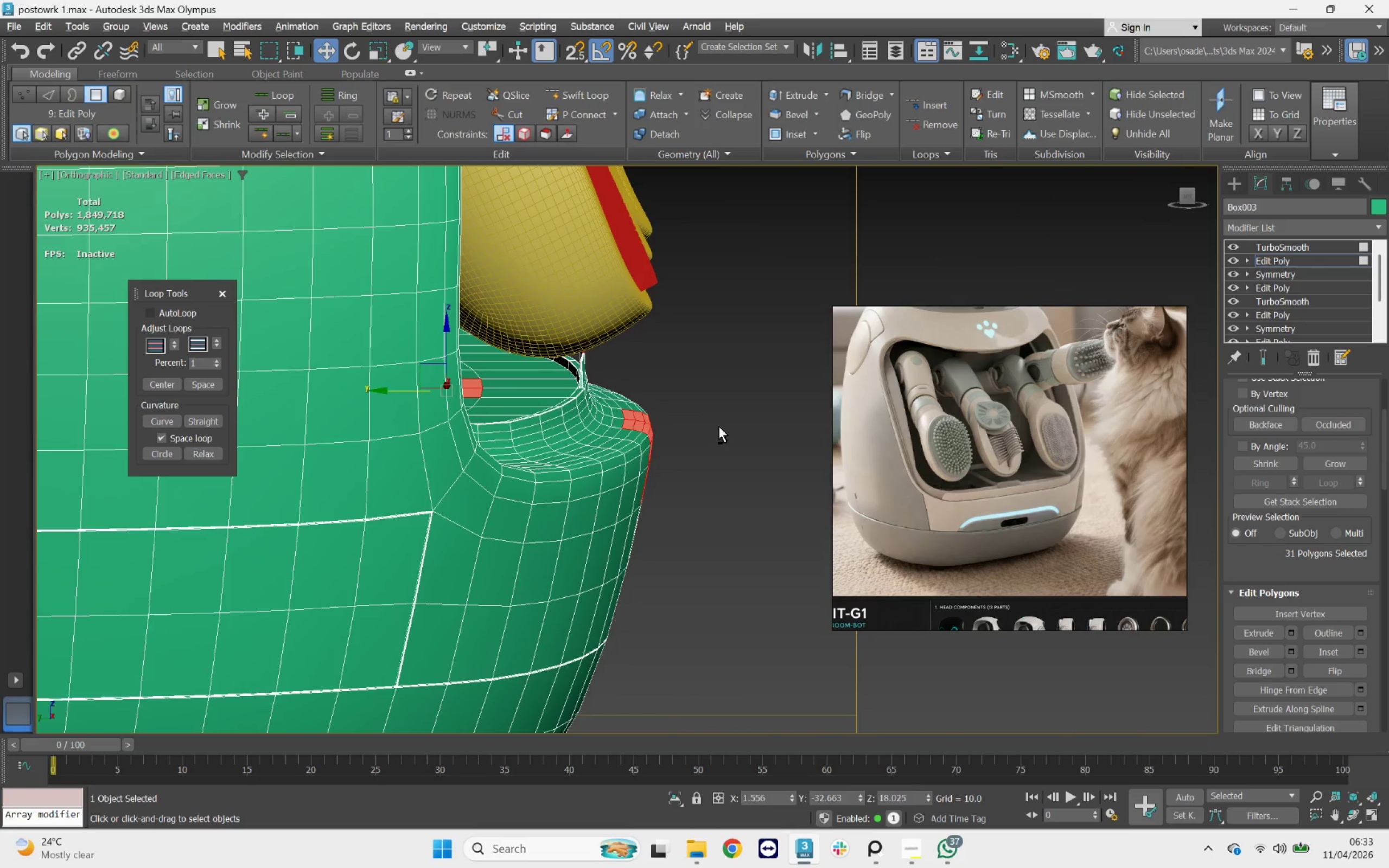 
scroll: coordinate [621, 352], scroll_direction: up, amount: 3.0
 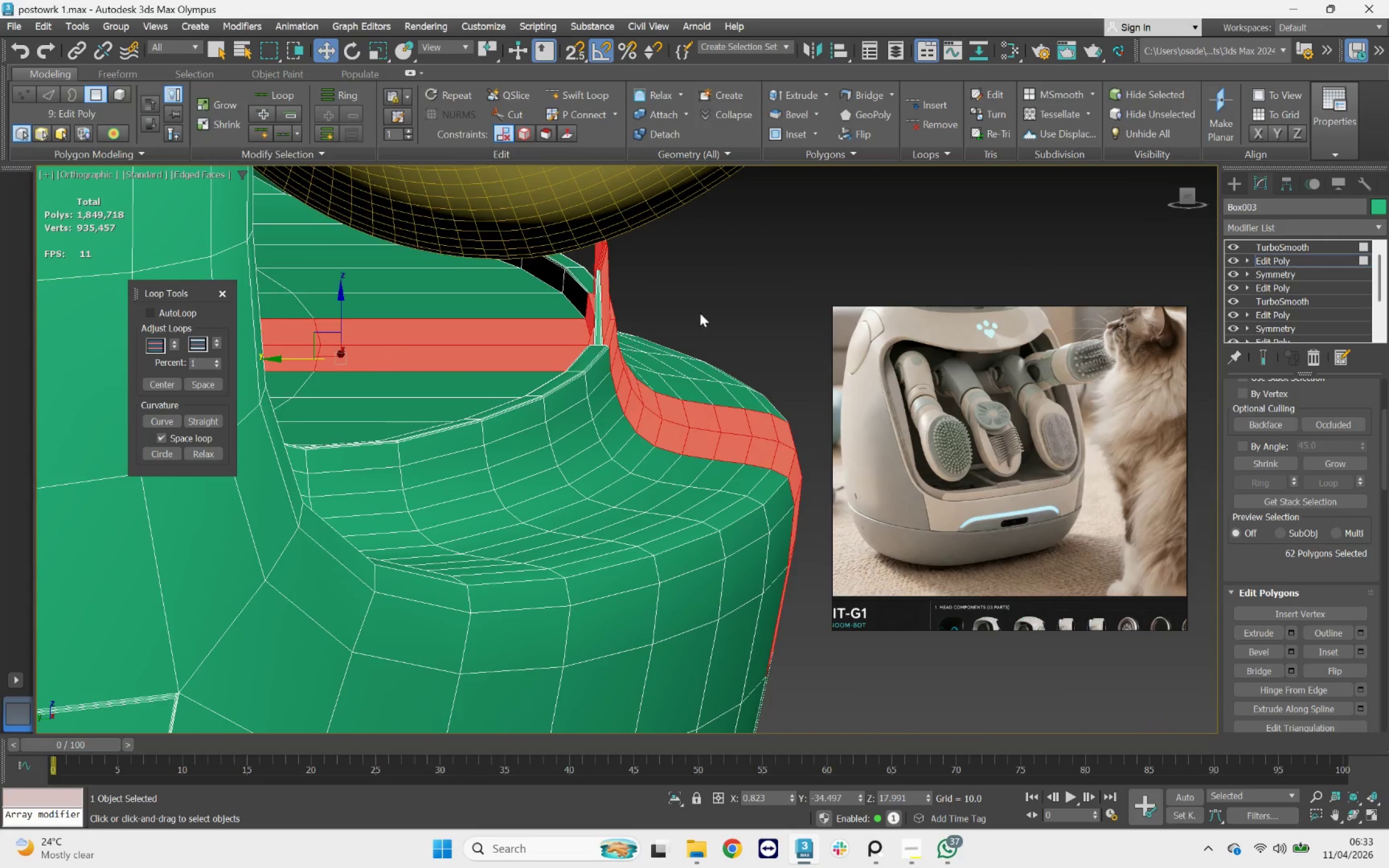 
left_click_drag(start_coordinate=[710, 262], to_coordinate=[548, 550])
 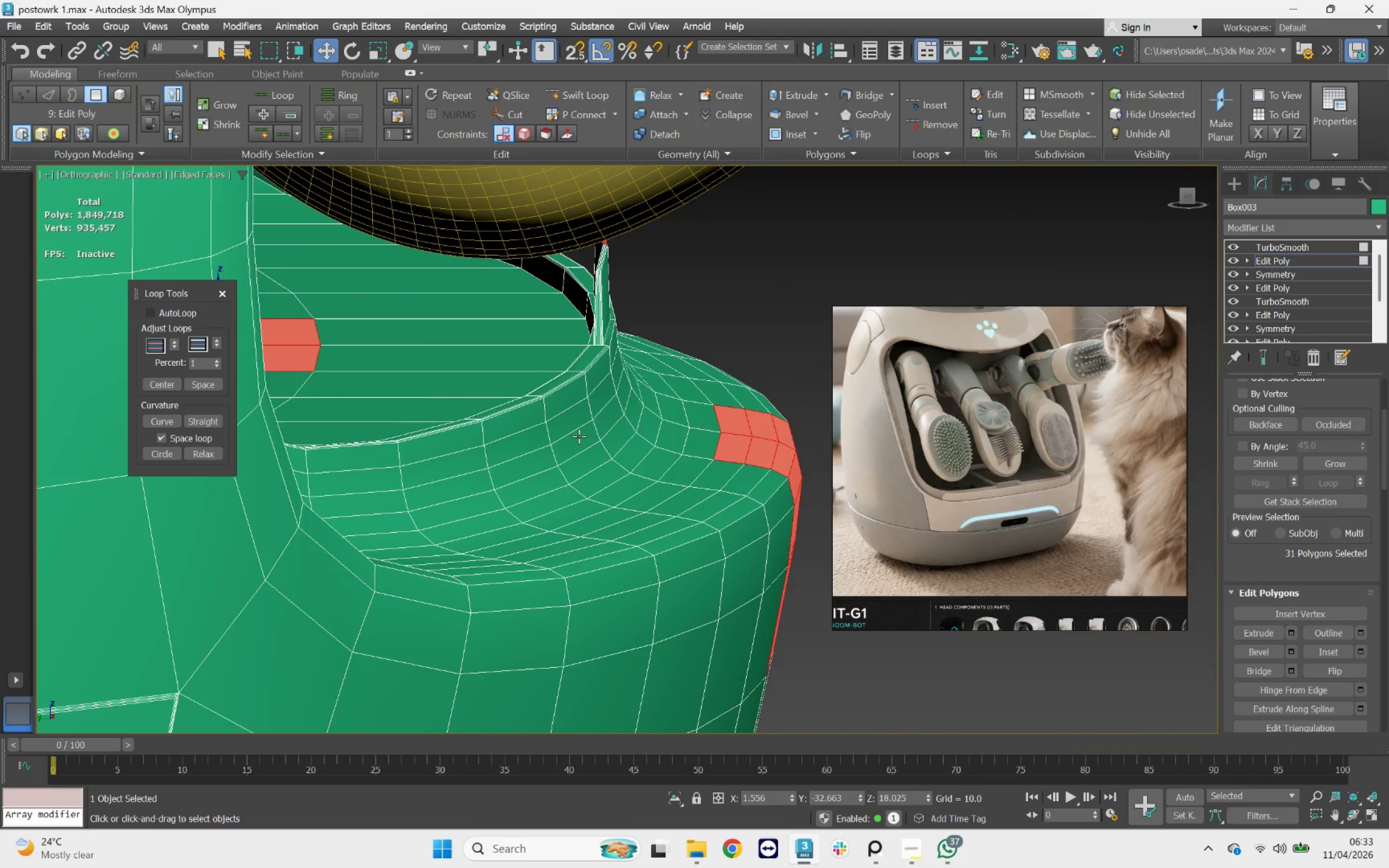 
hold_key(key=AltLeft, duration=0.68)
left_click_drag(start_coordinate=[713, 388], to_coordinate=[609, 594])
 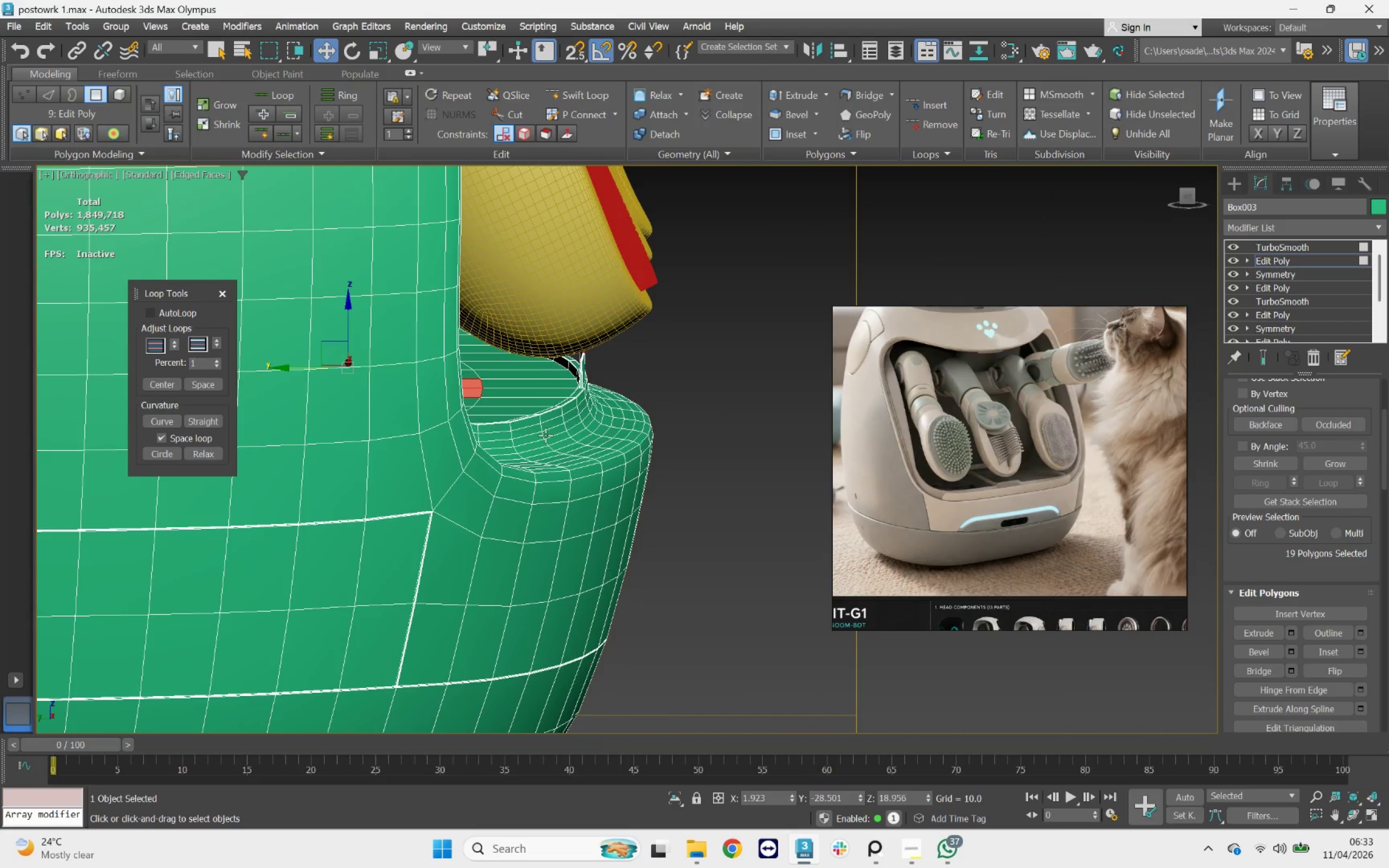 
scroll: coordinate [571, 411], scroll_direction: down, amount: 2.0
 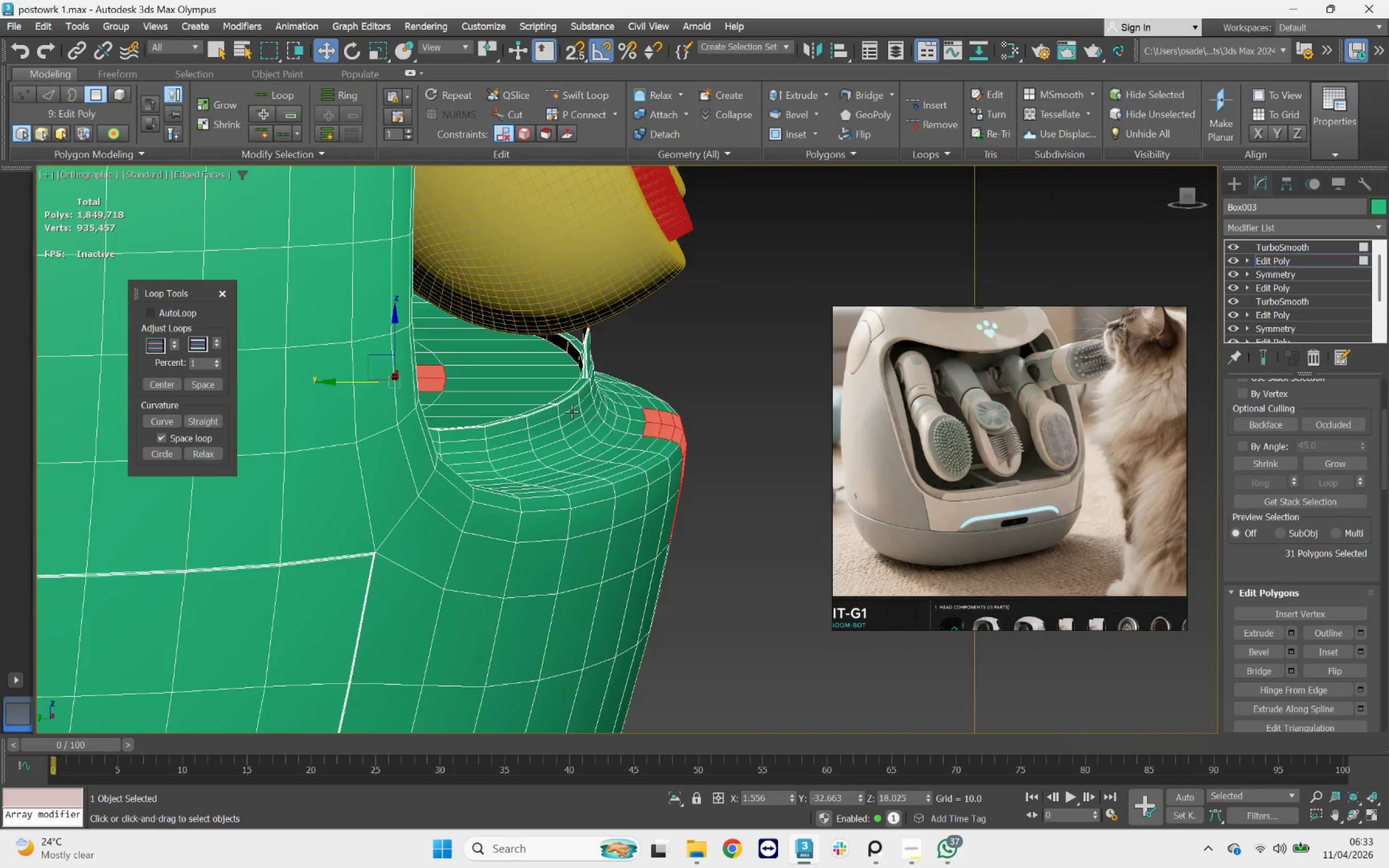 
scroll: coordinate [547, 400], scroll_direction: up, amount: 2.0
 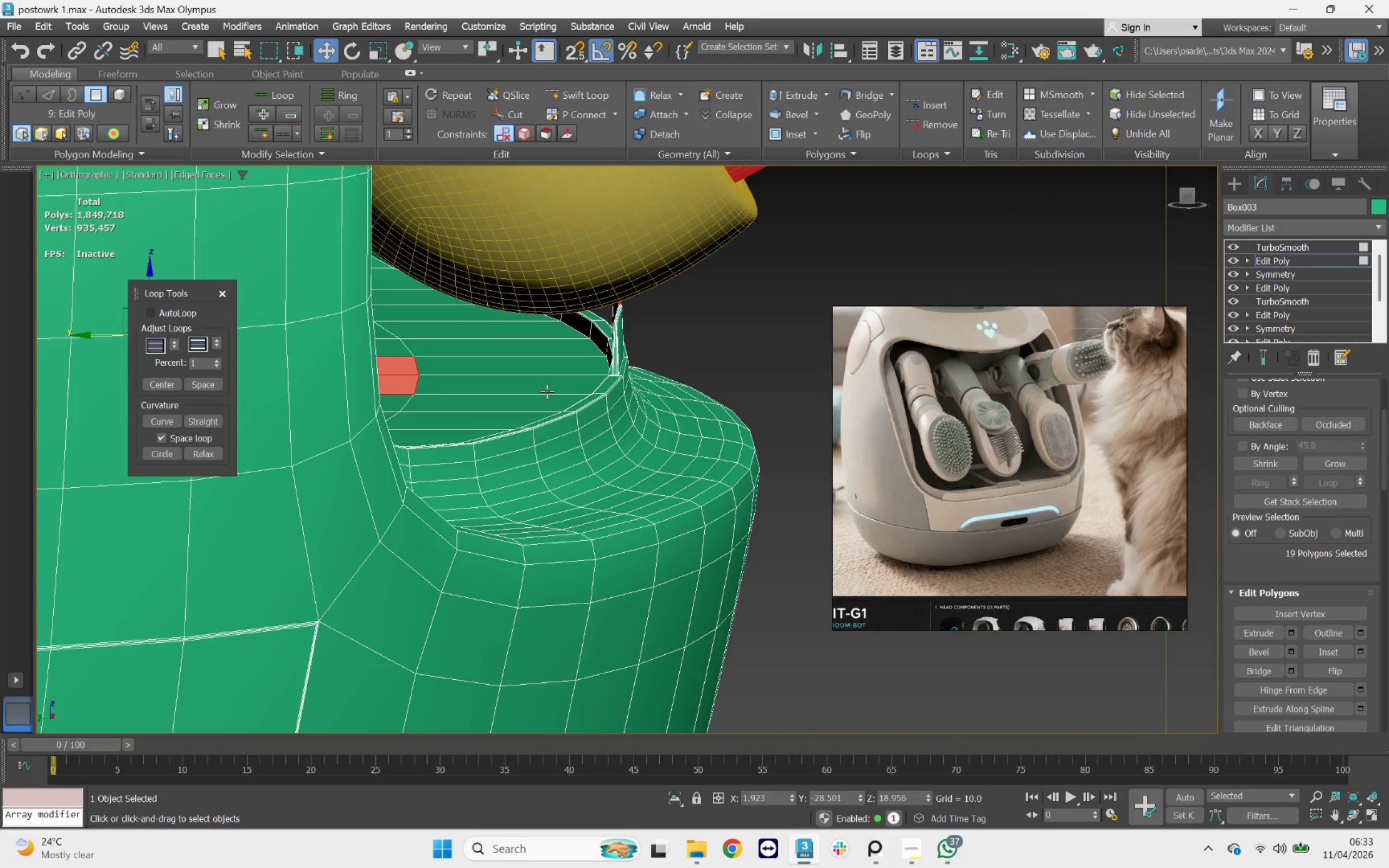 
hold_key(key=ControlLeft, duration=0.88)
left_click([549, 389])
 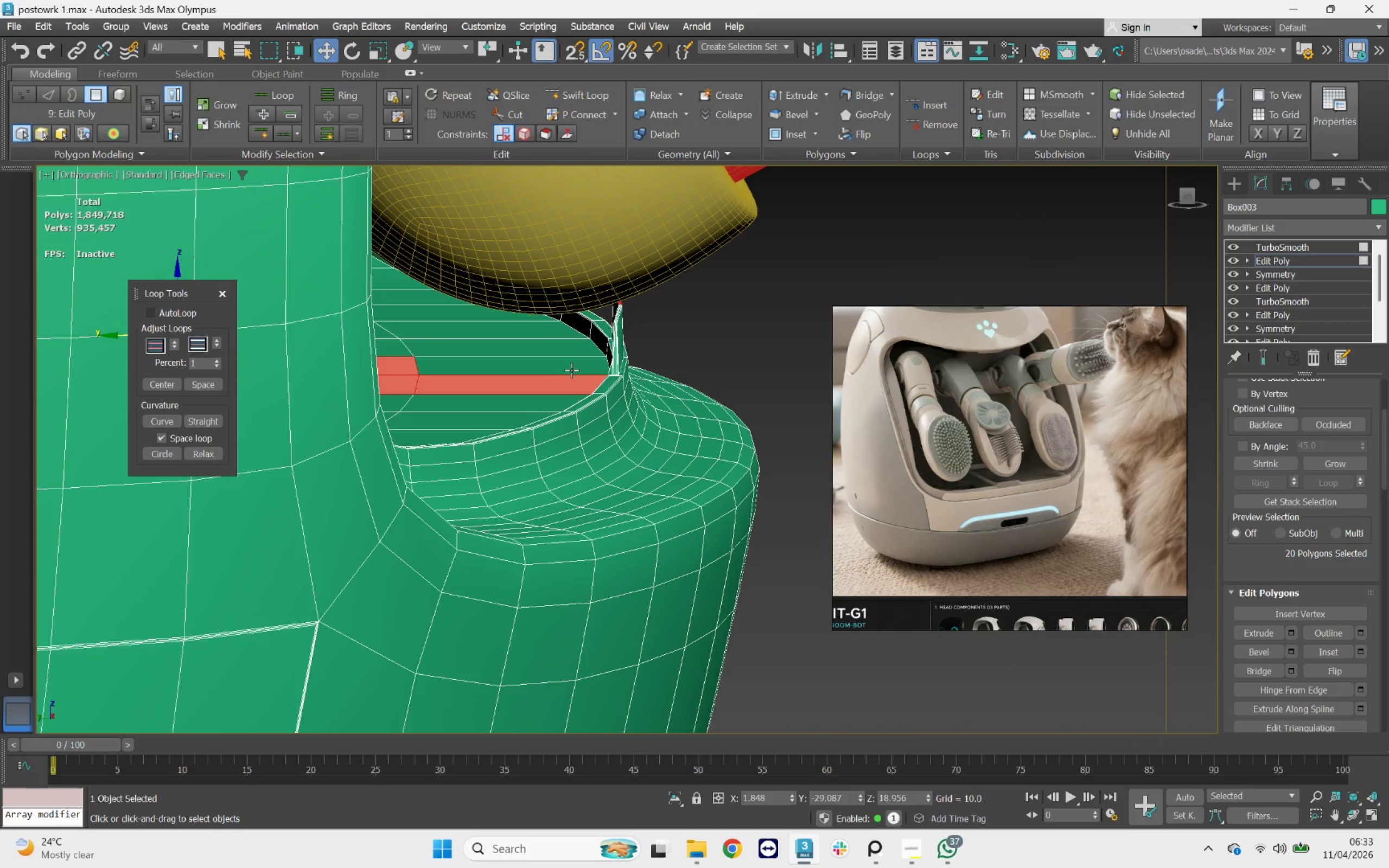 
double_click([571, 370])
 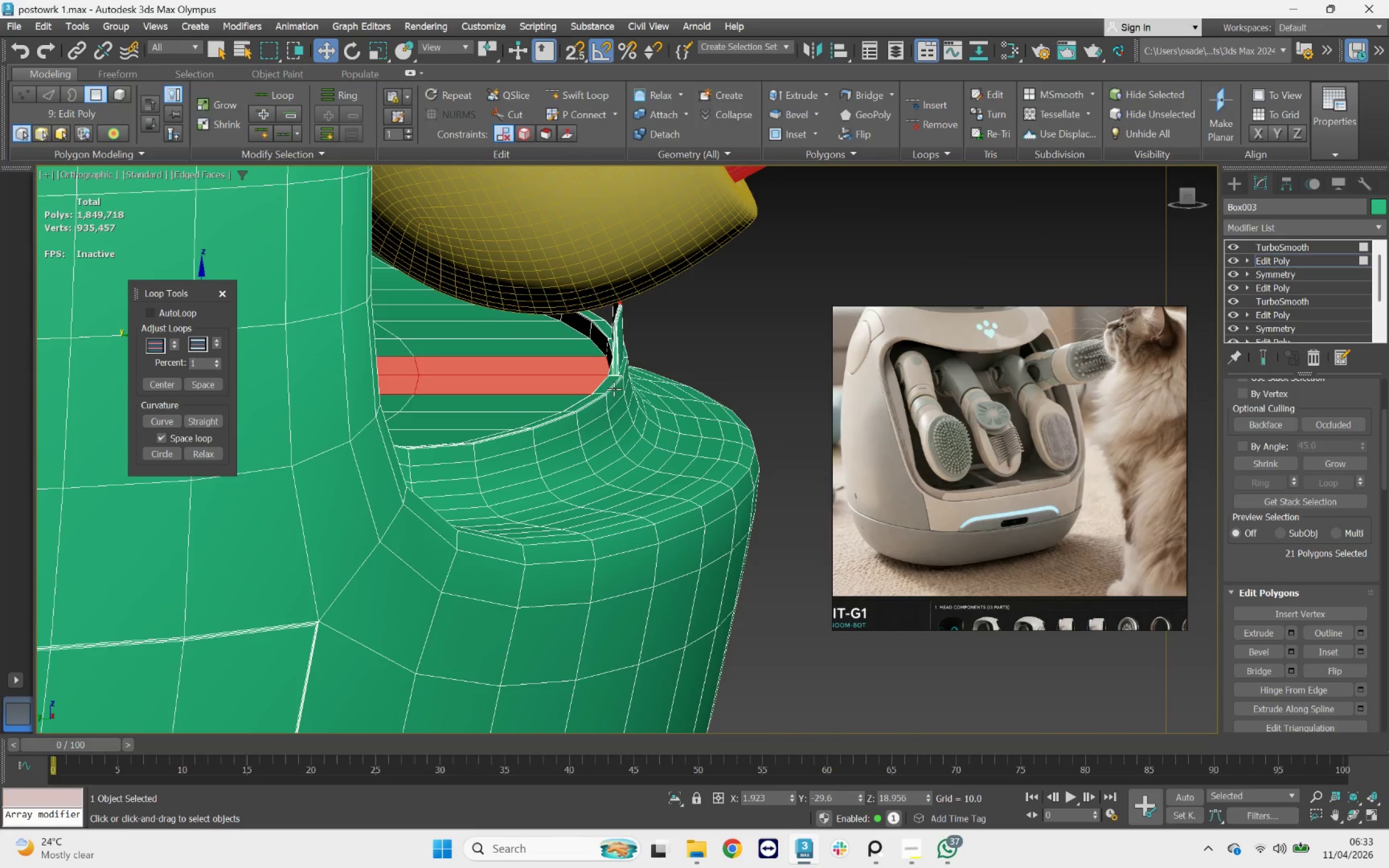 
hold_key(key=AltLeft, duration=1.64)
 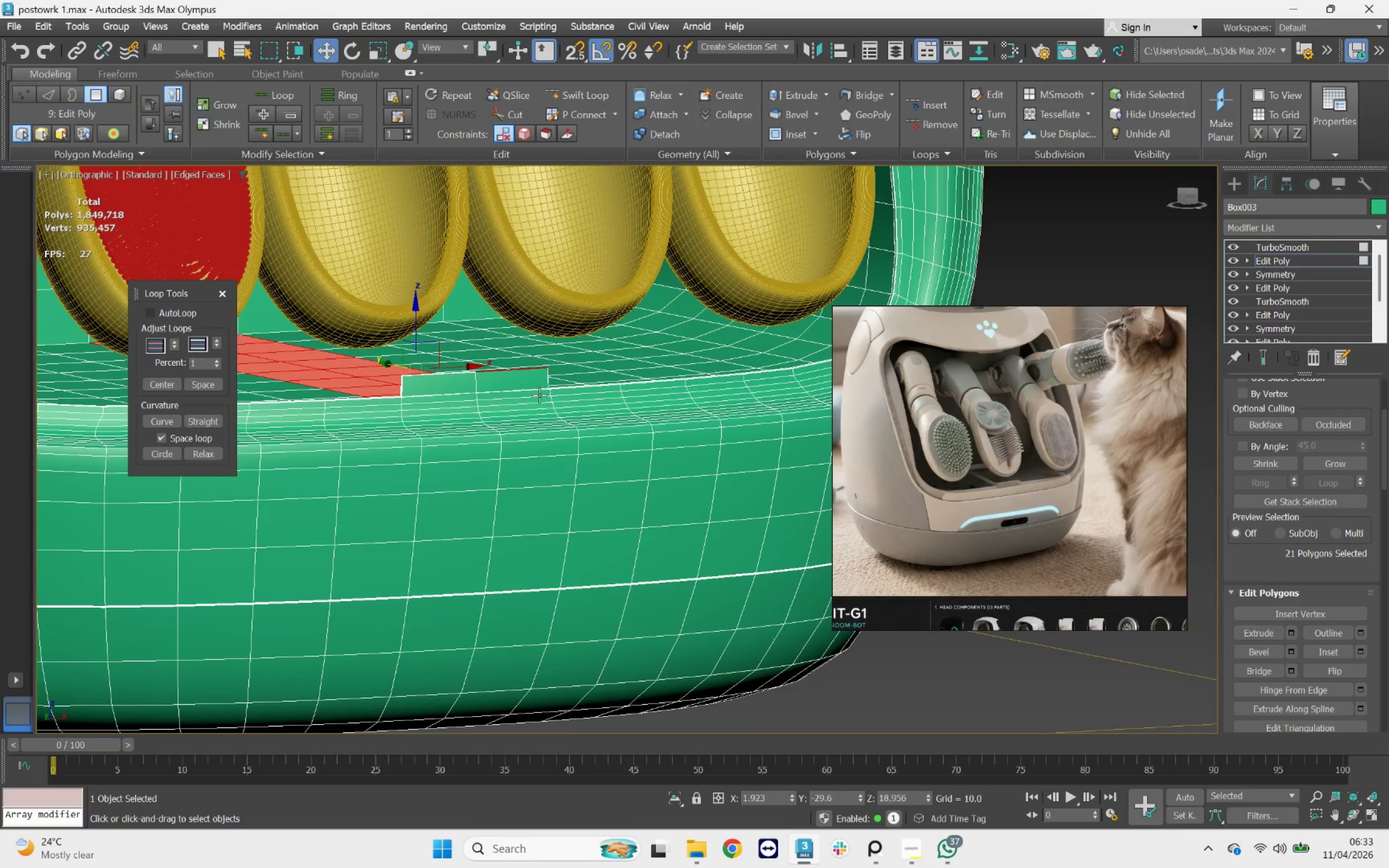 
hold_key(key=AltLeft, duration=1.17)
 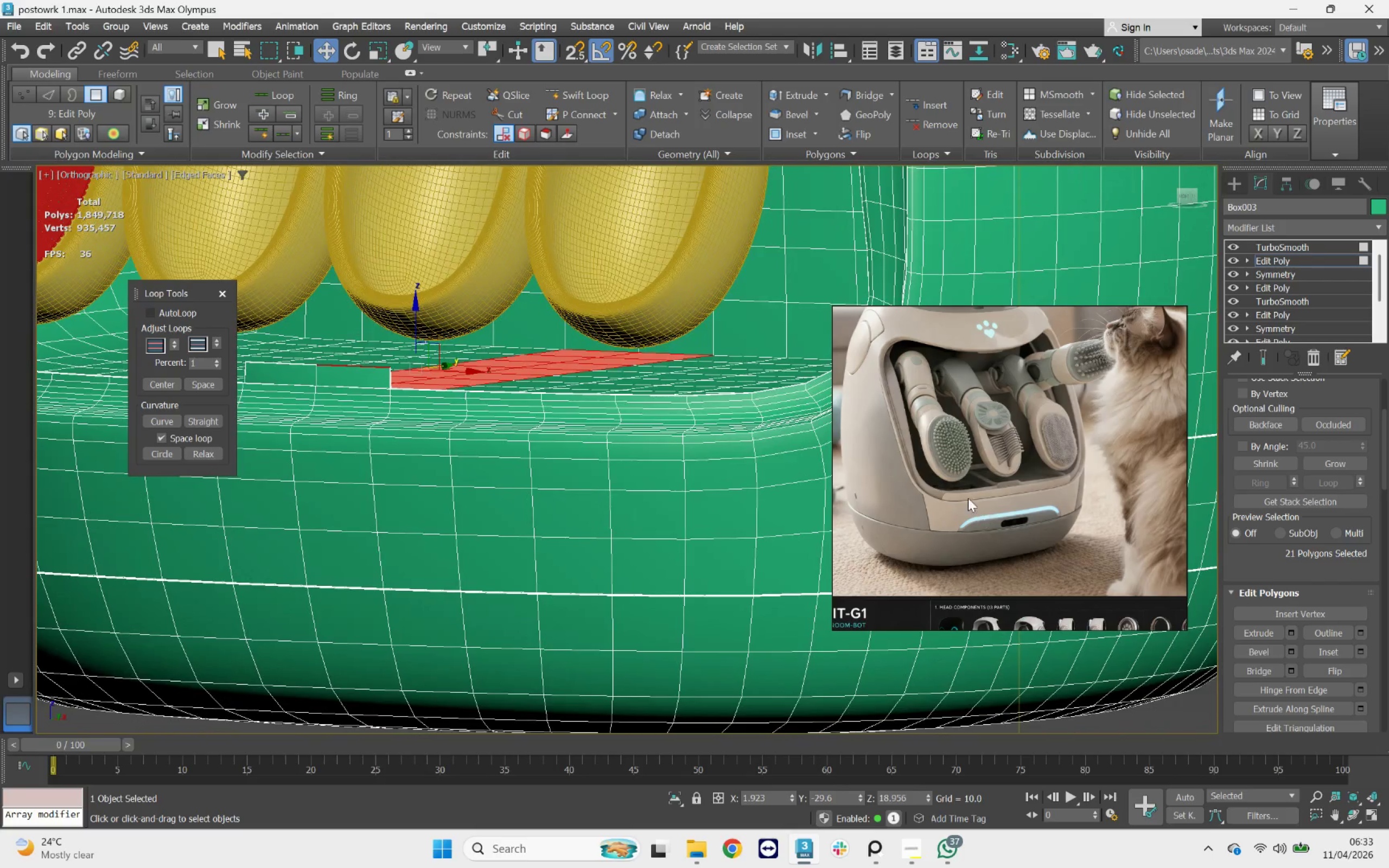 
scroll: coordinate [556, 392], scroll_direction: down, amount: 2.0
 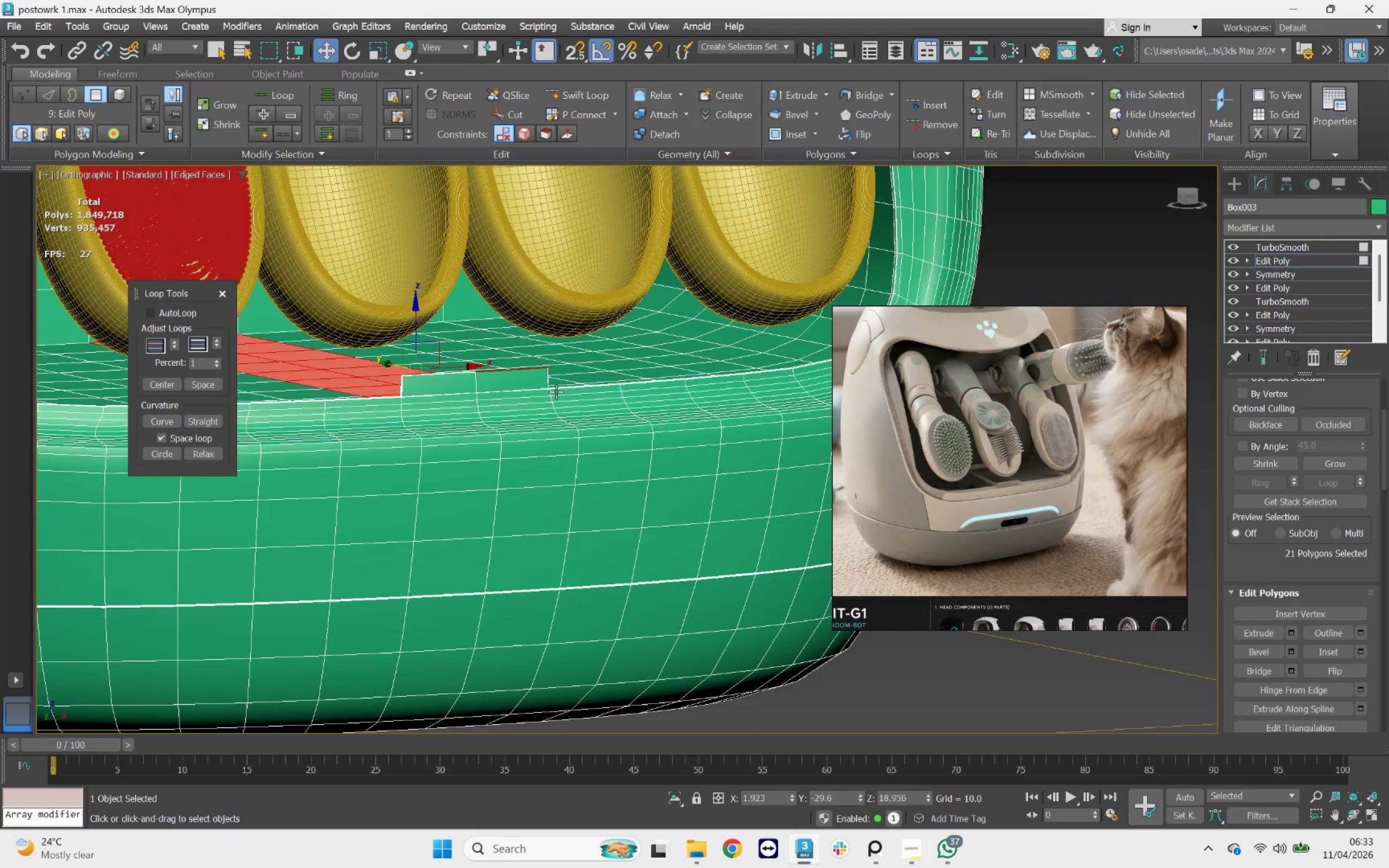 
scroll: coordinate [993, 482], scroll_direction: up, amount: 5.0
 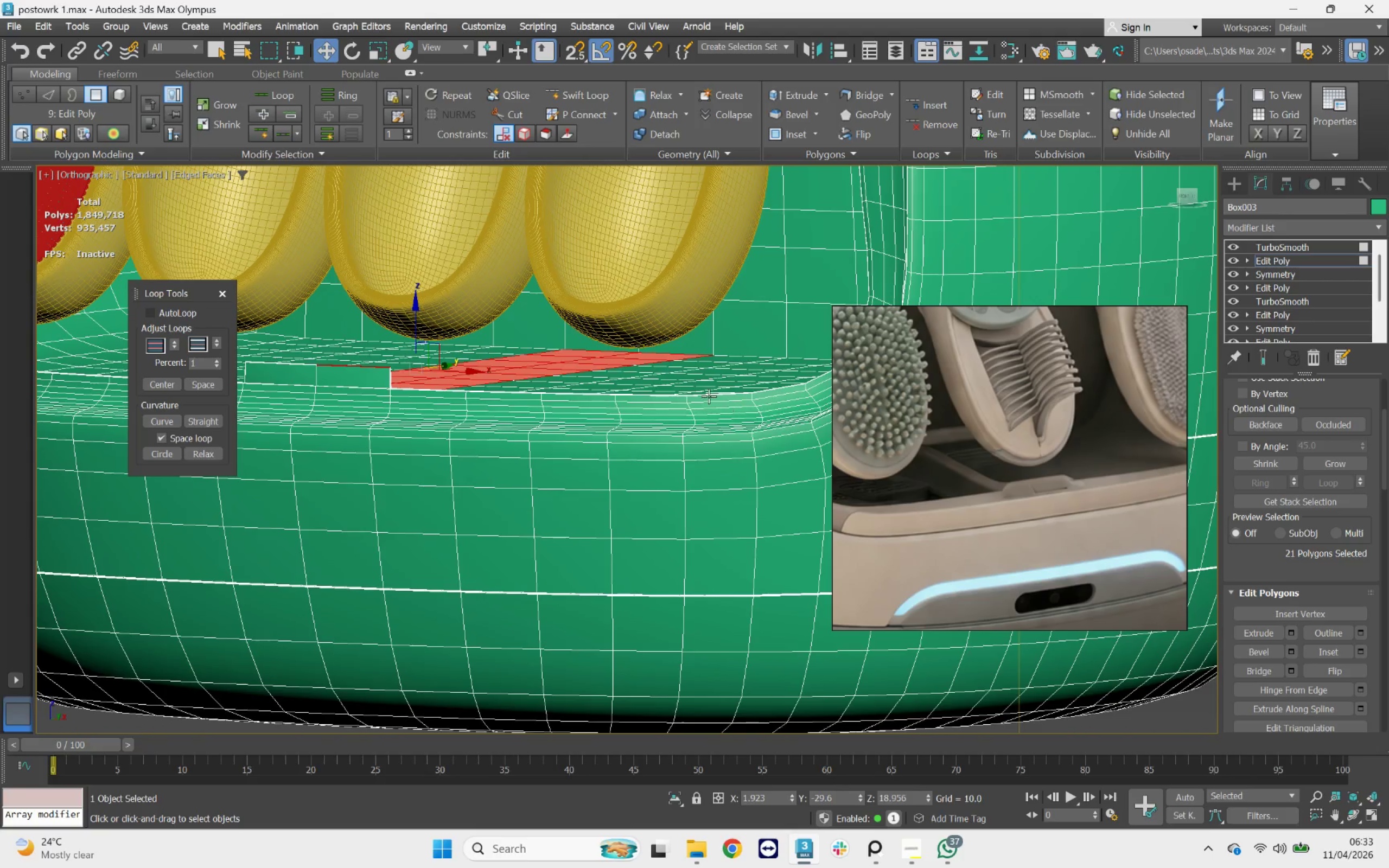 
hold_key(key=AltLeft, duration=2.66)
 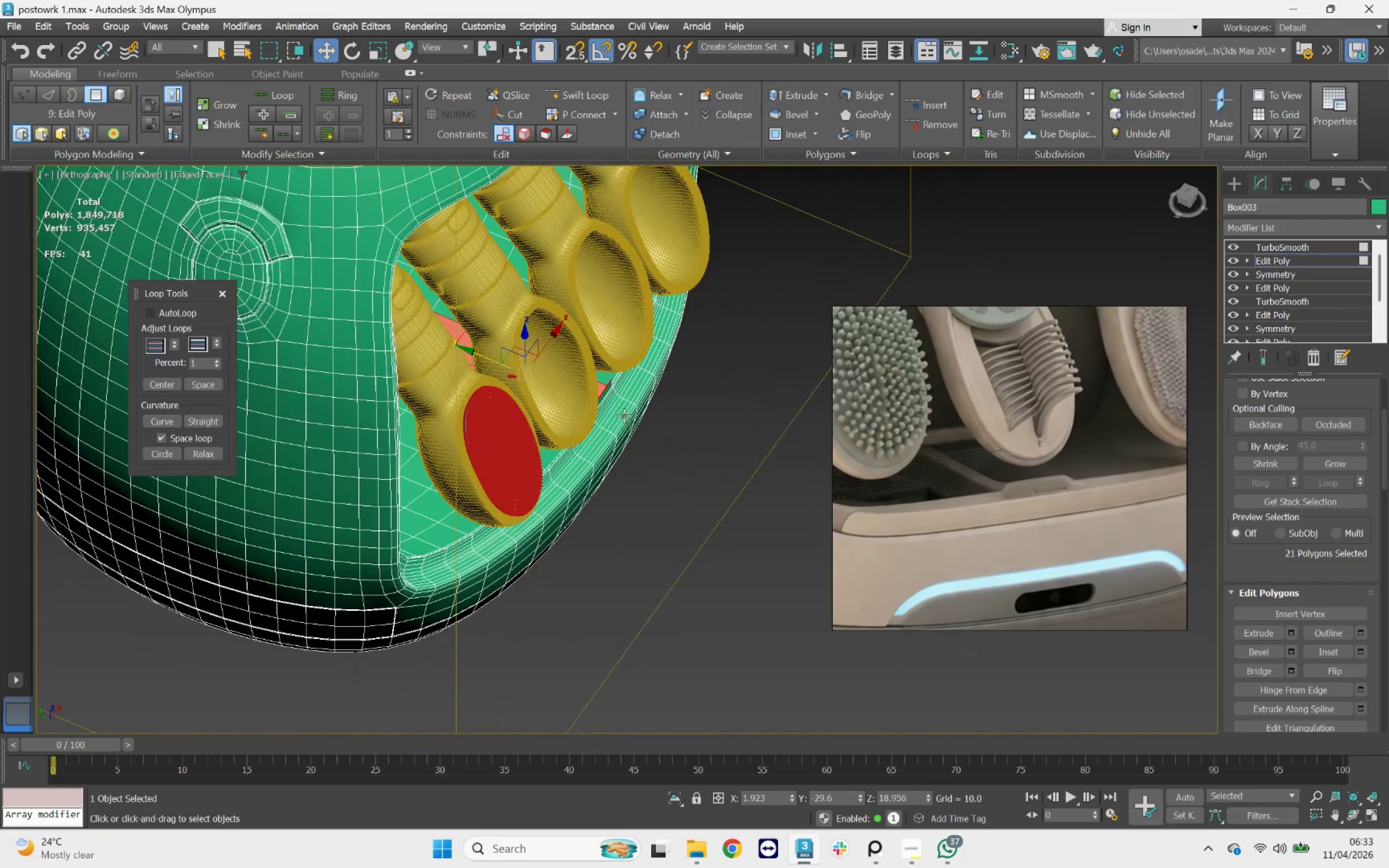 
scroll: coordinate [634, 379], scroll_direction: down, amount: 2.0
 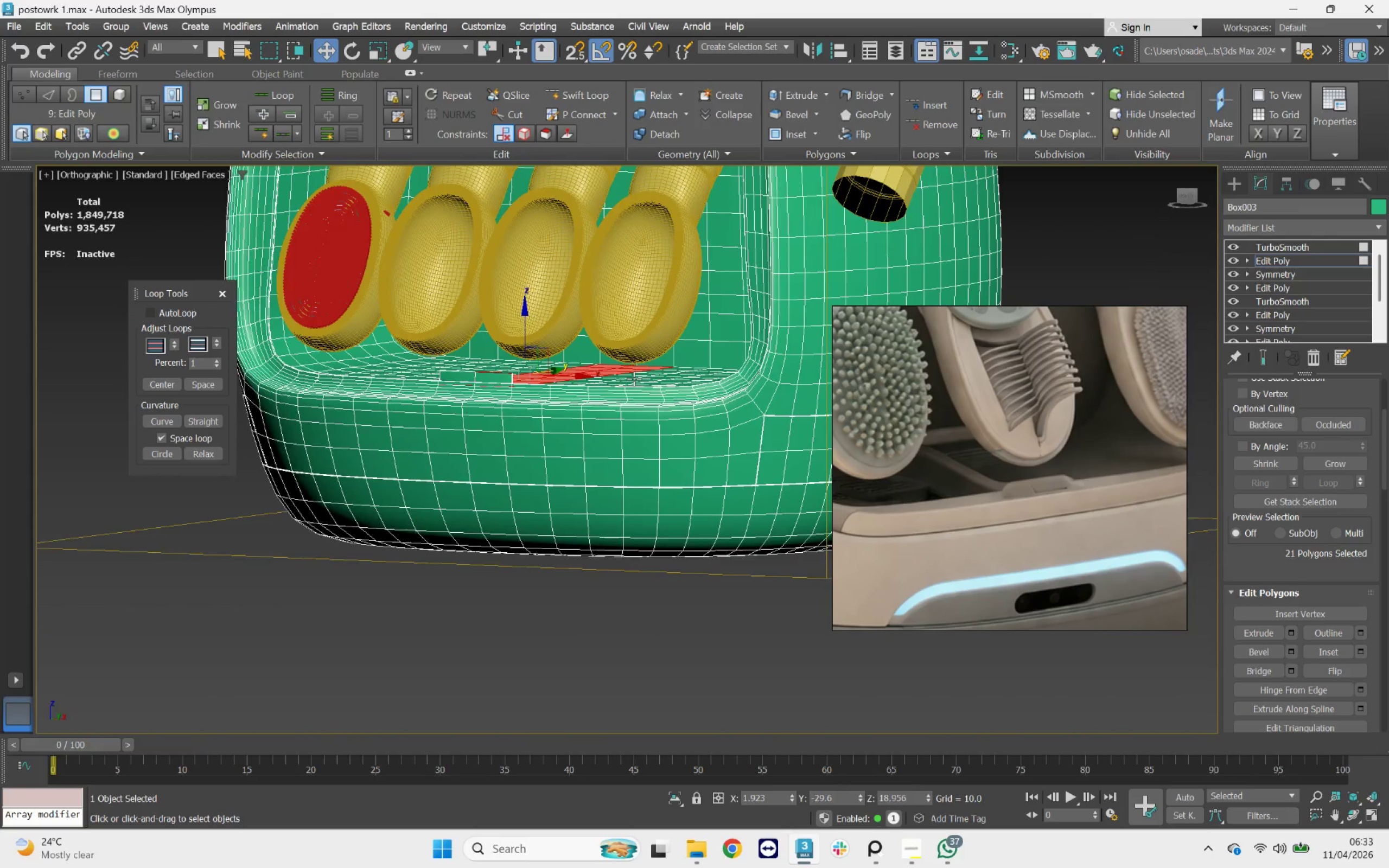 
hold_key(key=AltLeft, duration=0.85)
left_click_drag(start_coordinate=[806, 482], to_coordinate=[608, 279])
 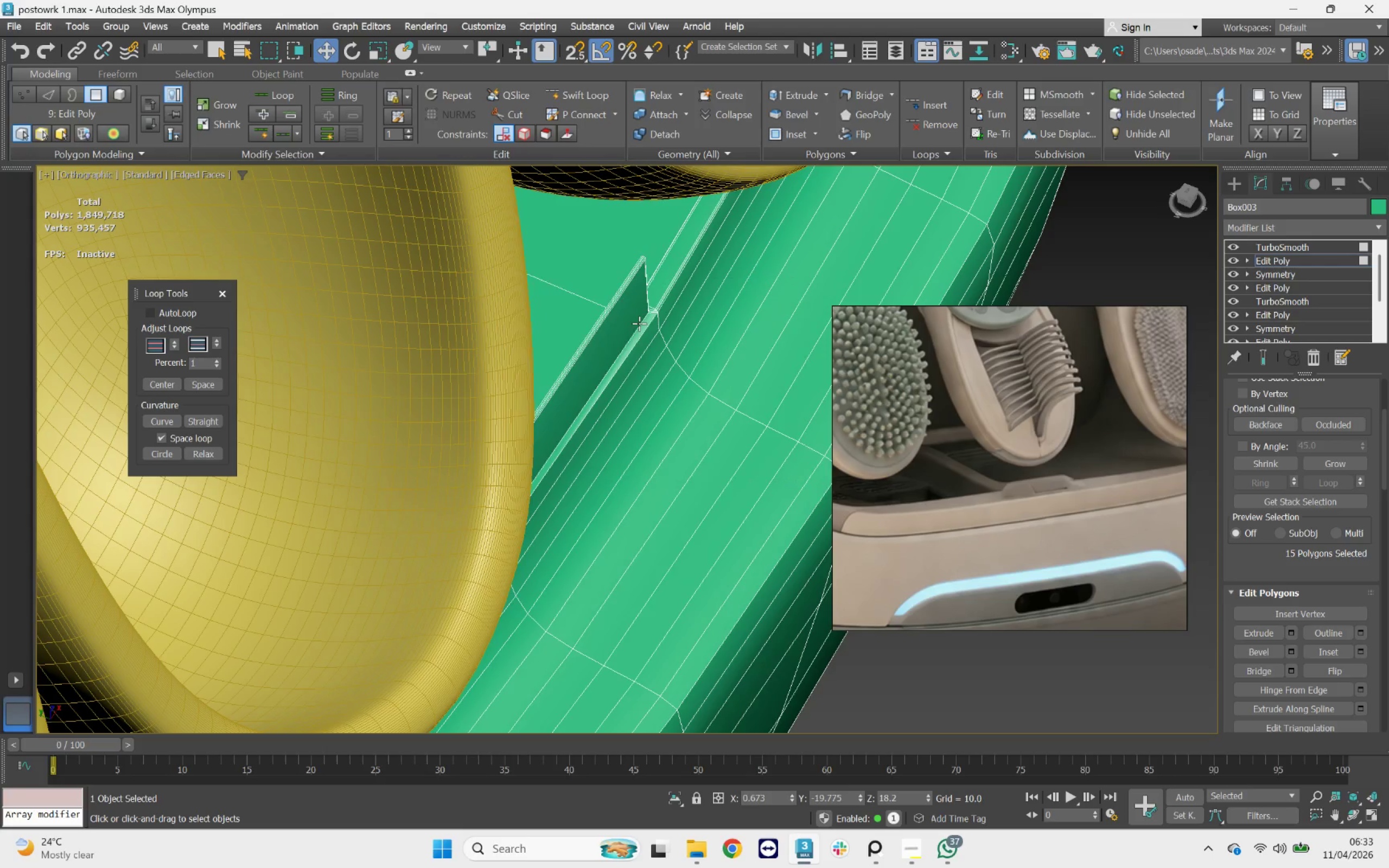 
scroll: coordinate [591, 376], scroll_direction: up, amount: 6.0
 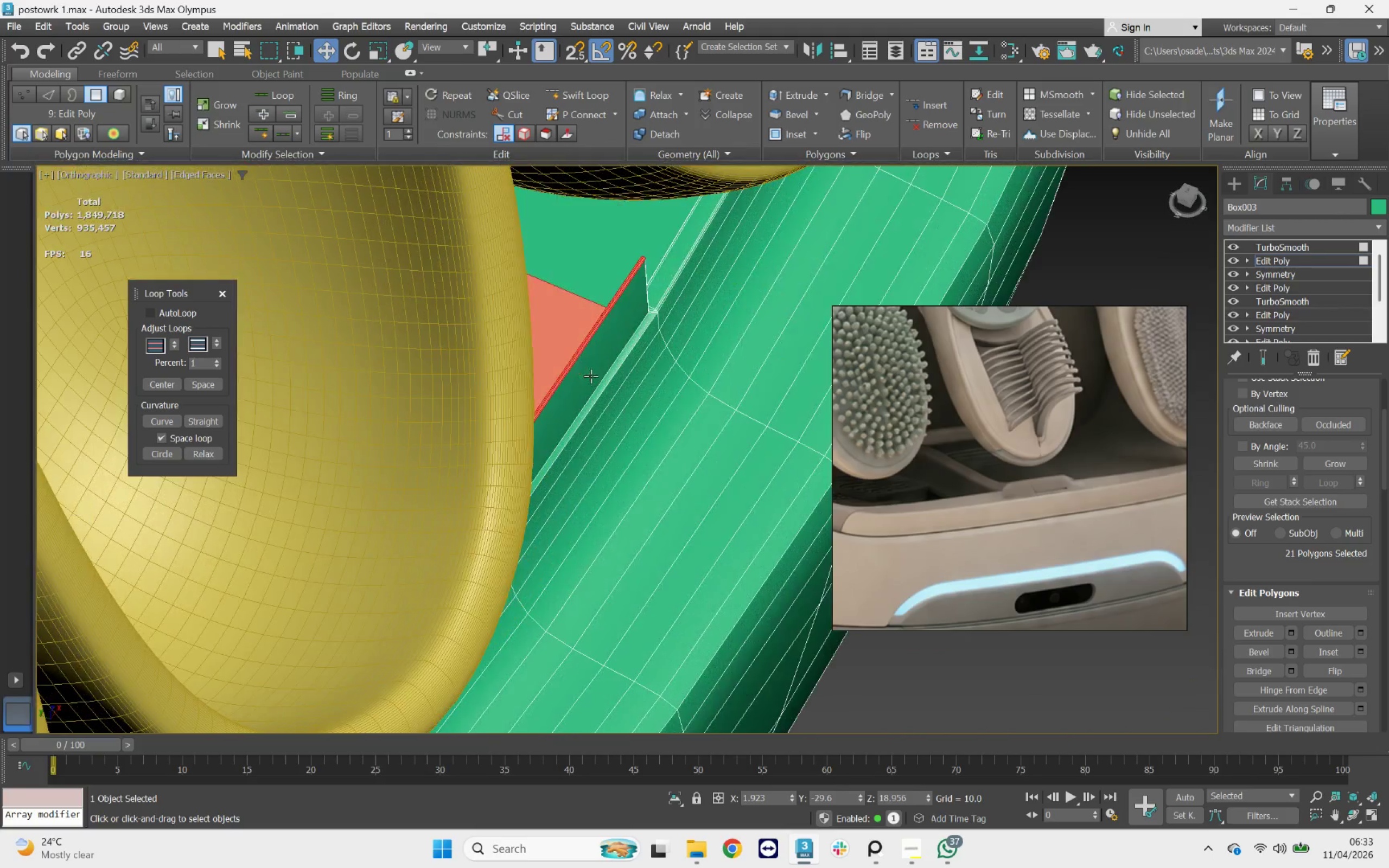 
hold_key(key=AltLeft, duration=0.77)
 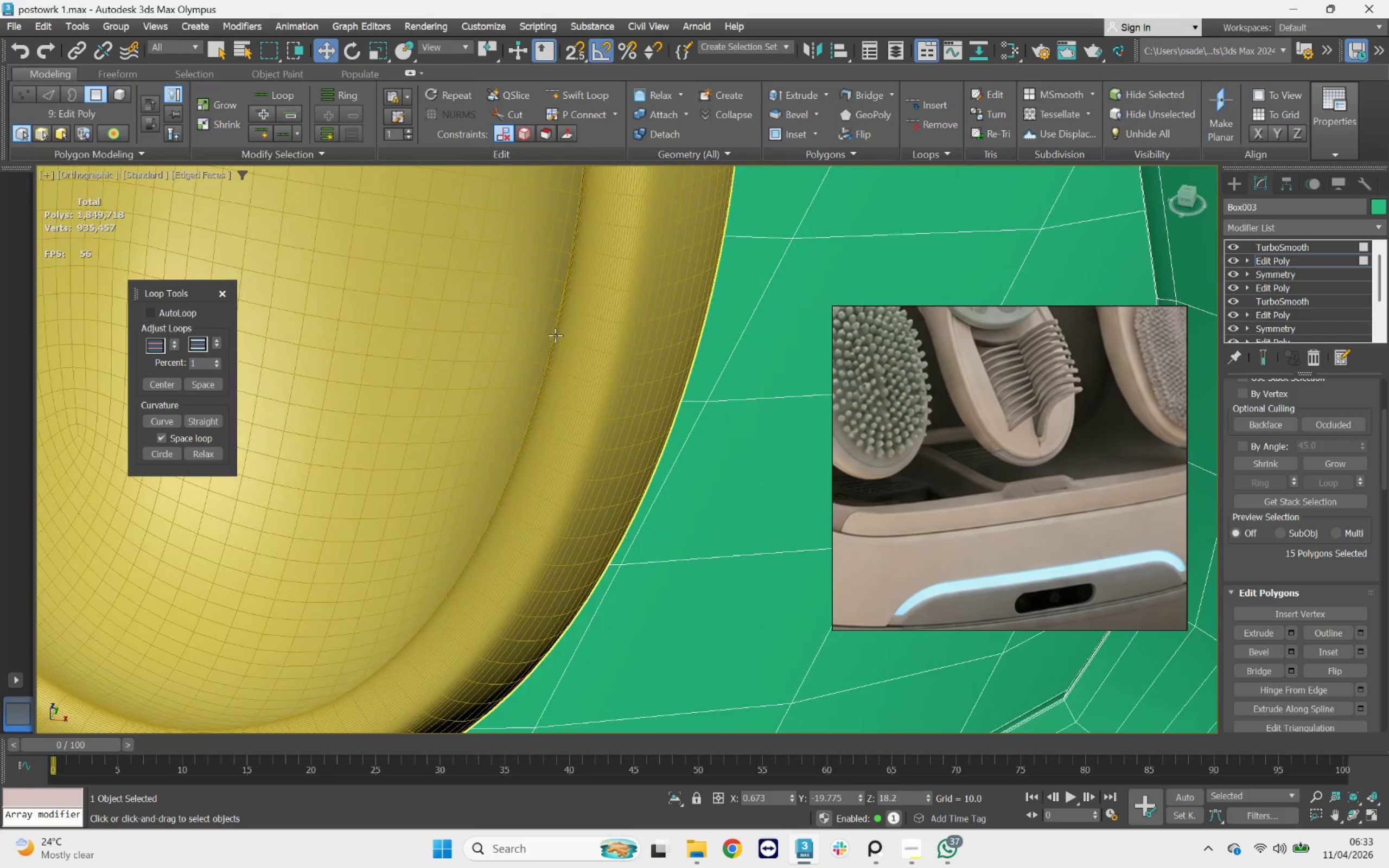 
hold_key(key=AltLeft, duration=1.25)
 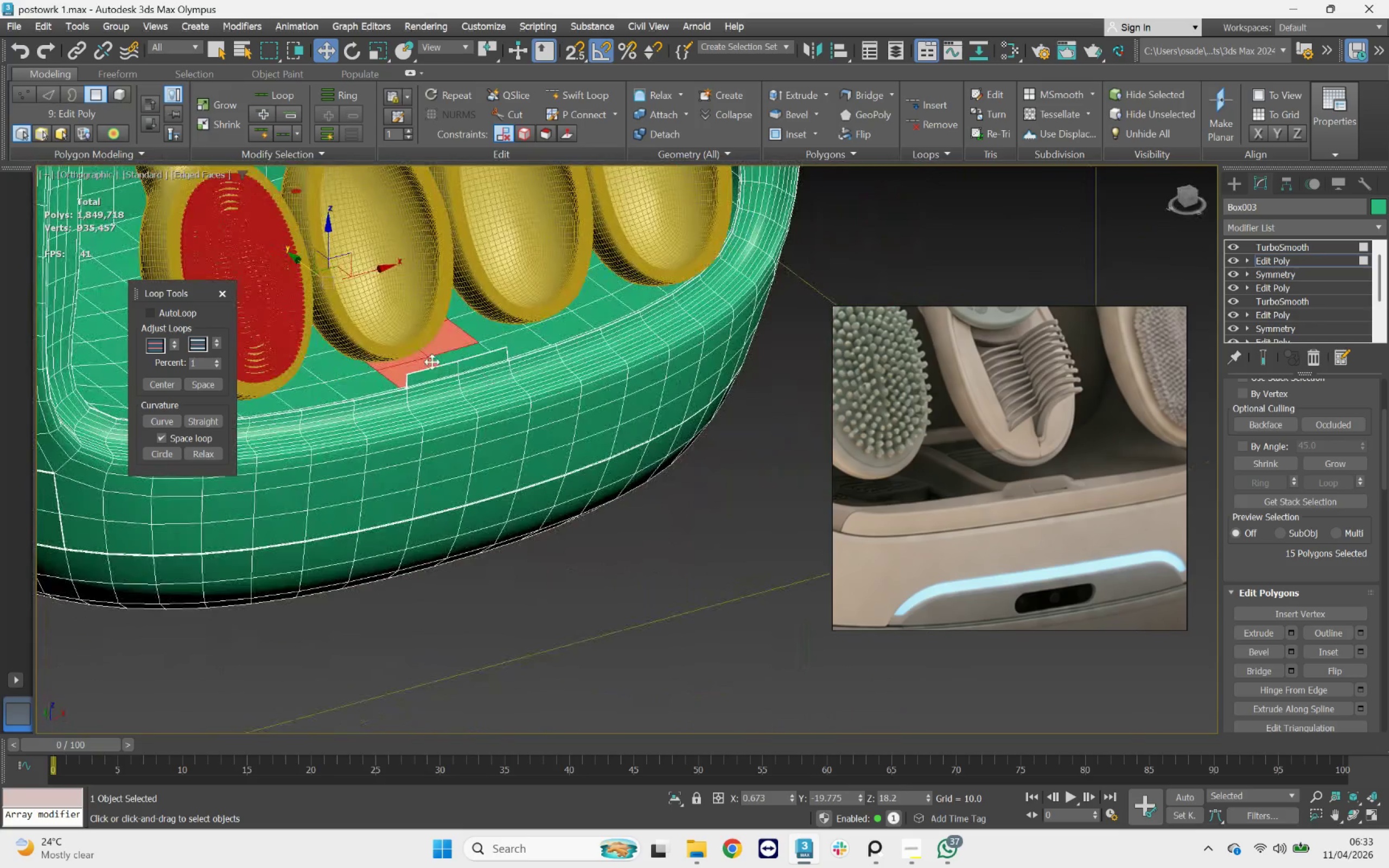 
scroll: coordinate [558, 335], scroll_direction: down, amount: 5.0
 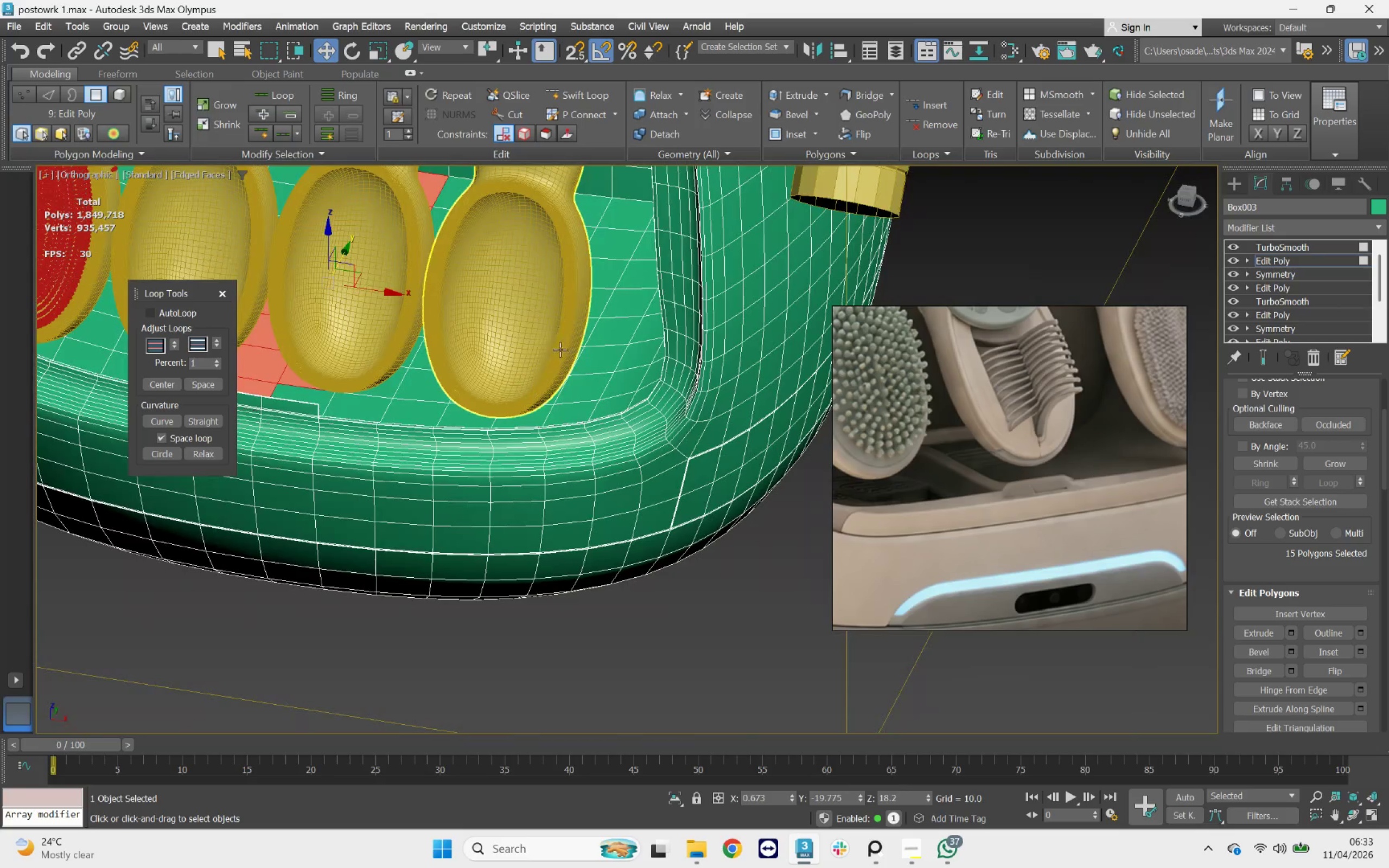 
hold_key(key=ControlLeft, duration=0.88)
 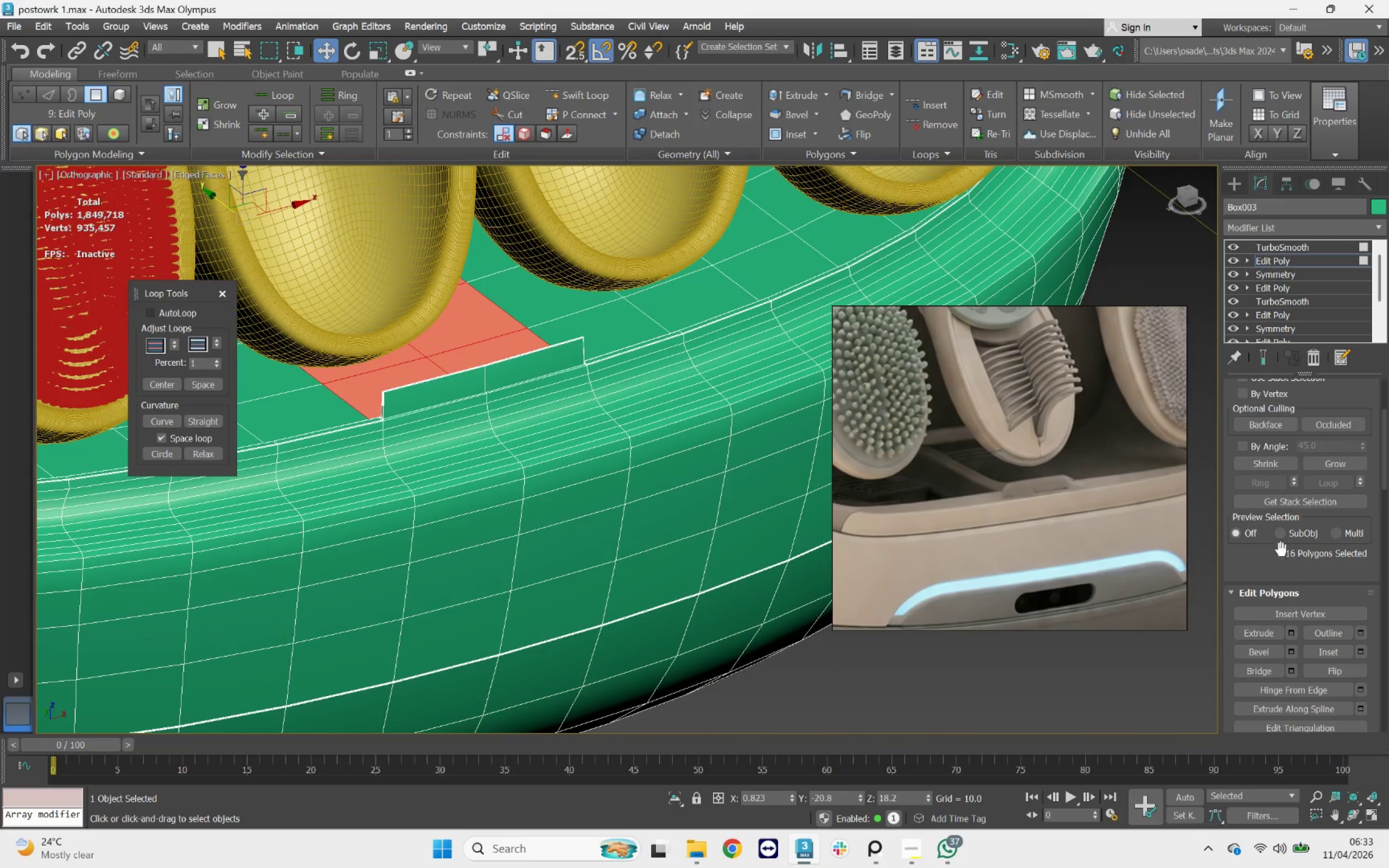 
scroll: coordinate [431, 355], scroll_direction: up, amount: 2.0
 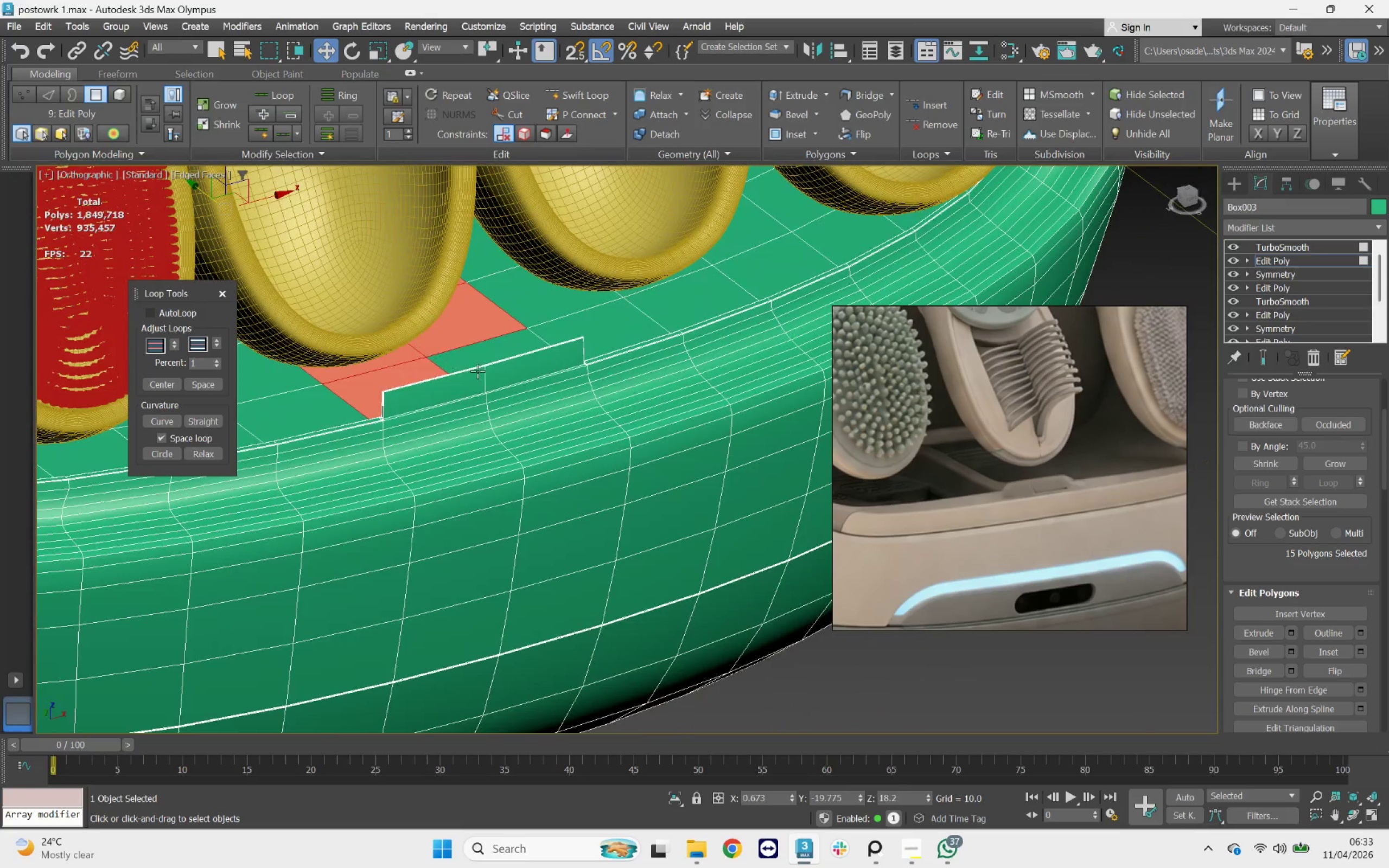 
left_click([486, 359])
 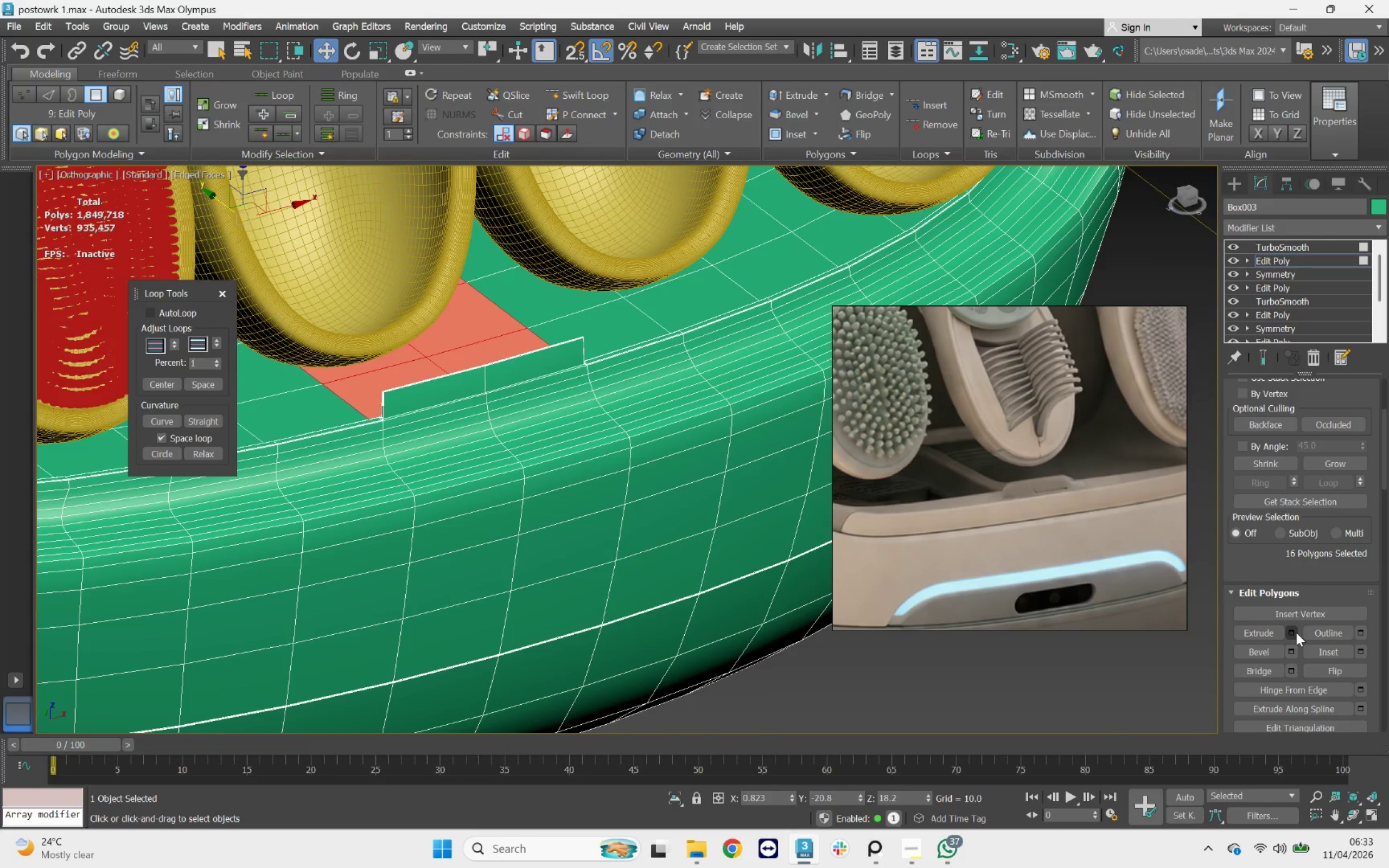 
hold_key(key=AltLeft, duration=2.33)
 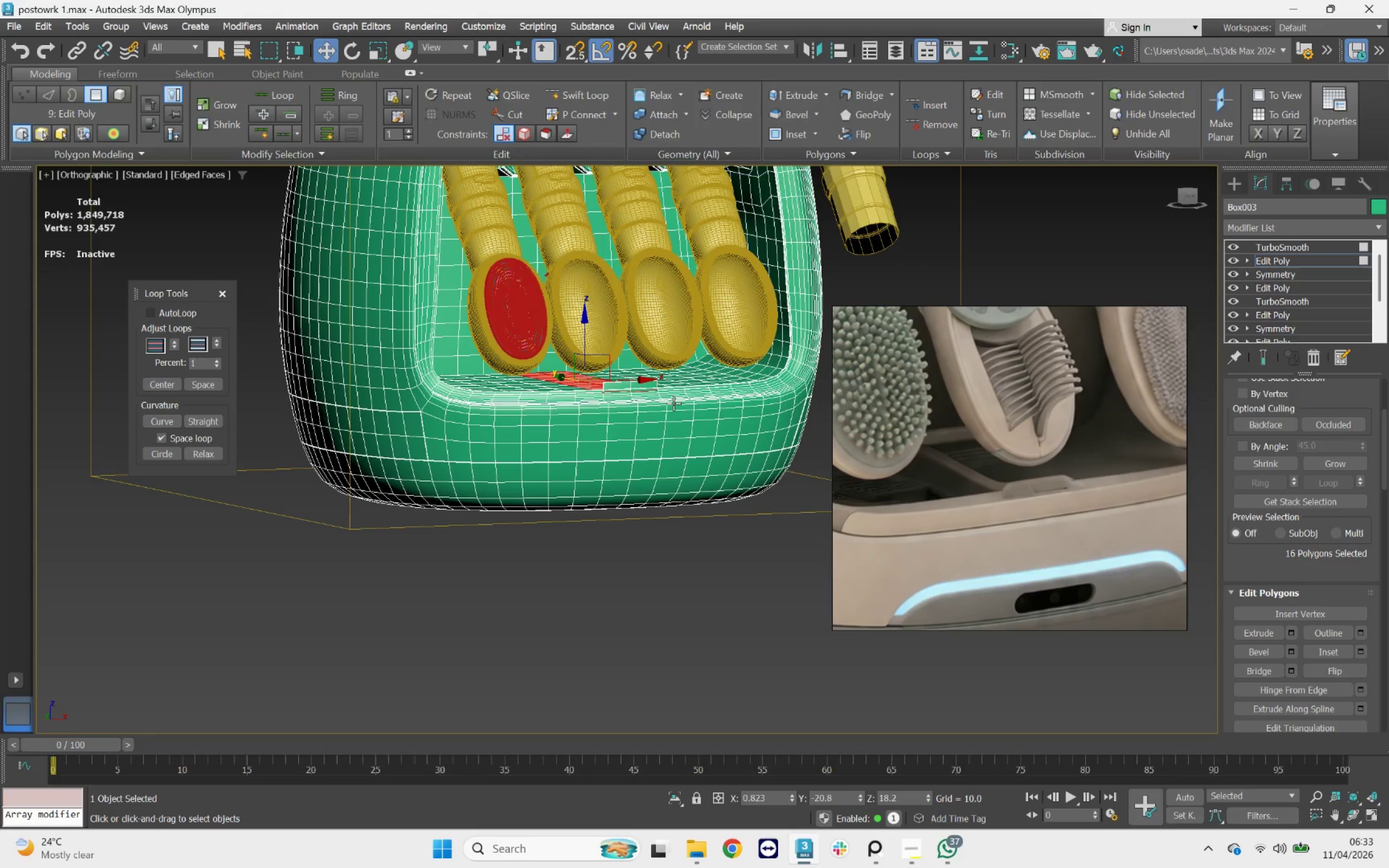 
scroll: coordinate [698, 436], scroll_direction: down, amount: 4.0
 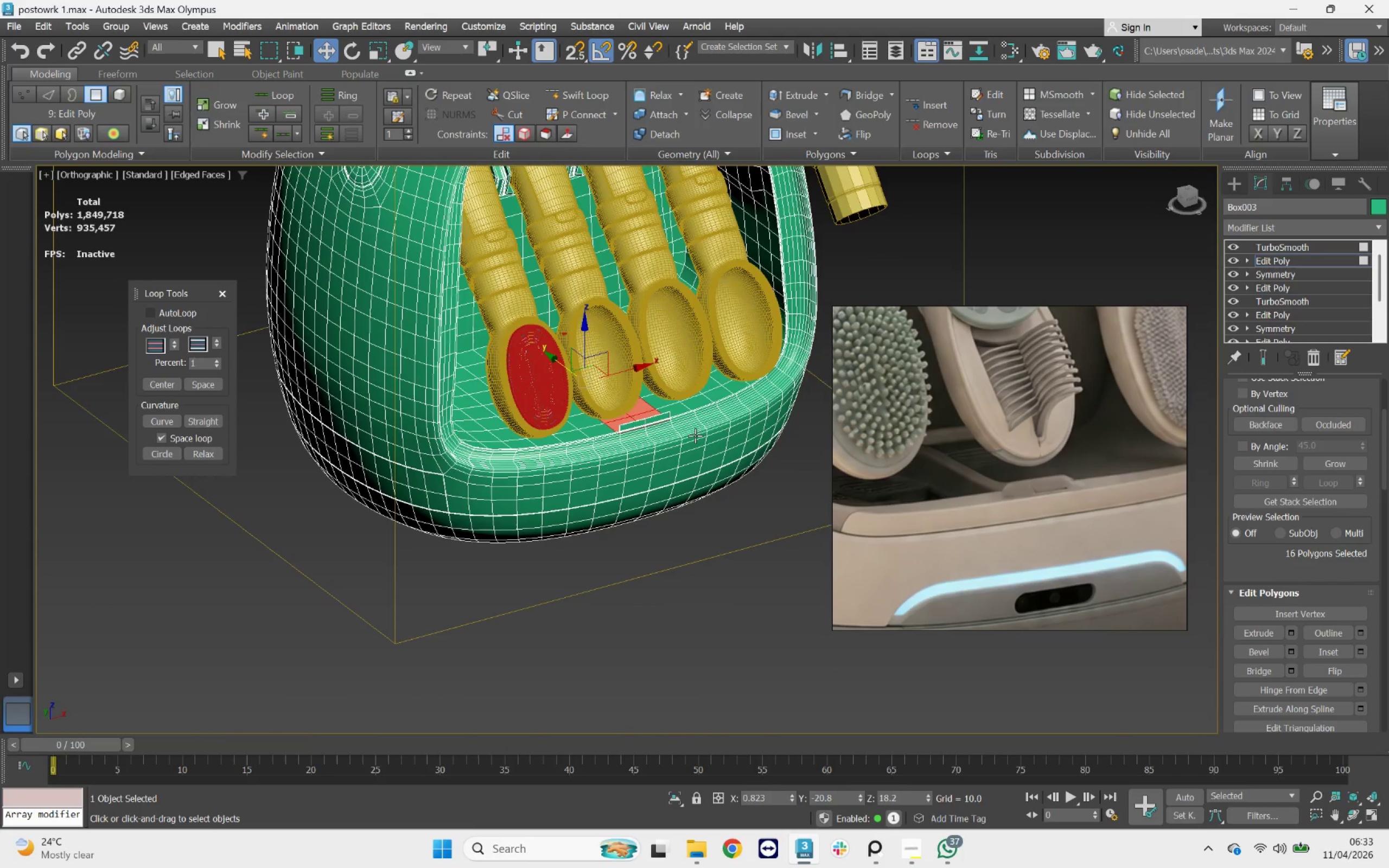 
wait(6.38)
 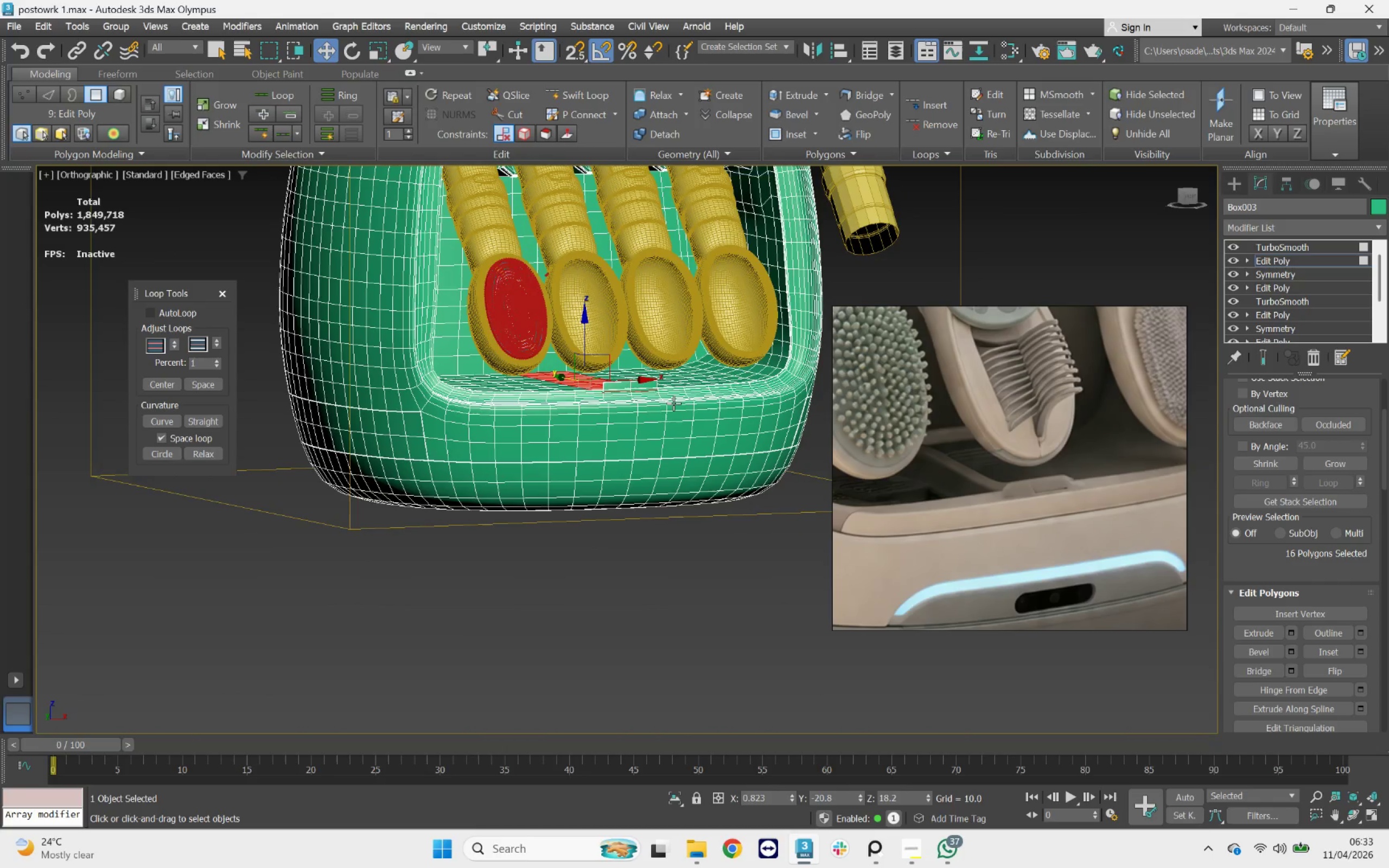 
hold_key(key=AltLeft, duration=1.6)
 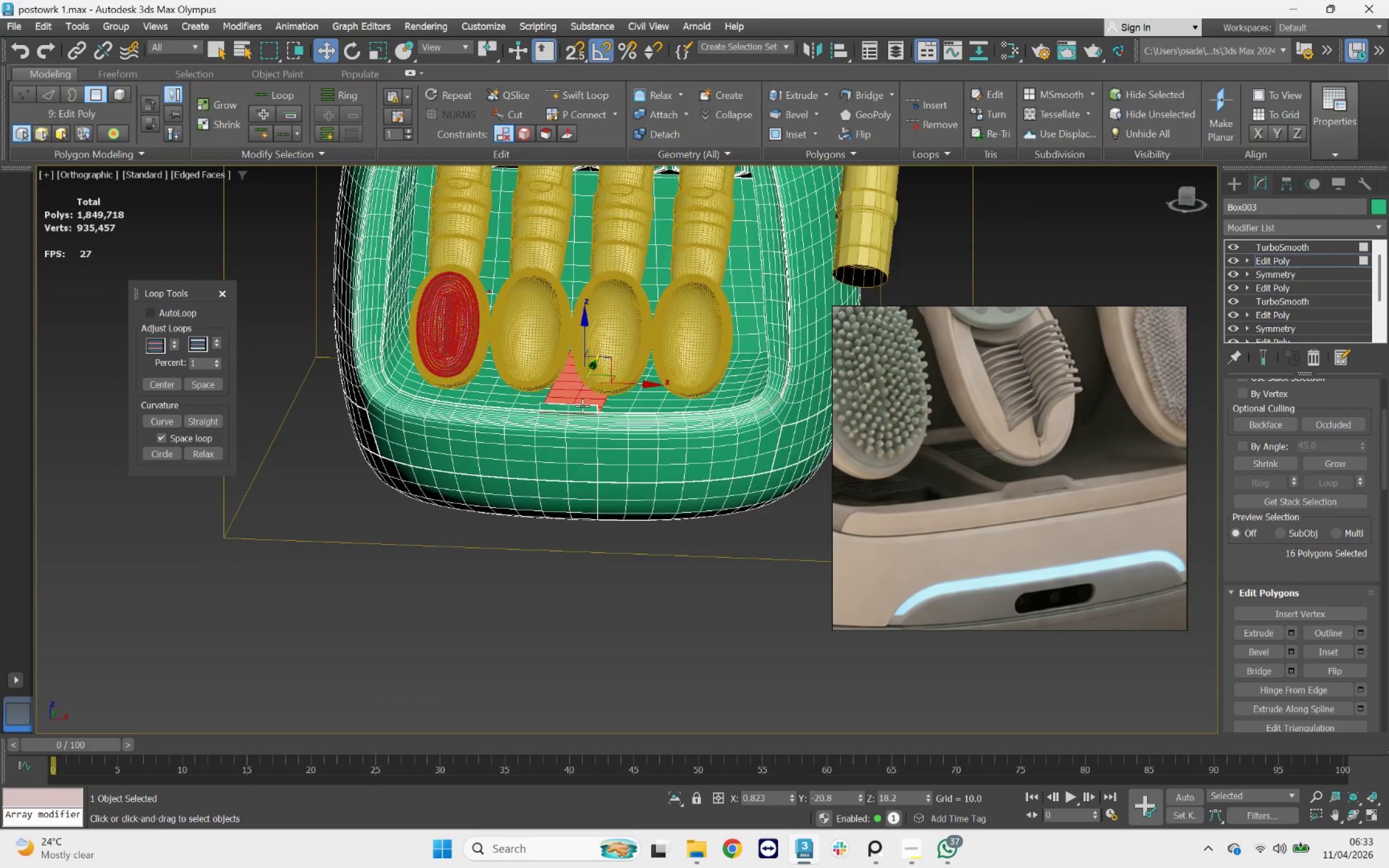 
scroll: coordinate [582, 404], scroll_direction: up, amount: 4.0
 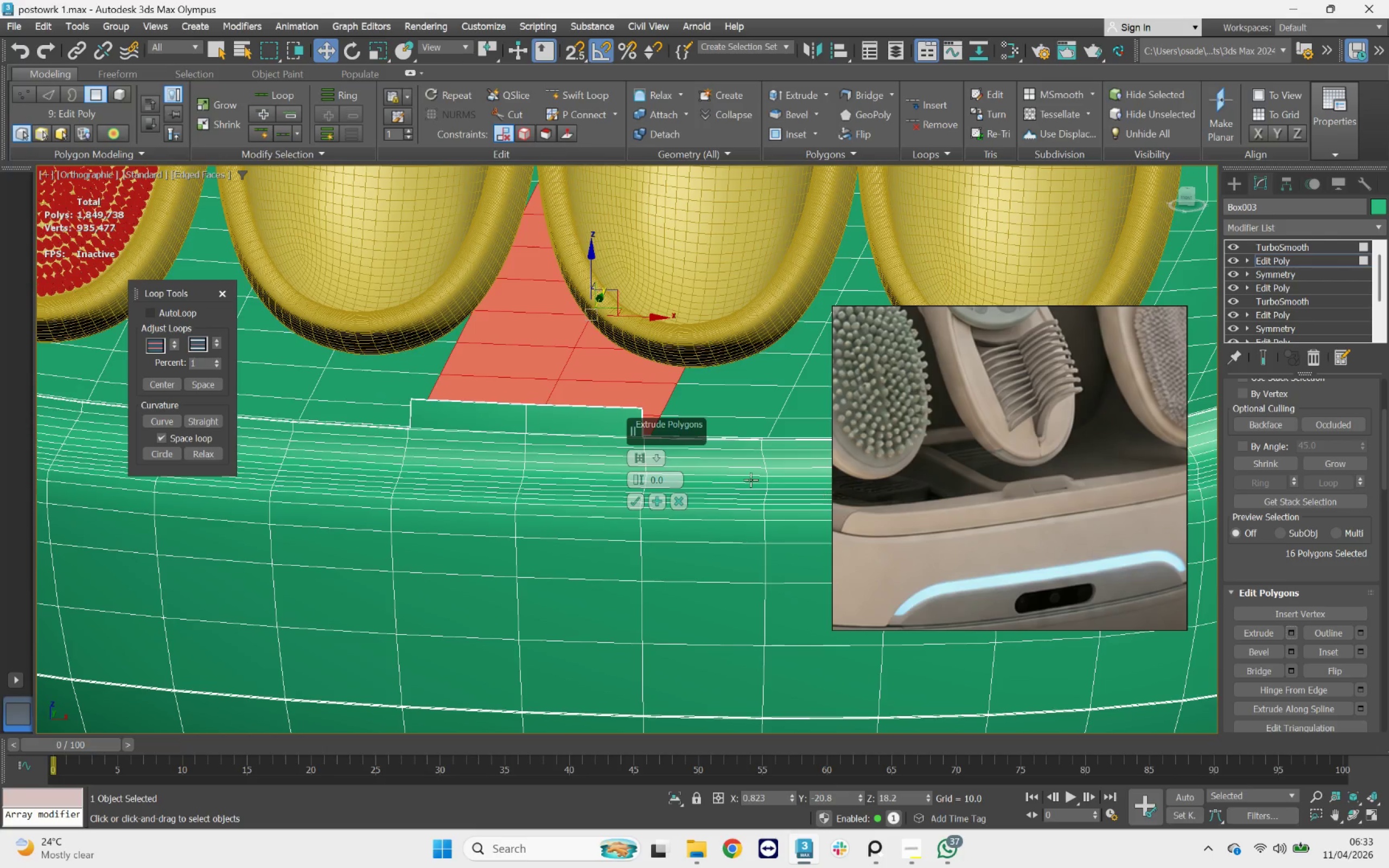 
left_click_drag(start_coordinate=[639, 480], to_coordinate=[640, 460])
 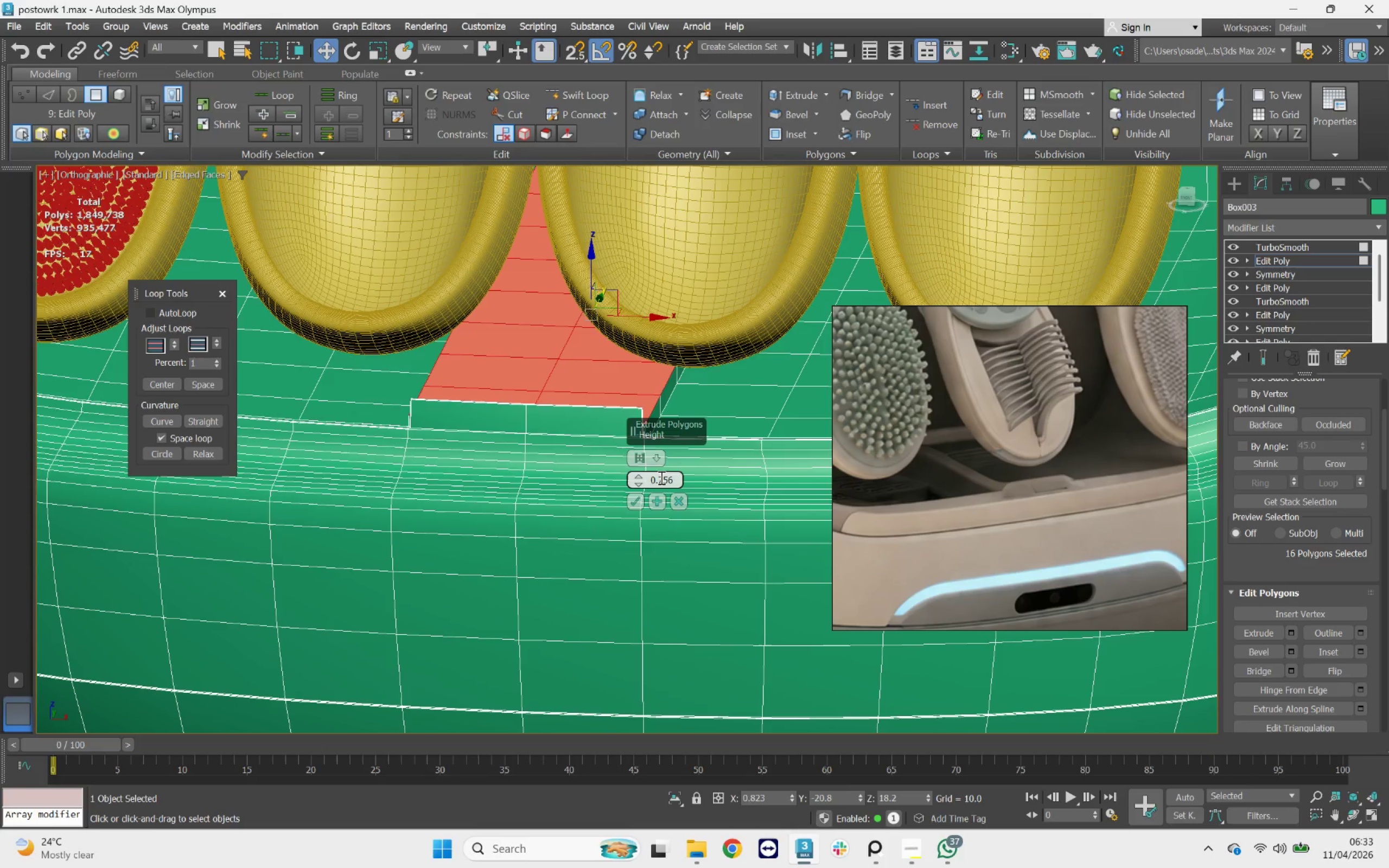 
left_click_drag(start_coordinate=[660, 477], to_coordinate=[711, 482])
 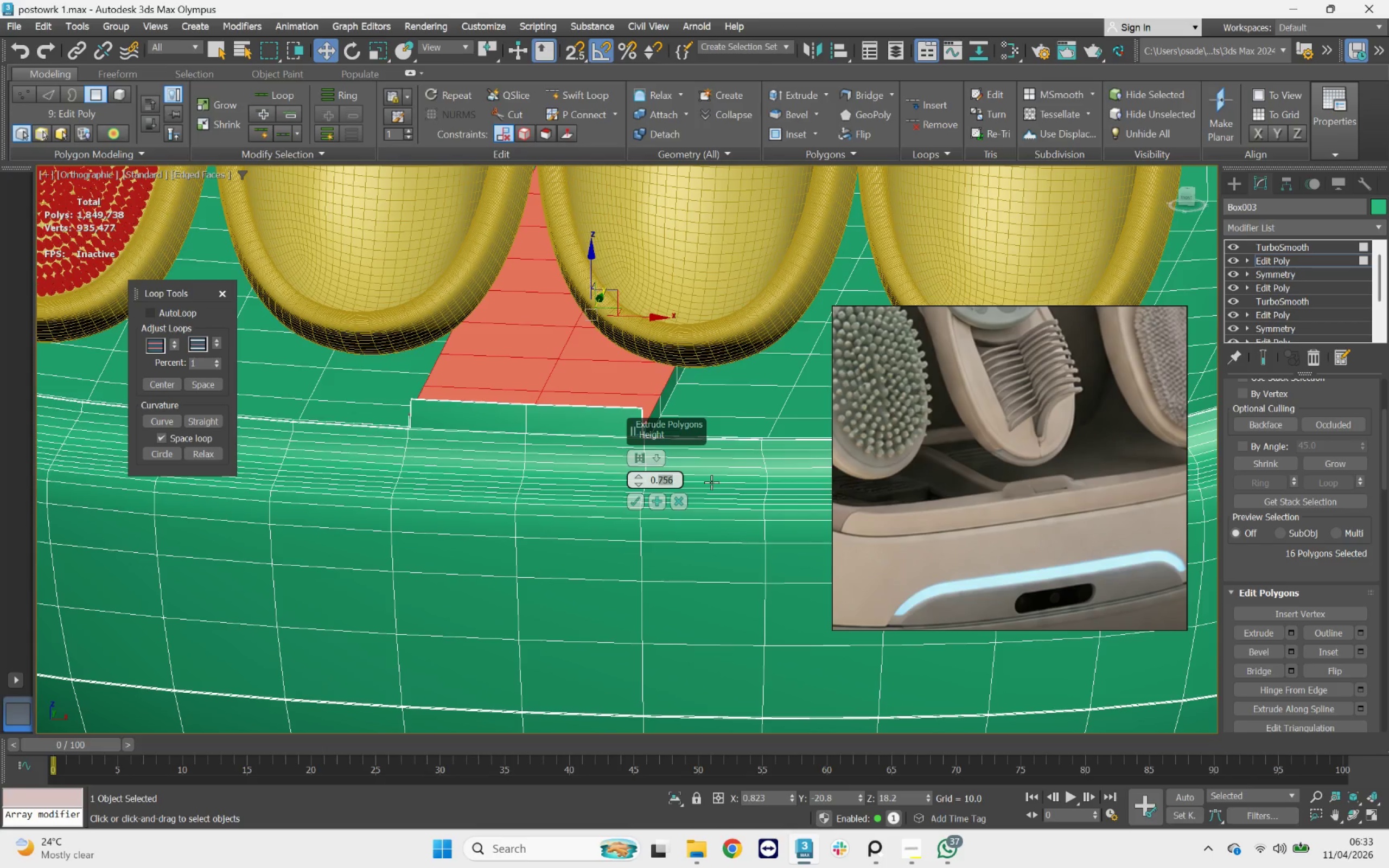 
key(8)
 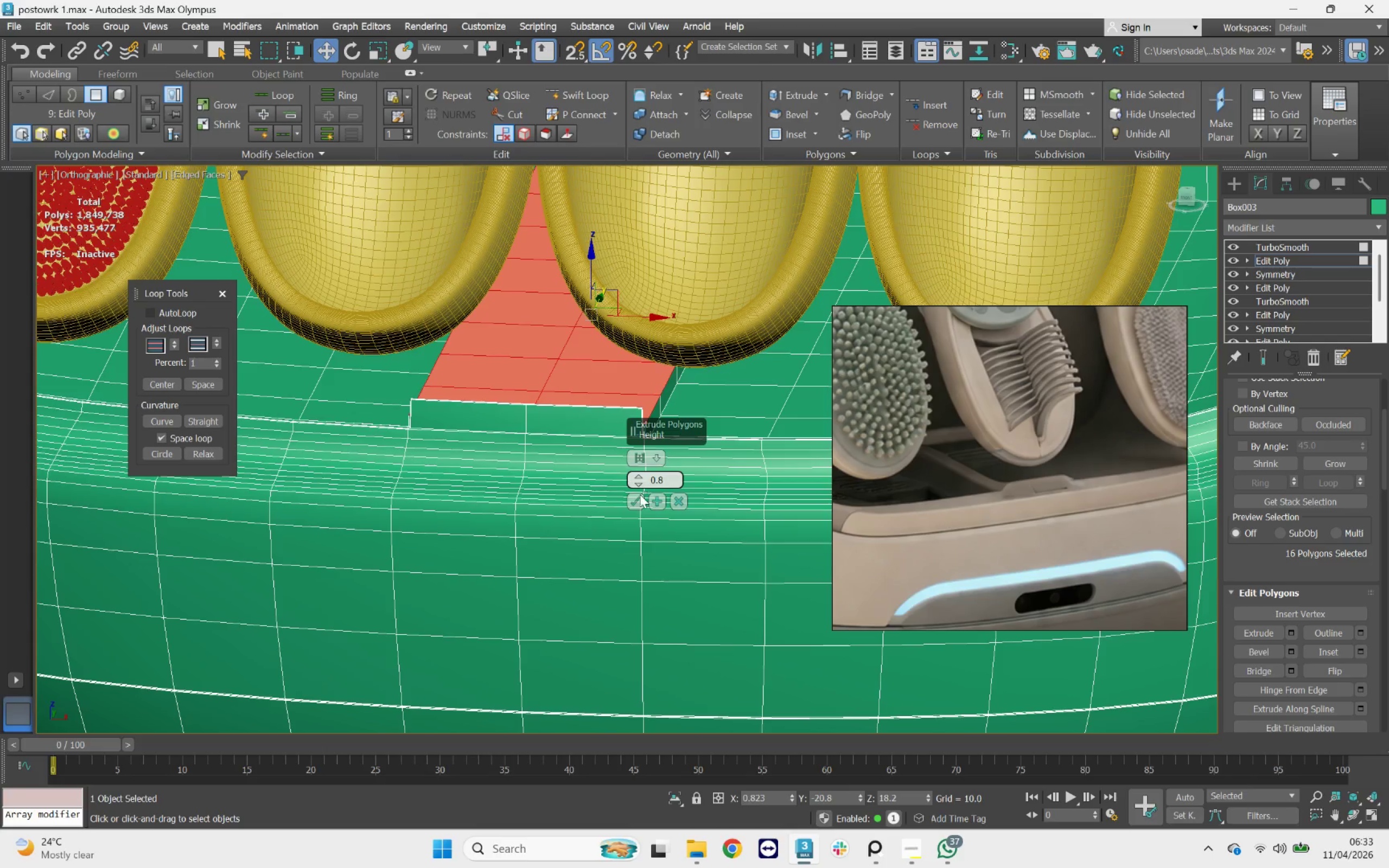 
left_click([639, 499])
 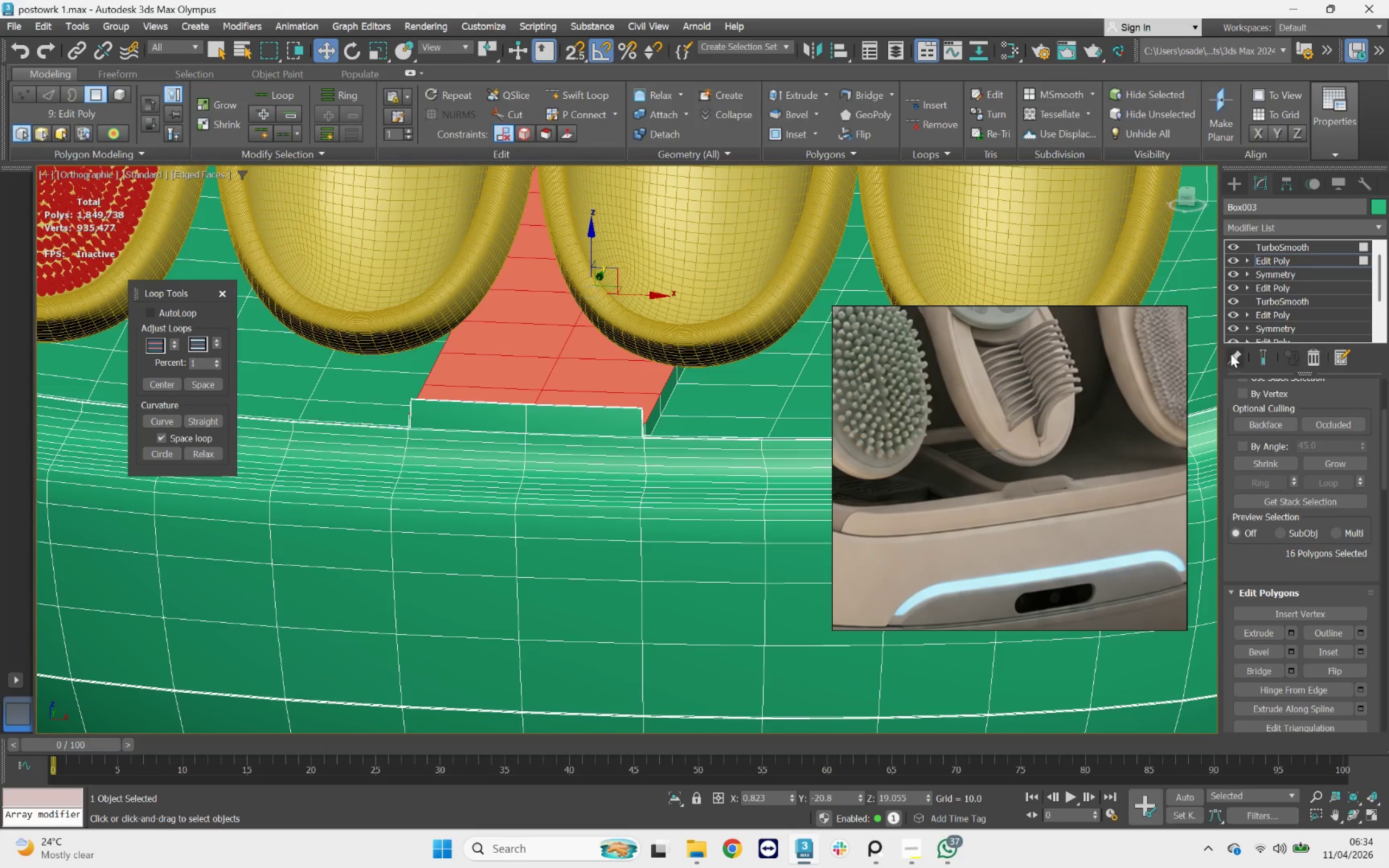 
left_click([1260, 349])
 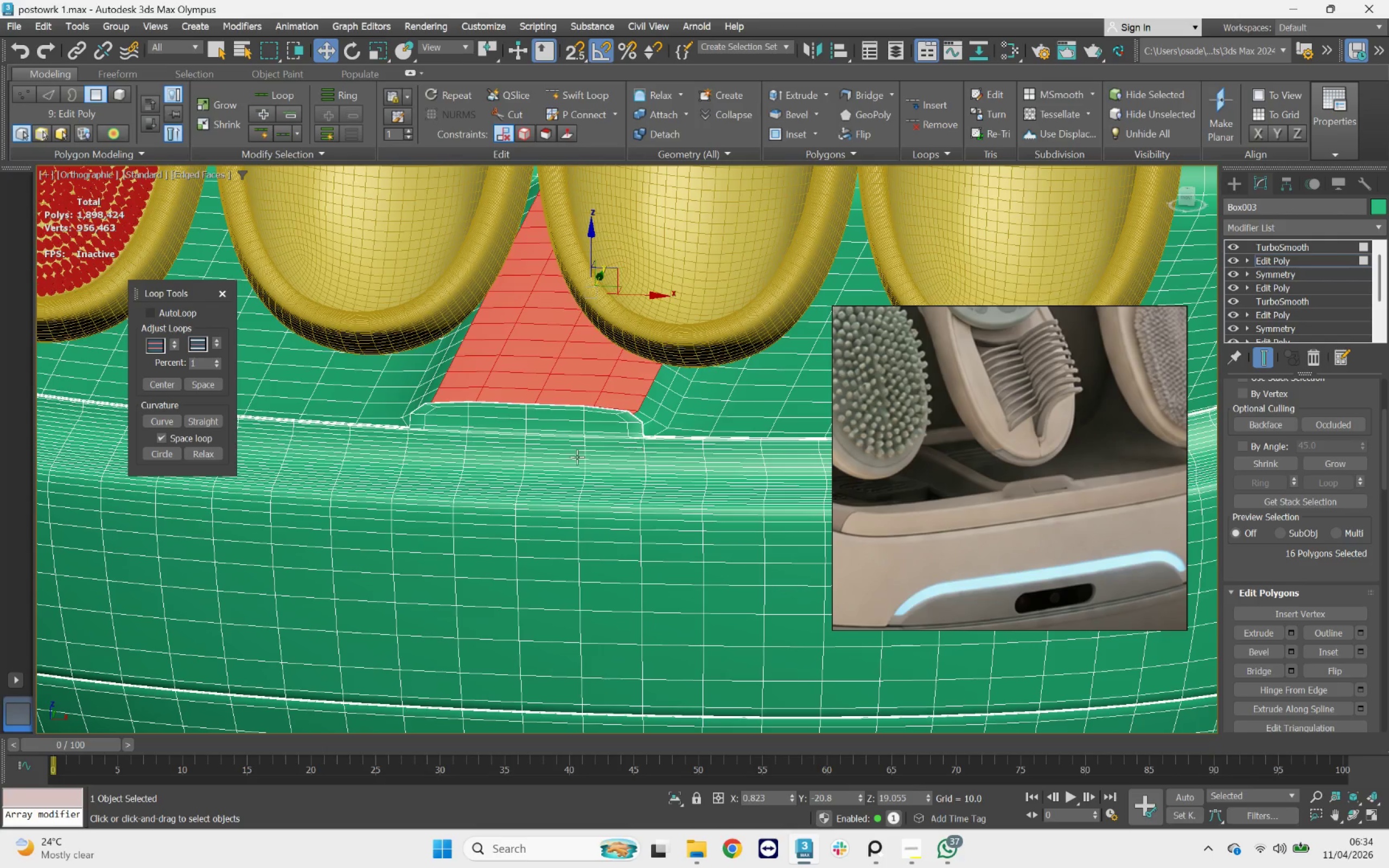 
scroll: coordinate [577, 457], scroll_direction: down, amount: 2.0
 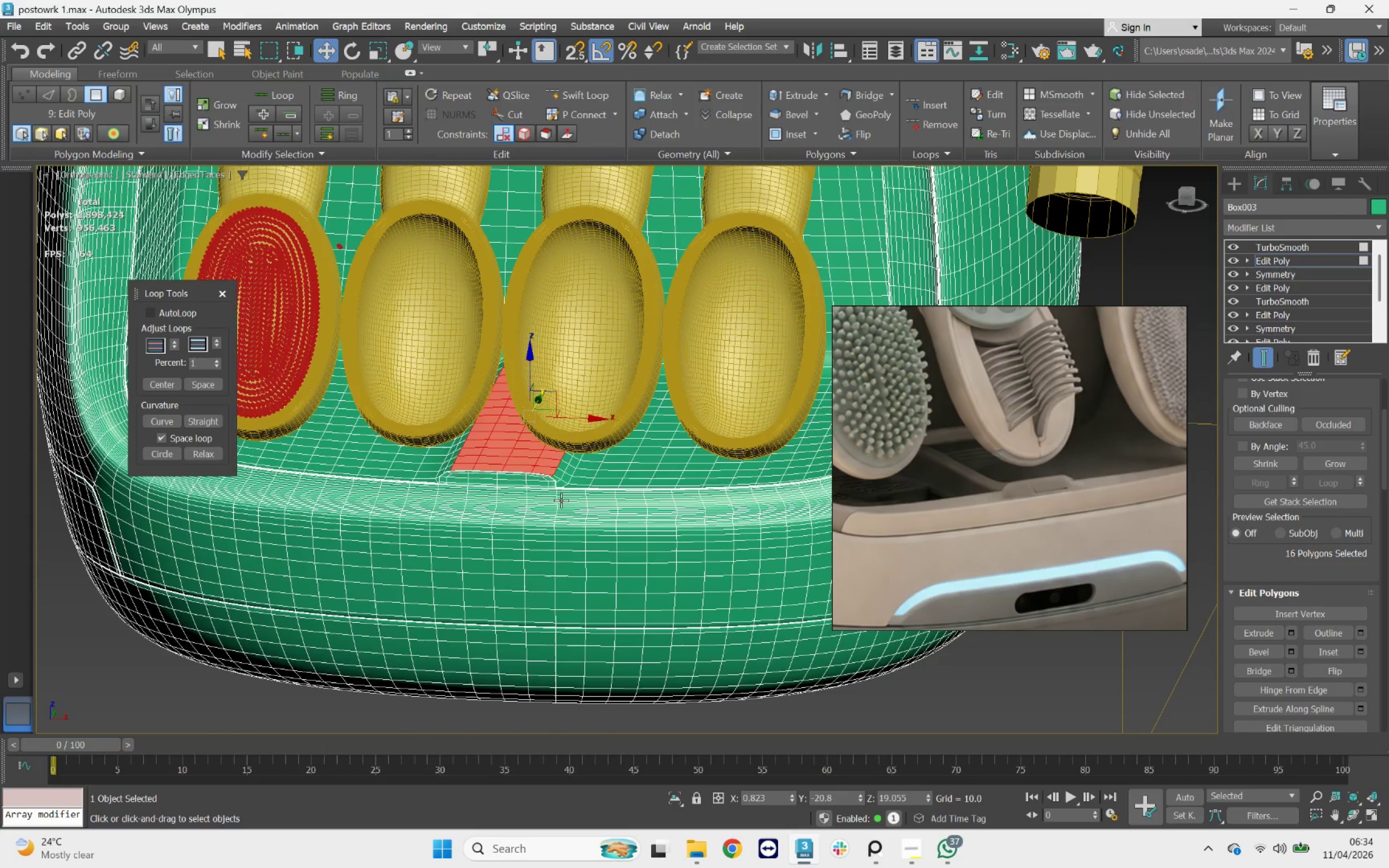 
key(F4)
 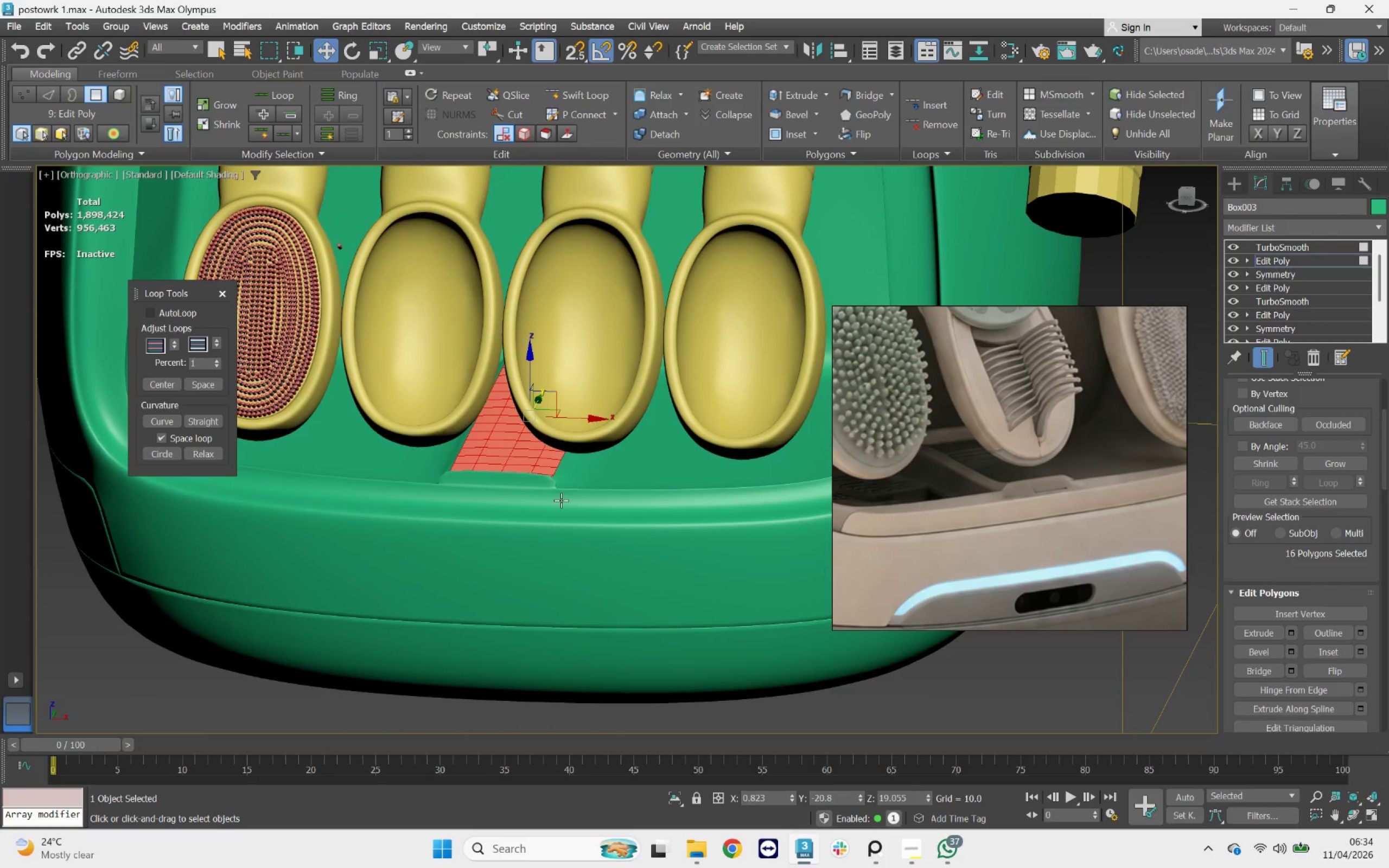 
scroll: coordinate [561, 500], scroll_direction: down, amount: 3.0
 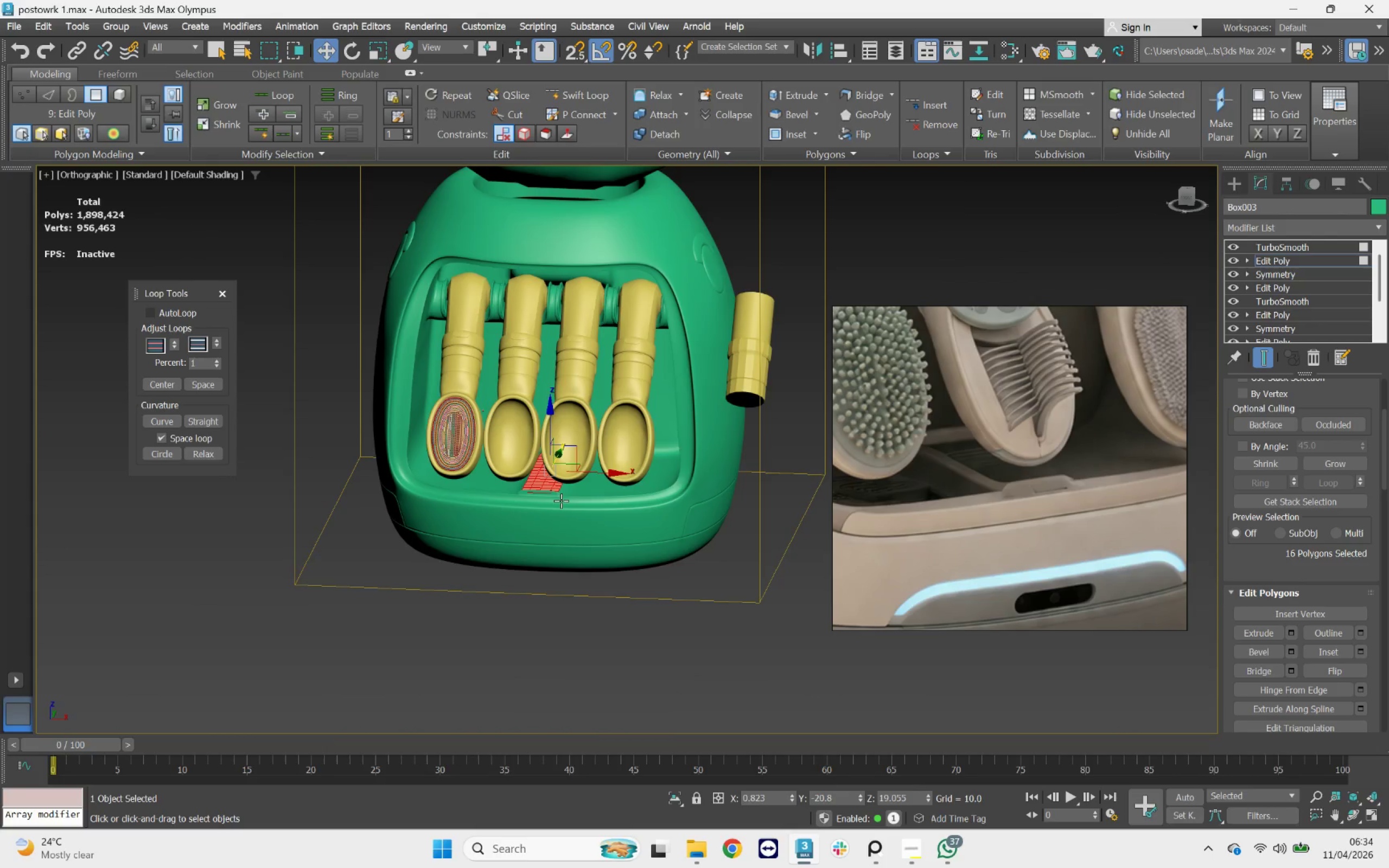 
hold_key(key=AltLeft, duration=0.91)
 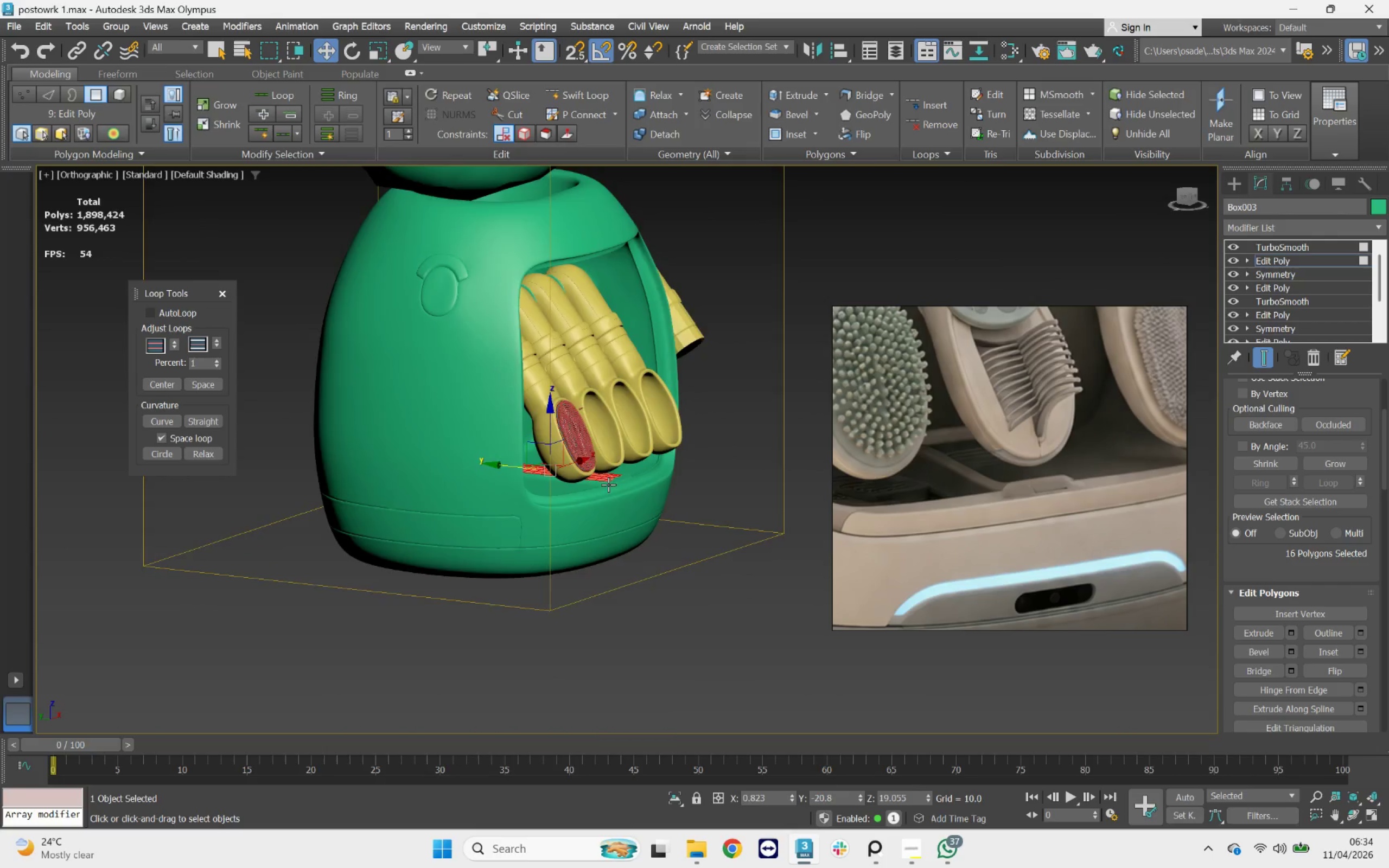 
scroll: coordinate [643, 486], scroll_direction: up, amount: 6.0
 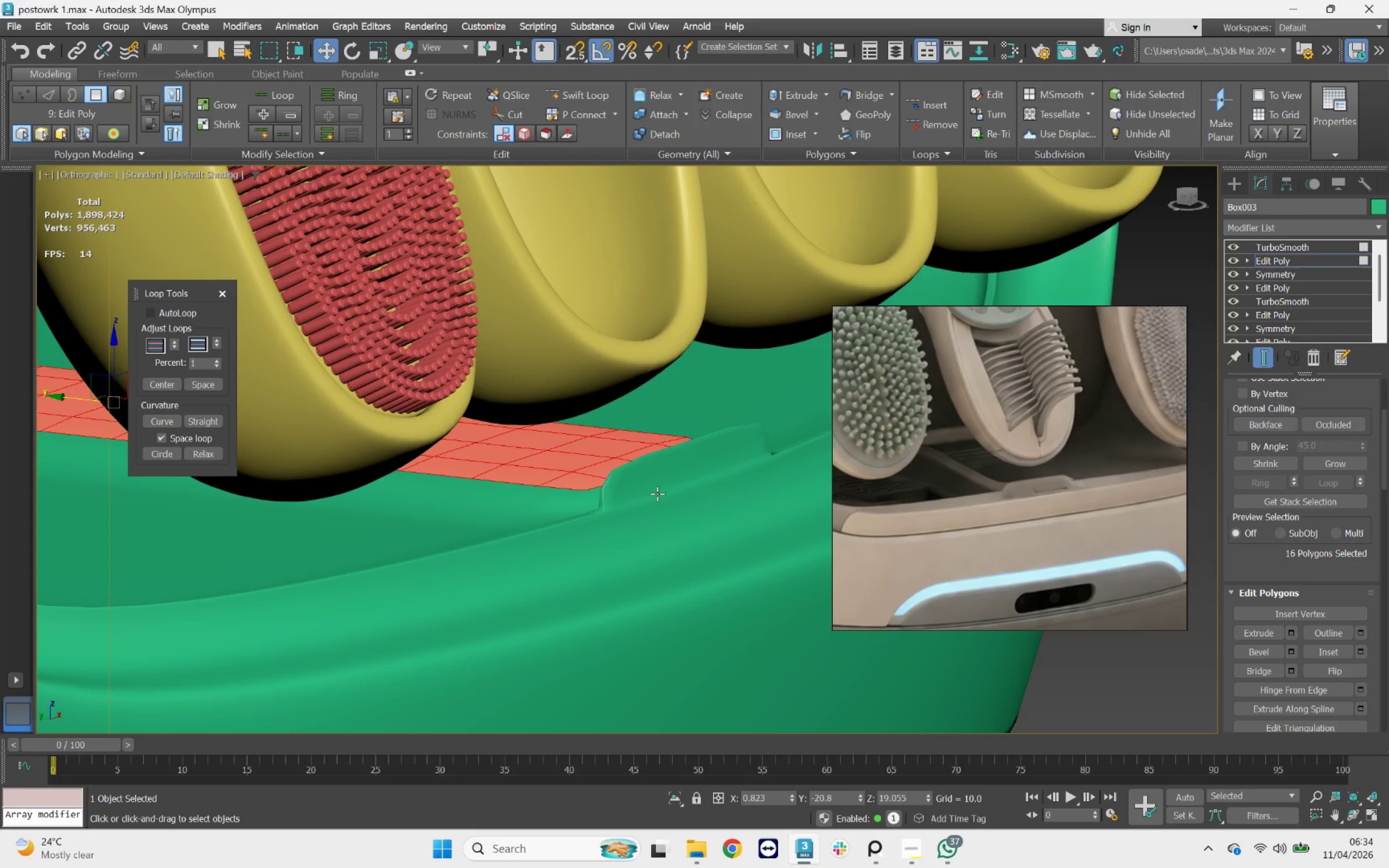 
hold_key(key=AltLeft, duration=1.25)
 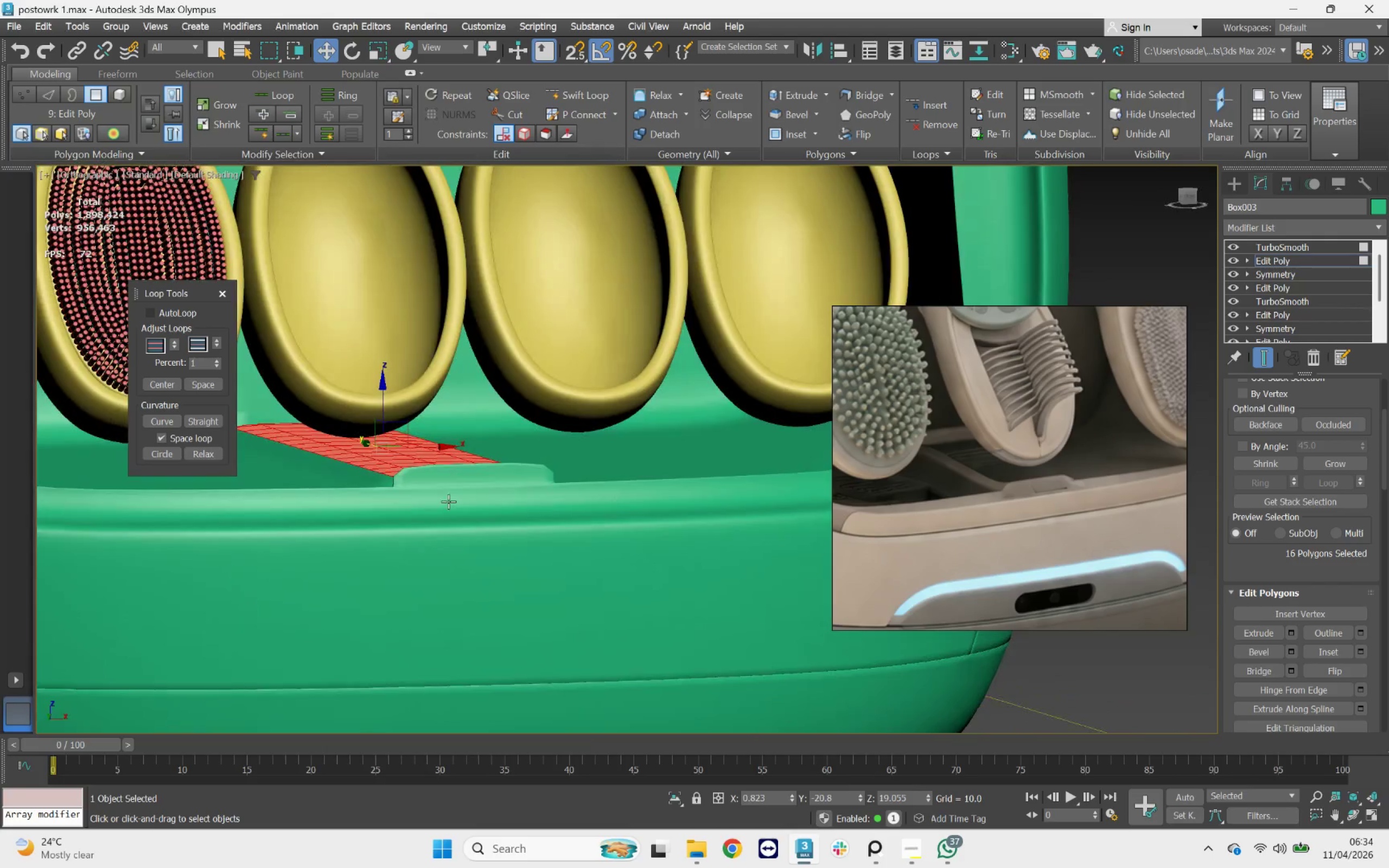 
scroll: coordinate [436, 496], scroll_direction: down, amount: 6.0
 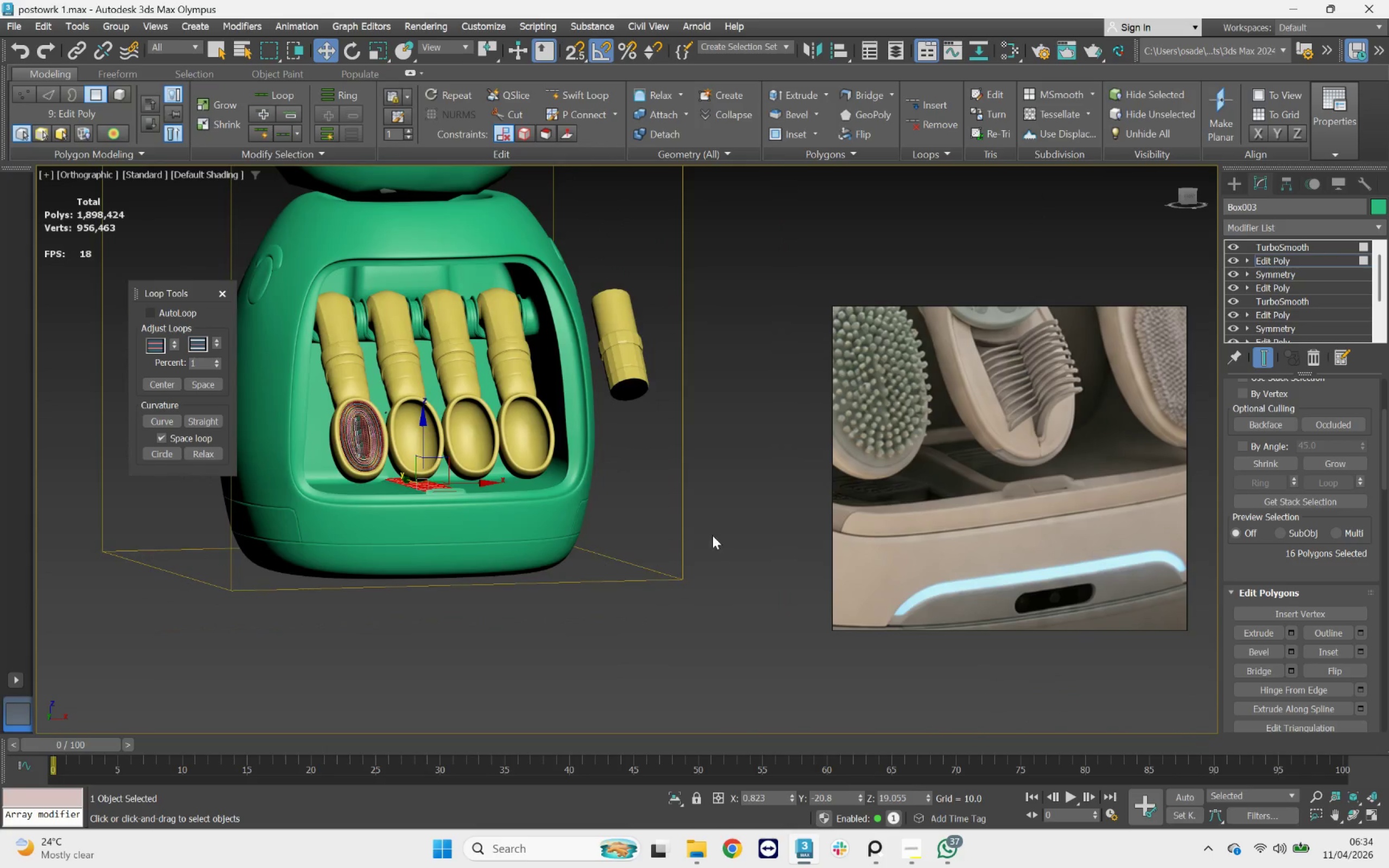 
left_click([756, 488])
 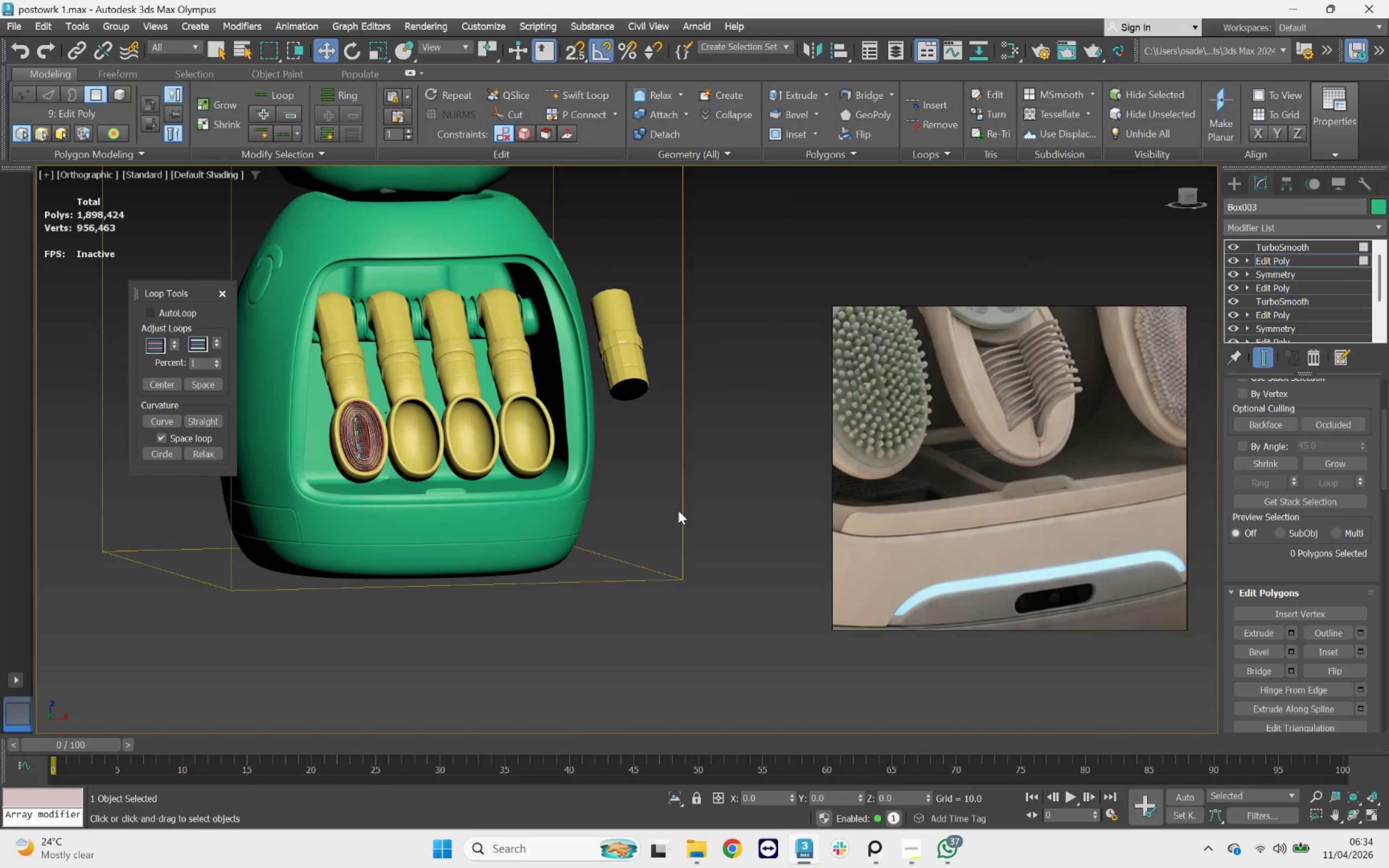 
hold_key(key=AltLeft, duration=5.73)
 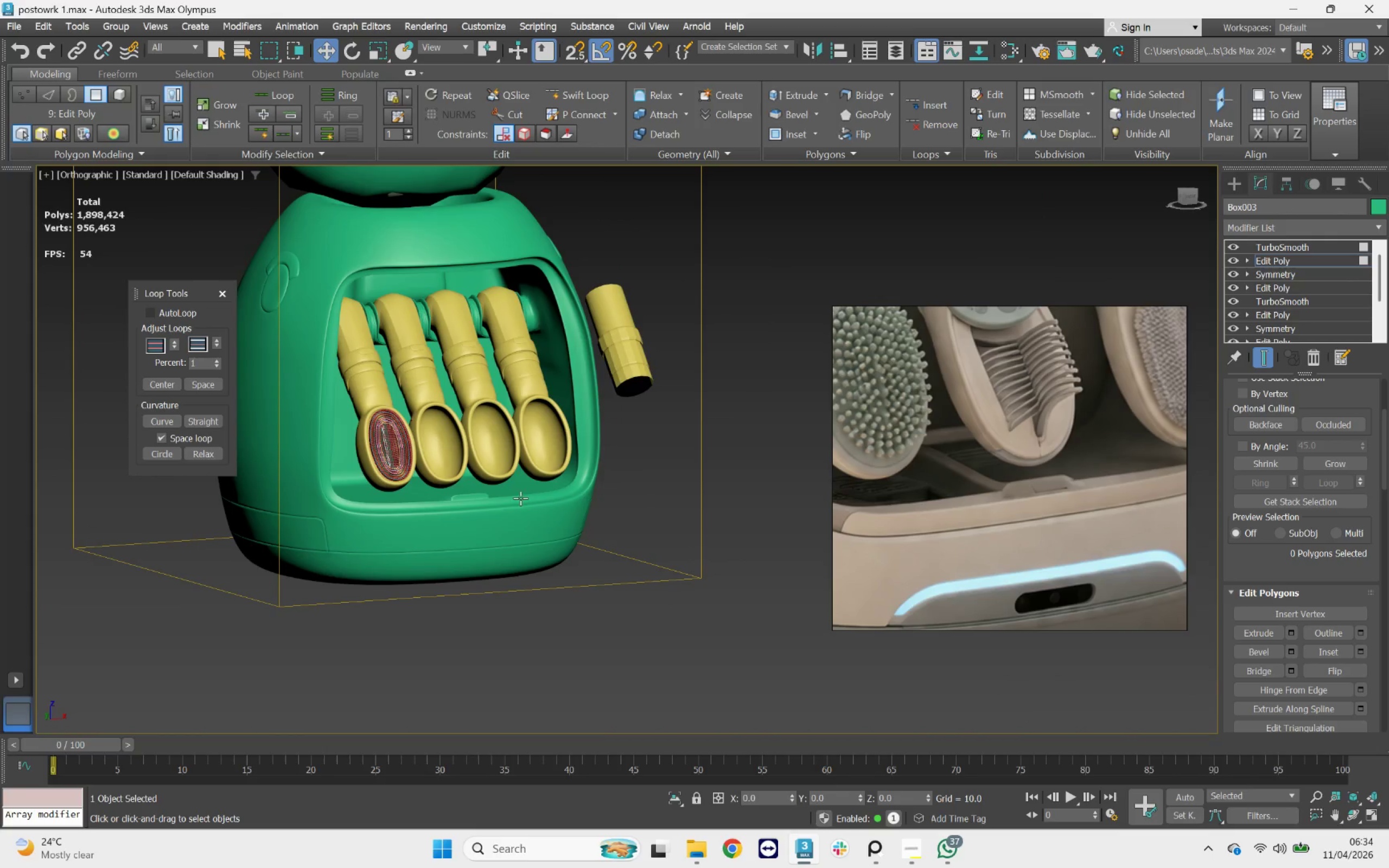 
hold_key(key=AltLeft, duration=0.63)
 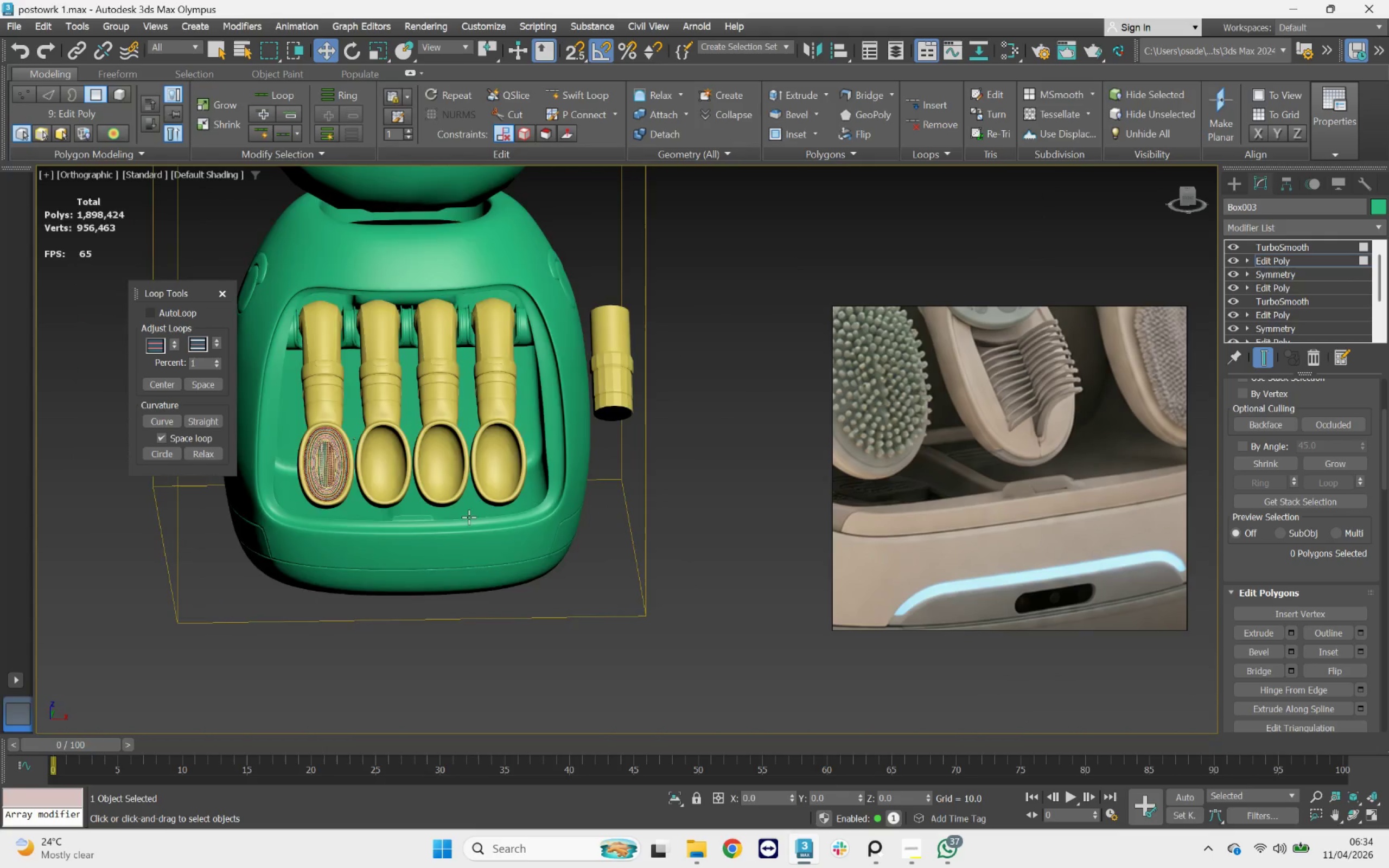 
scroll: coordinate [469, 514], scroll_direction: up, amount: 2.0
 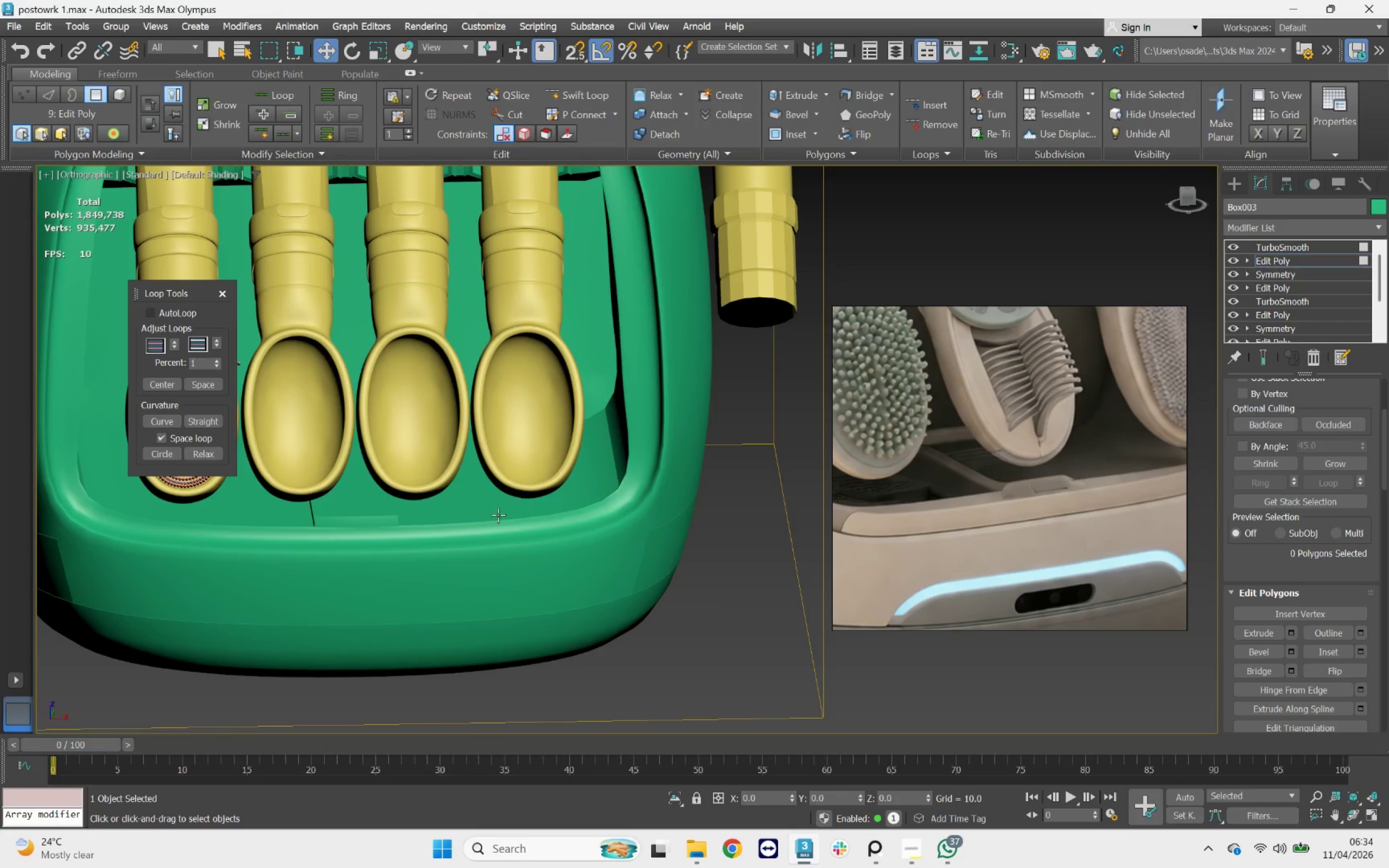 
key(F4)
 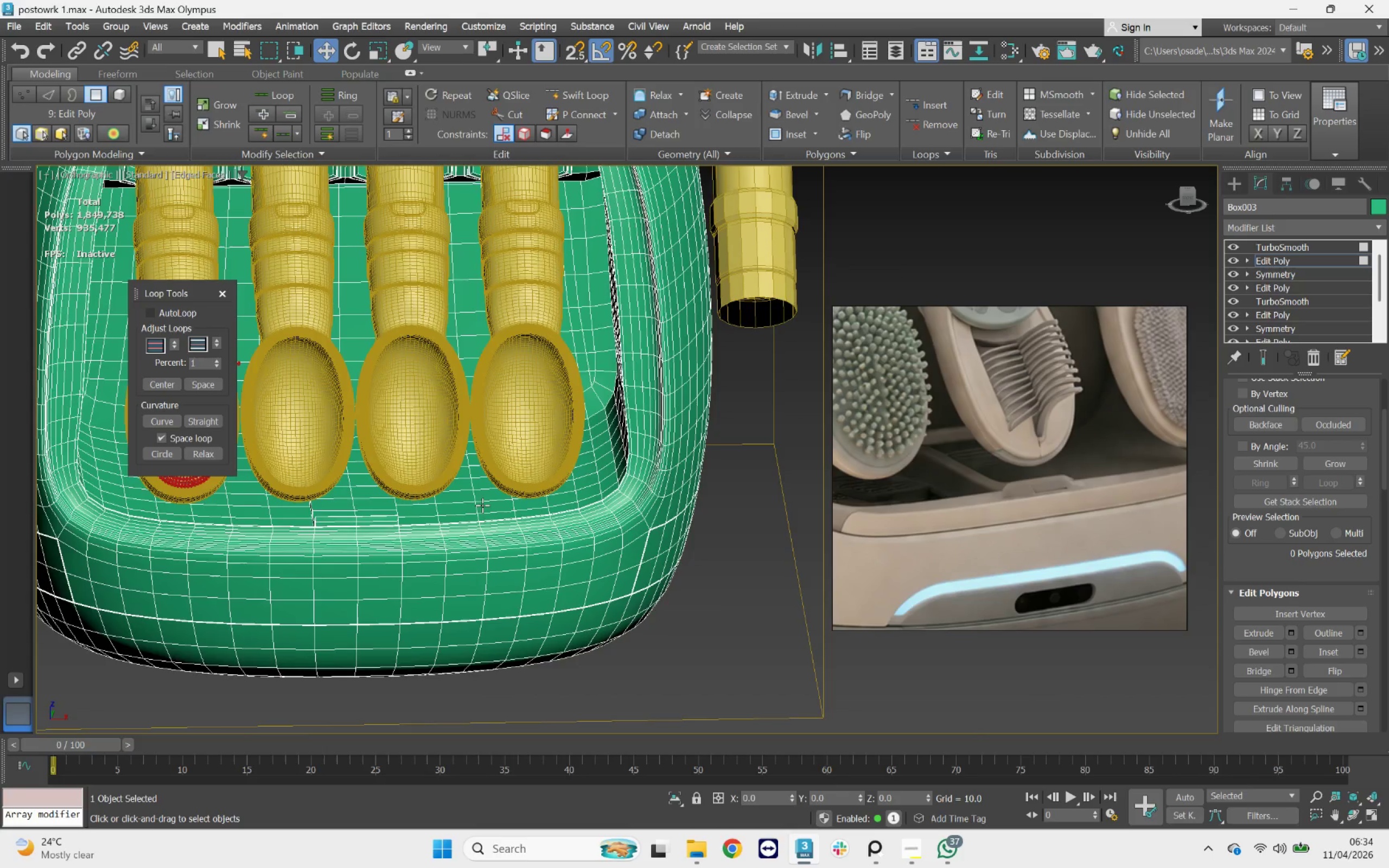 
hold_key(key=AltLeft, duration=0.88)
 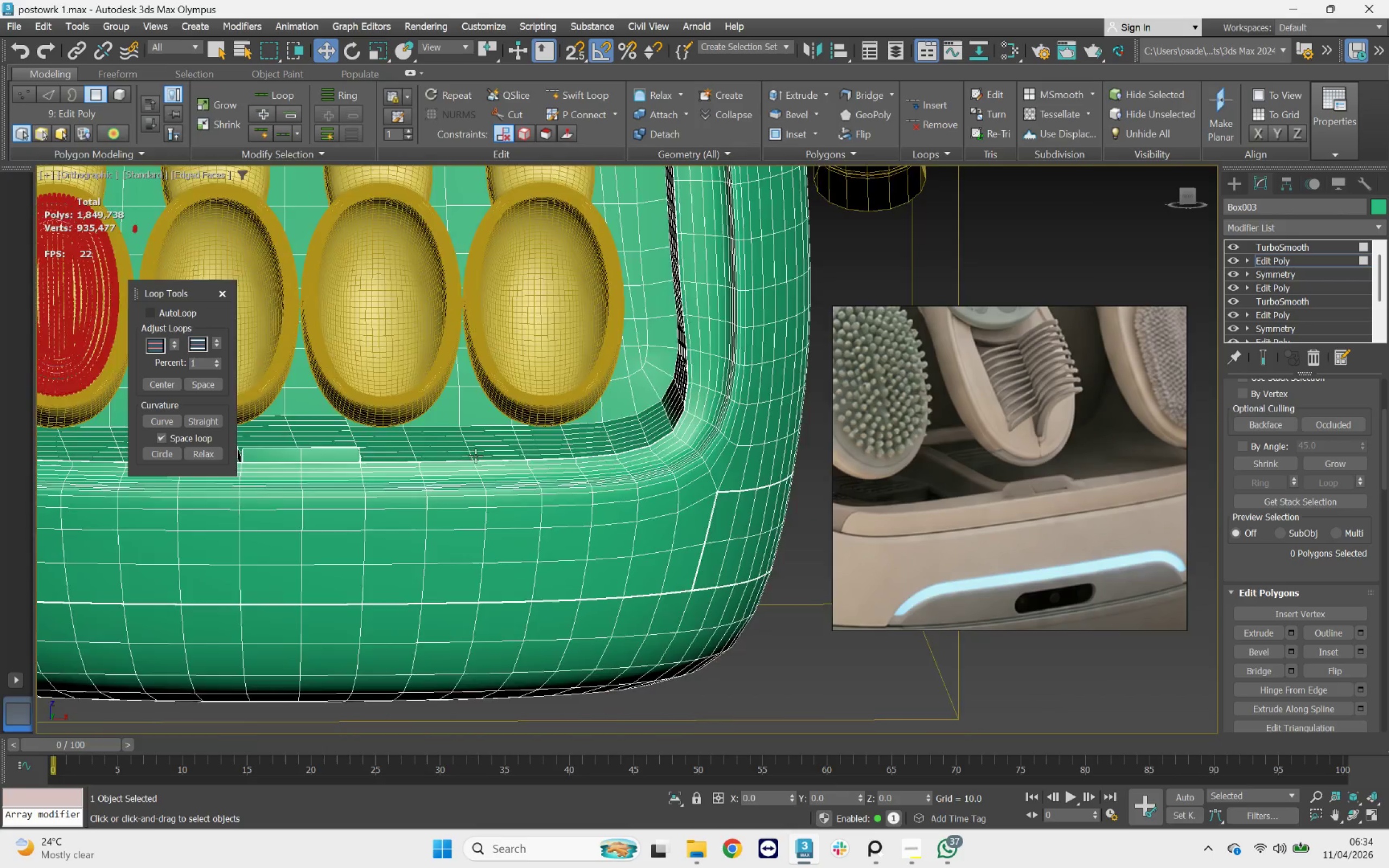 
scroll: coordinate [481, 438], scroll_direction: up, amount: 4.0
 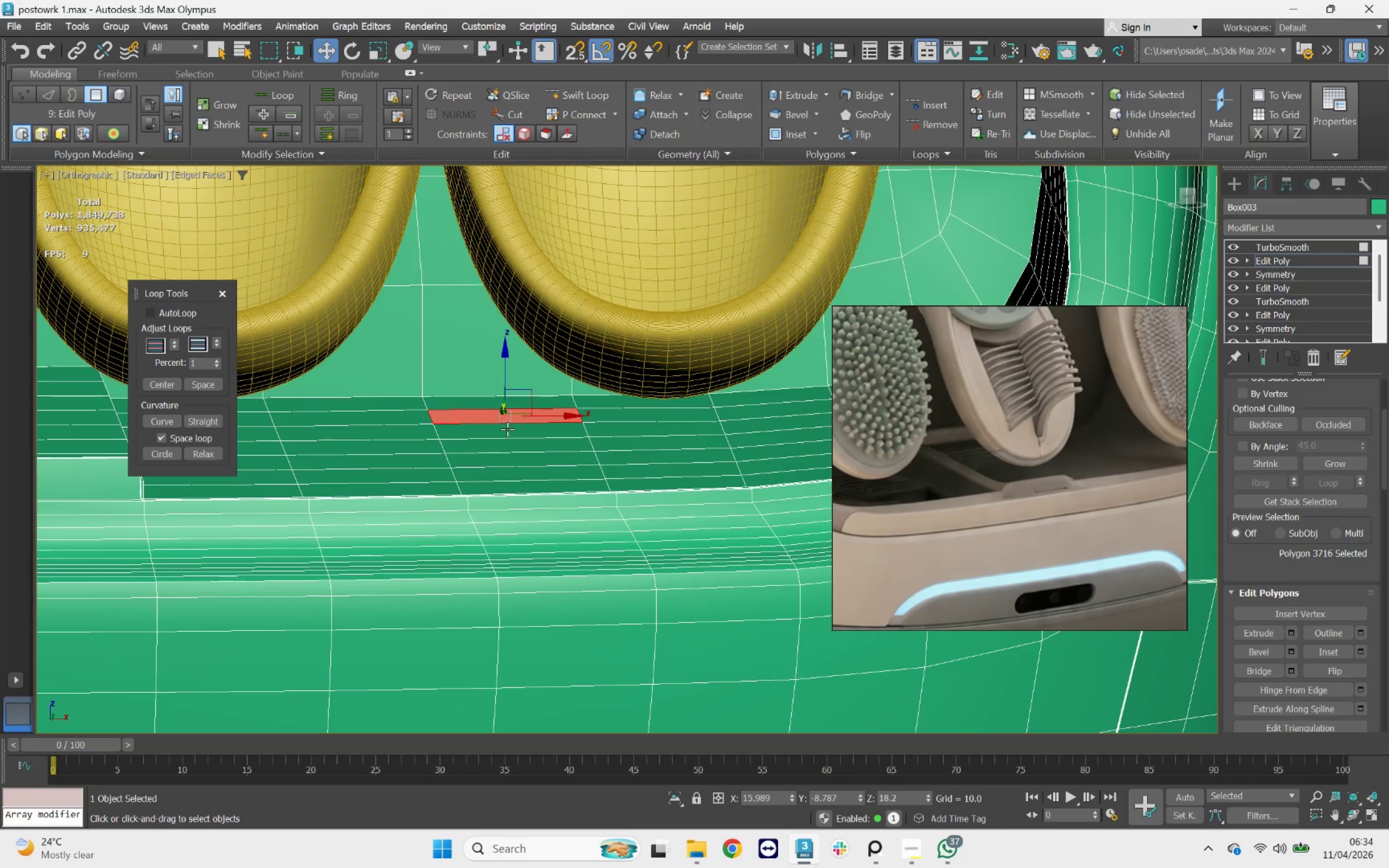 
key(Control+ControlLeft)
 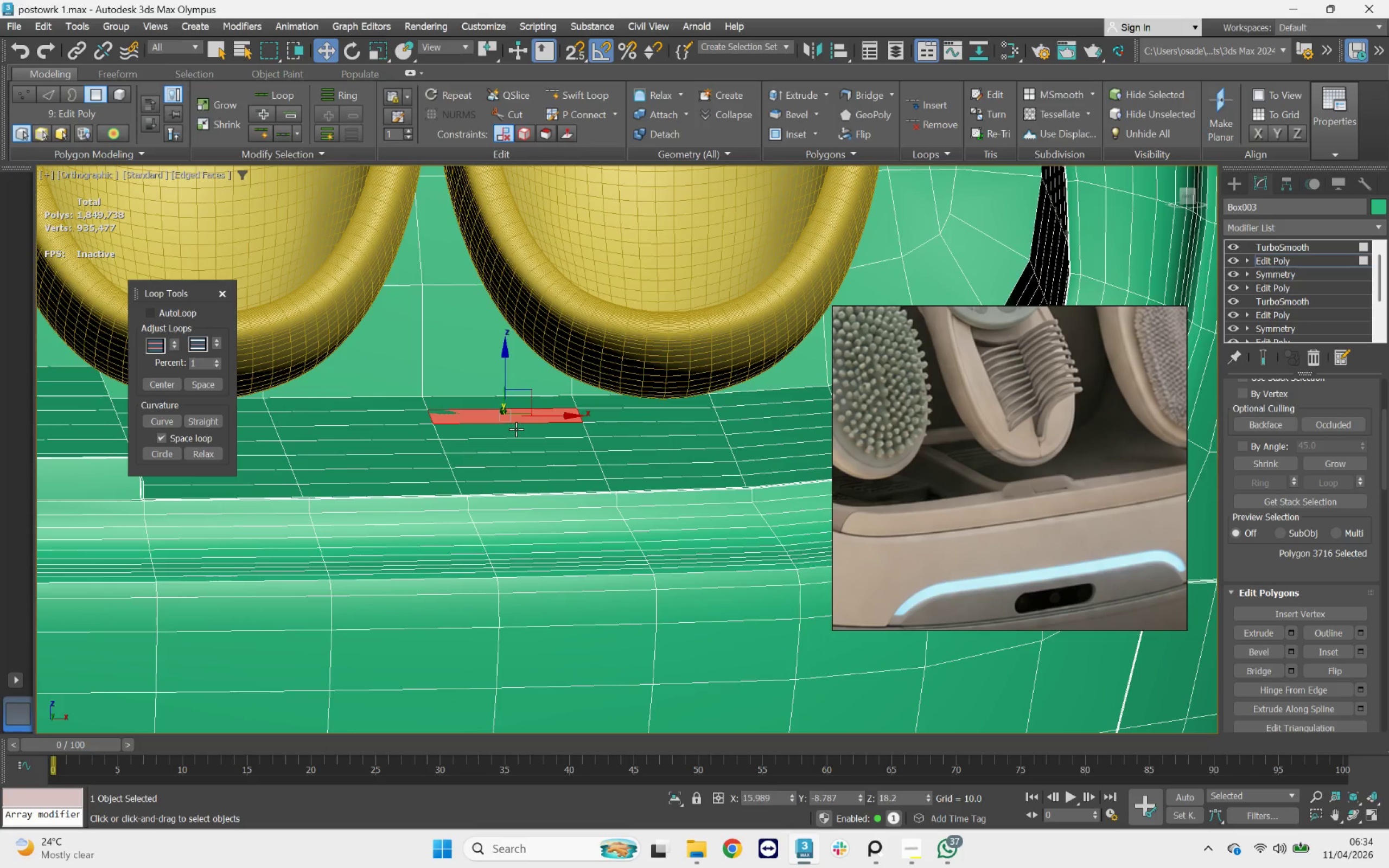 
key(Control+Z)
 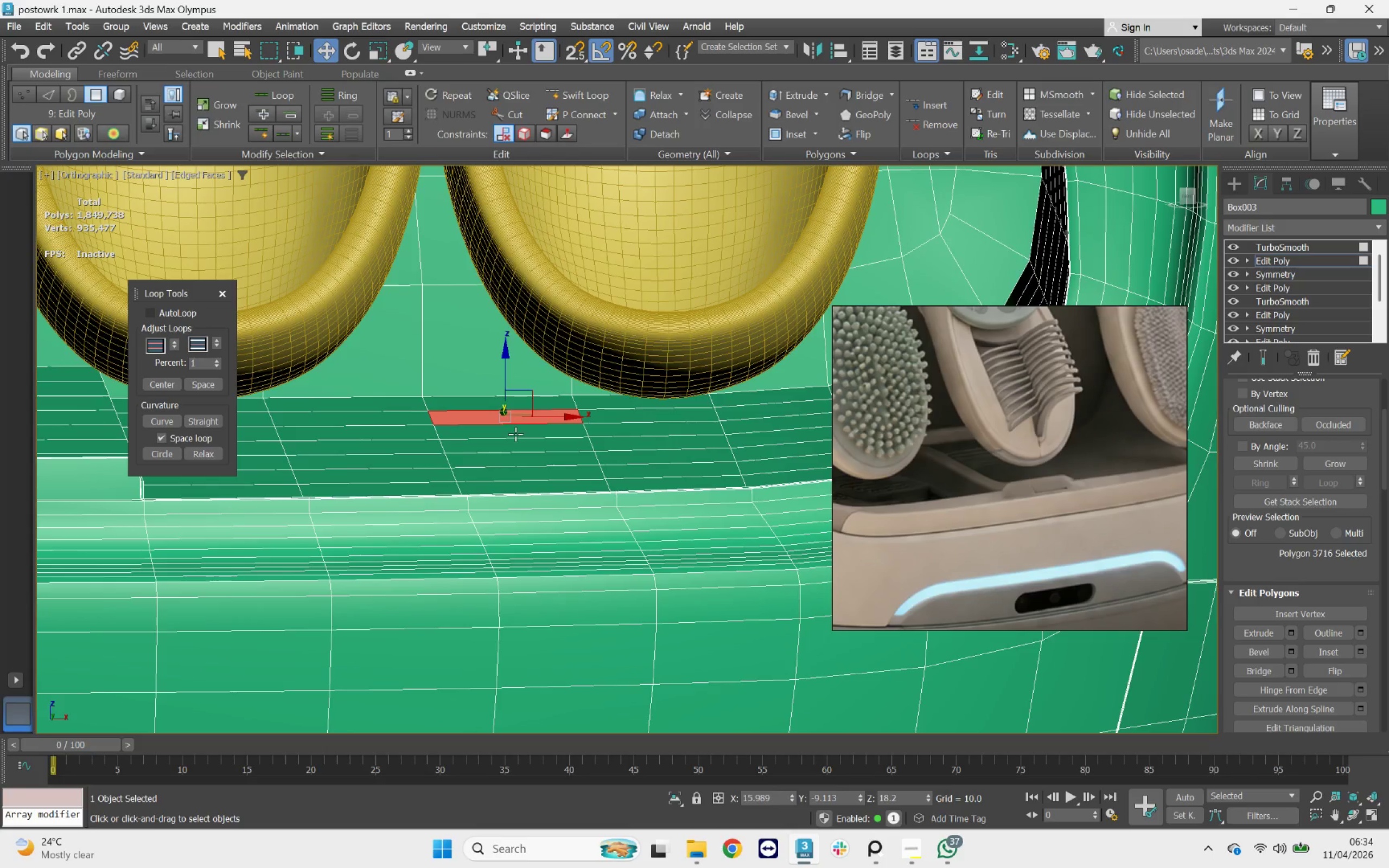 
hold_key(key=ControlLeft, duration=2.56)
left_click([517, 432])
 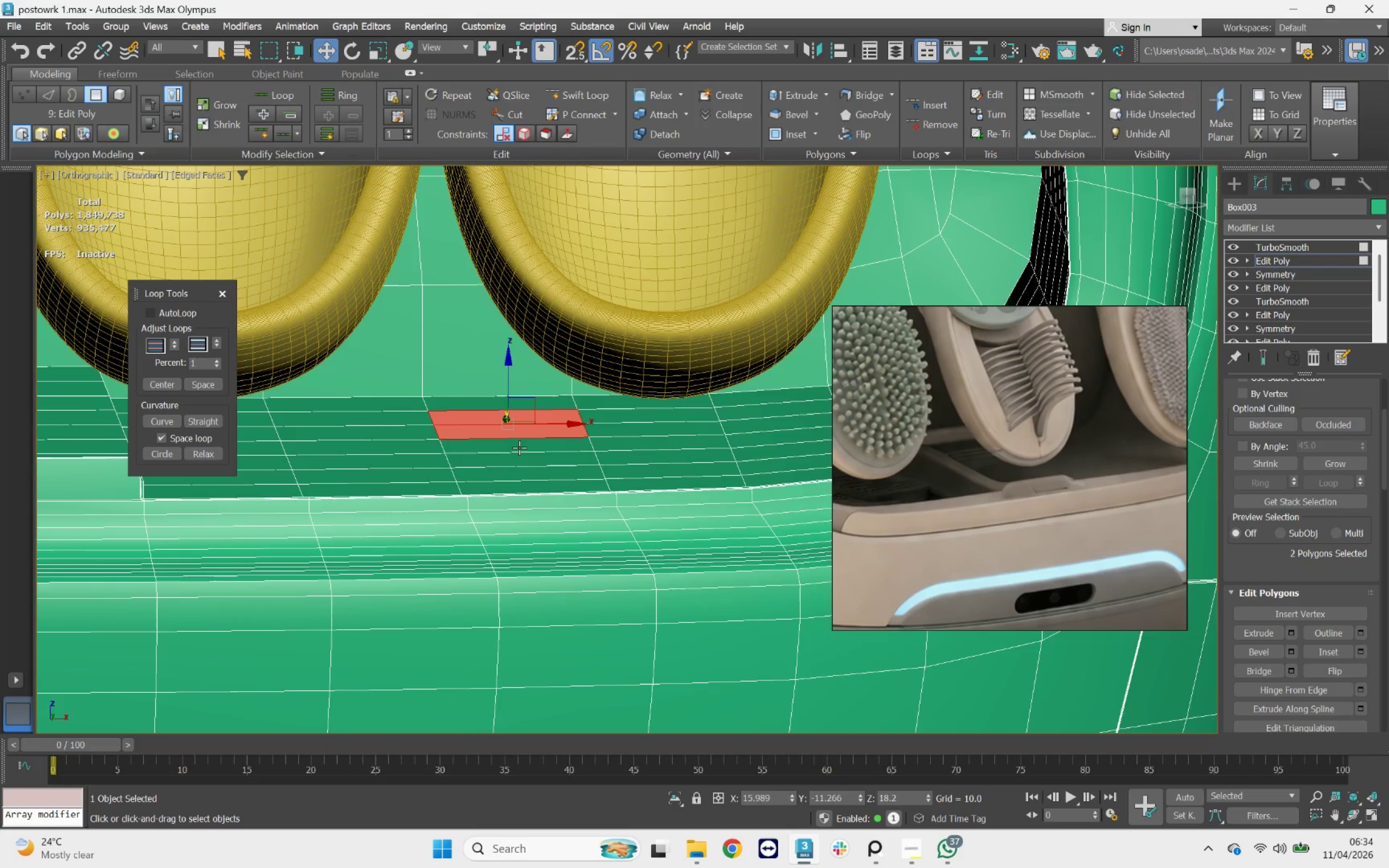 
double_click([520, 449])
 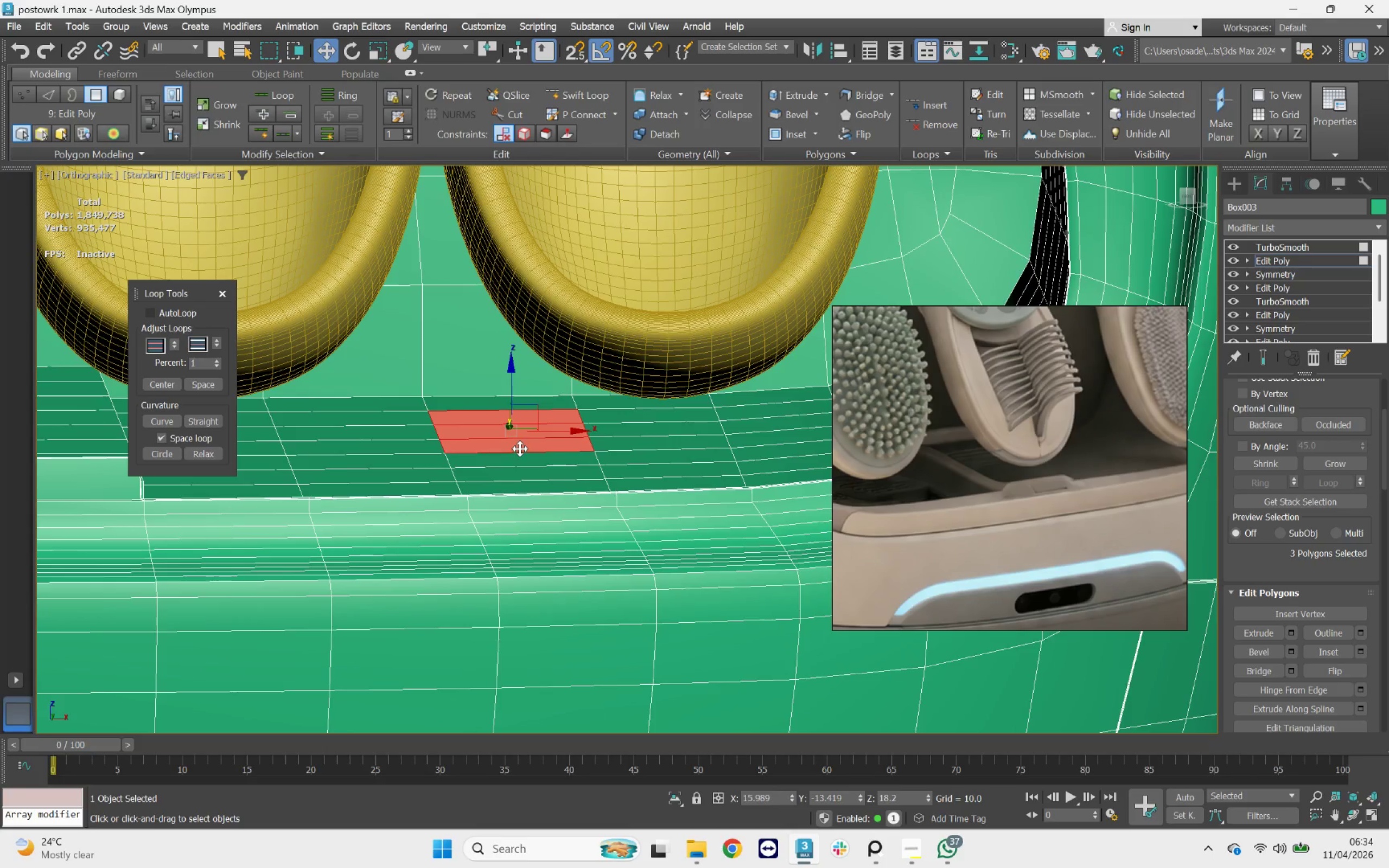 
triple_click([520, 449])
 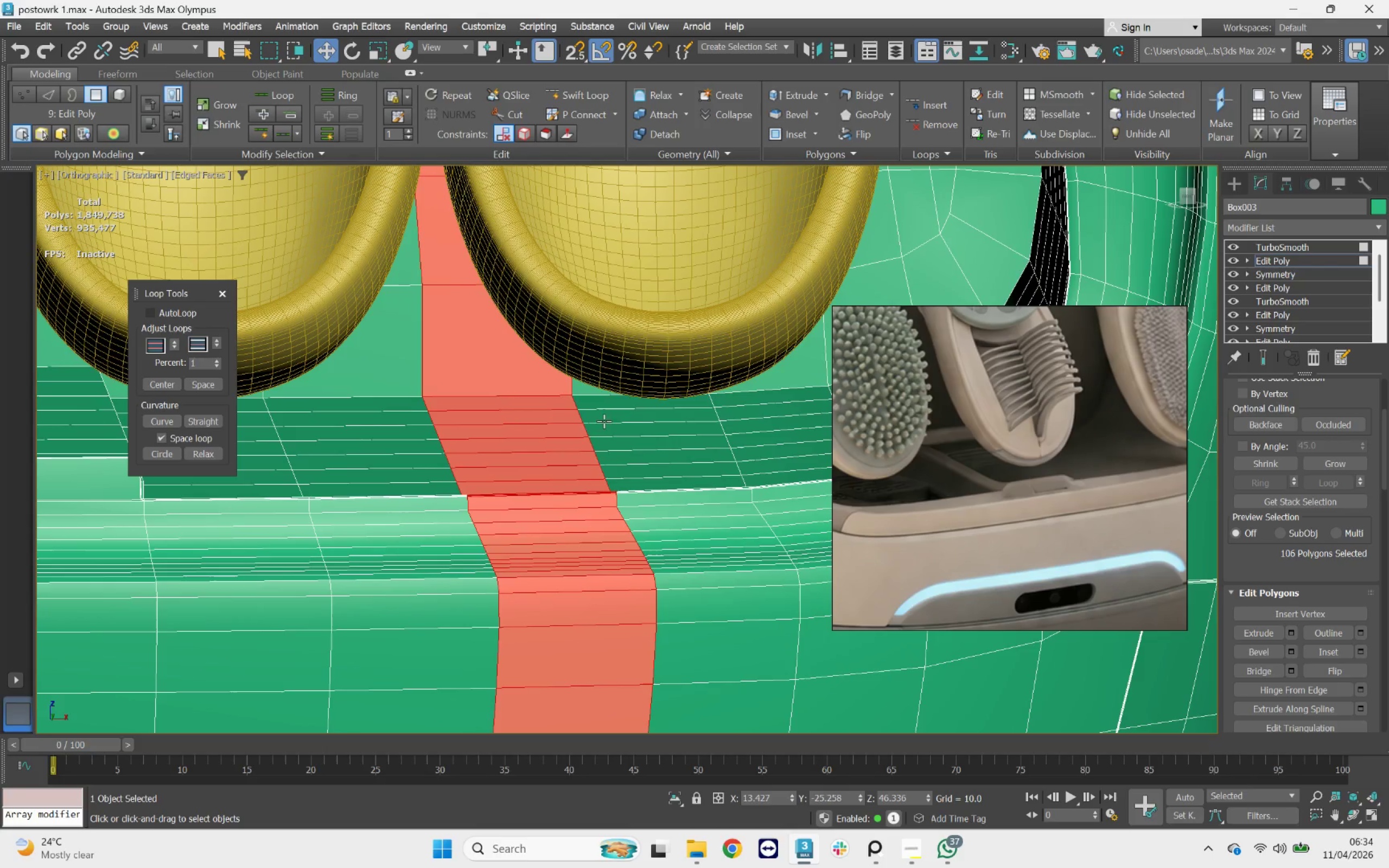 
left_click([606, 415])
 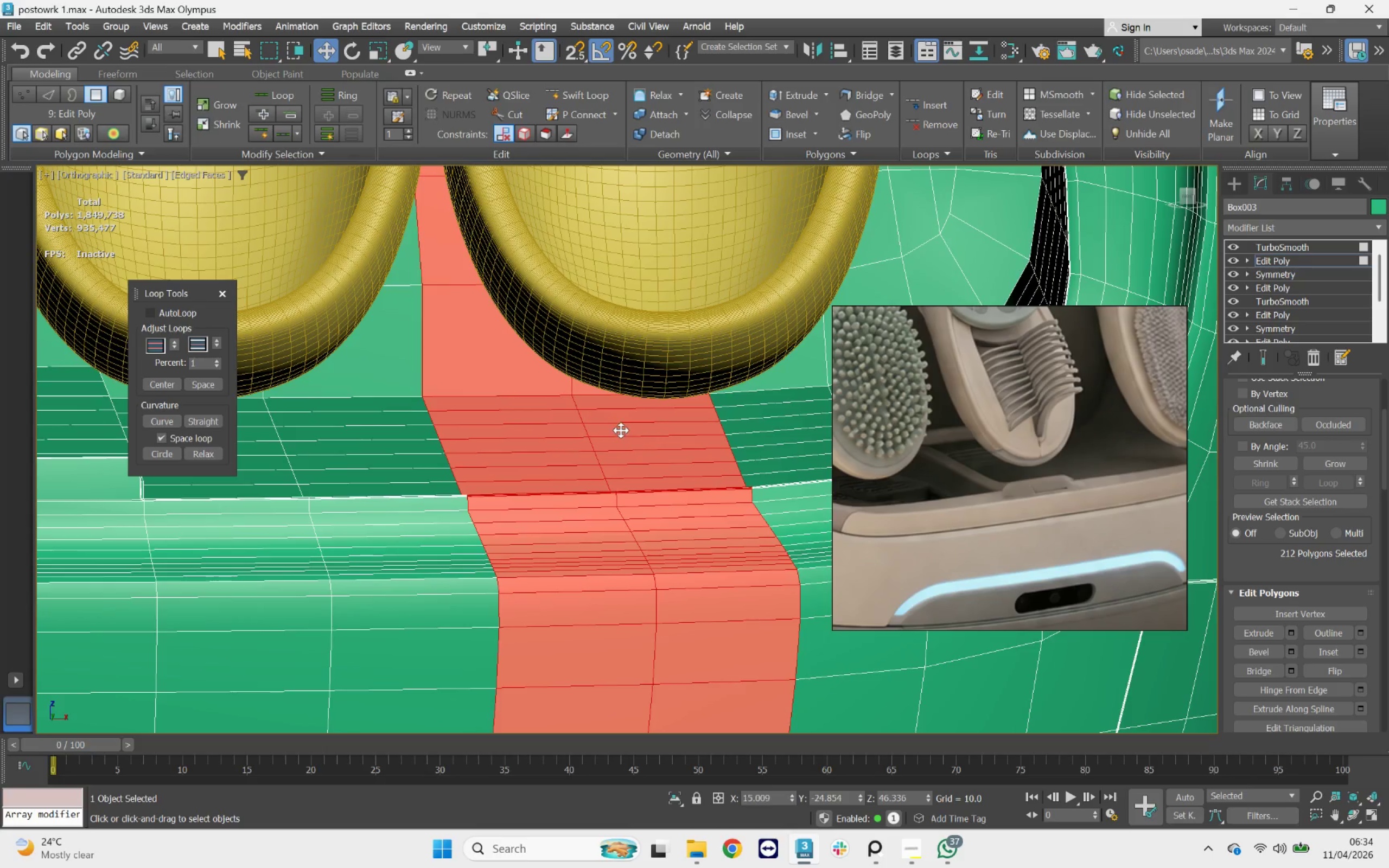 
scroll: coordinate [627, 435], scroll_direction: down, amount: 4.0
 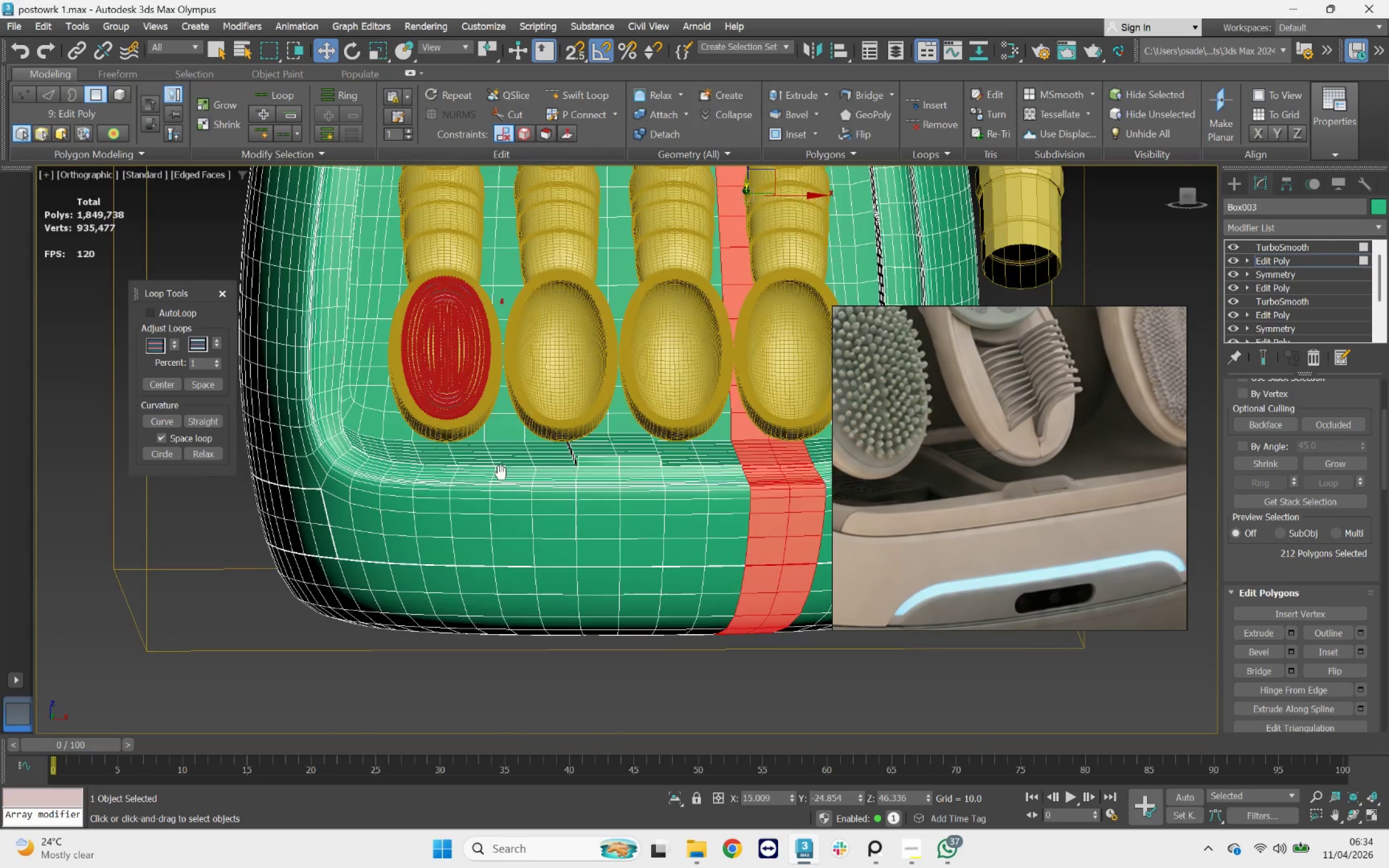 
scroll: coordinate [418, 440], scroll_direction: up, amount: 1.0
 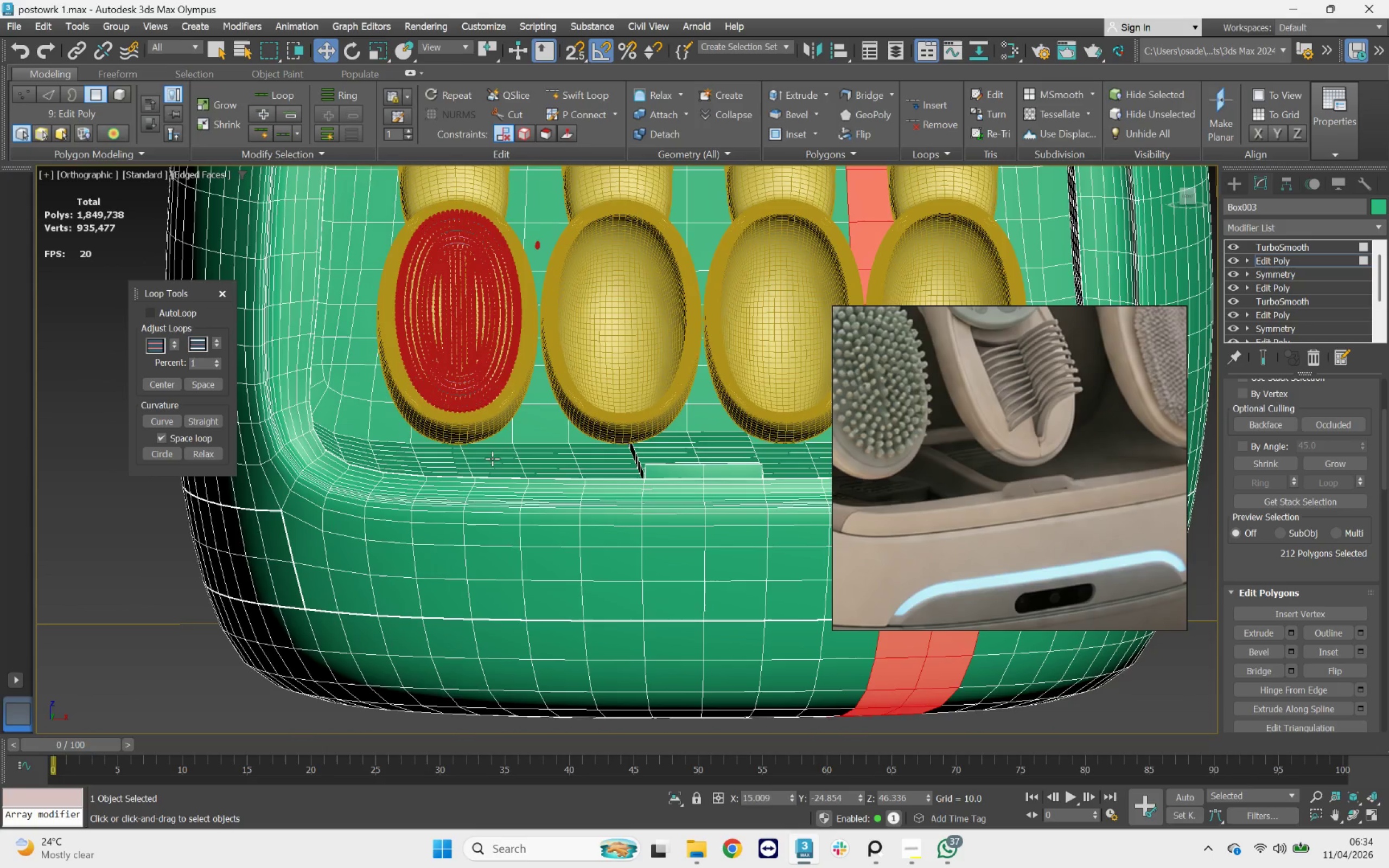 
hold_key(key=ControlLeft, duration=2.38)
 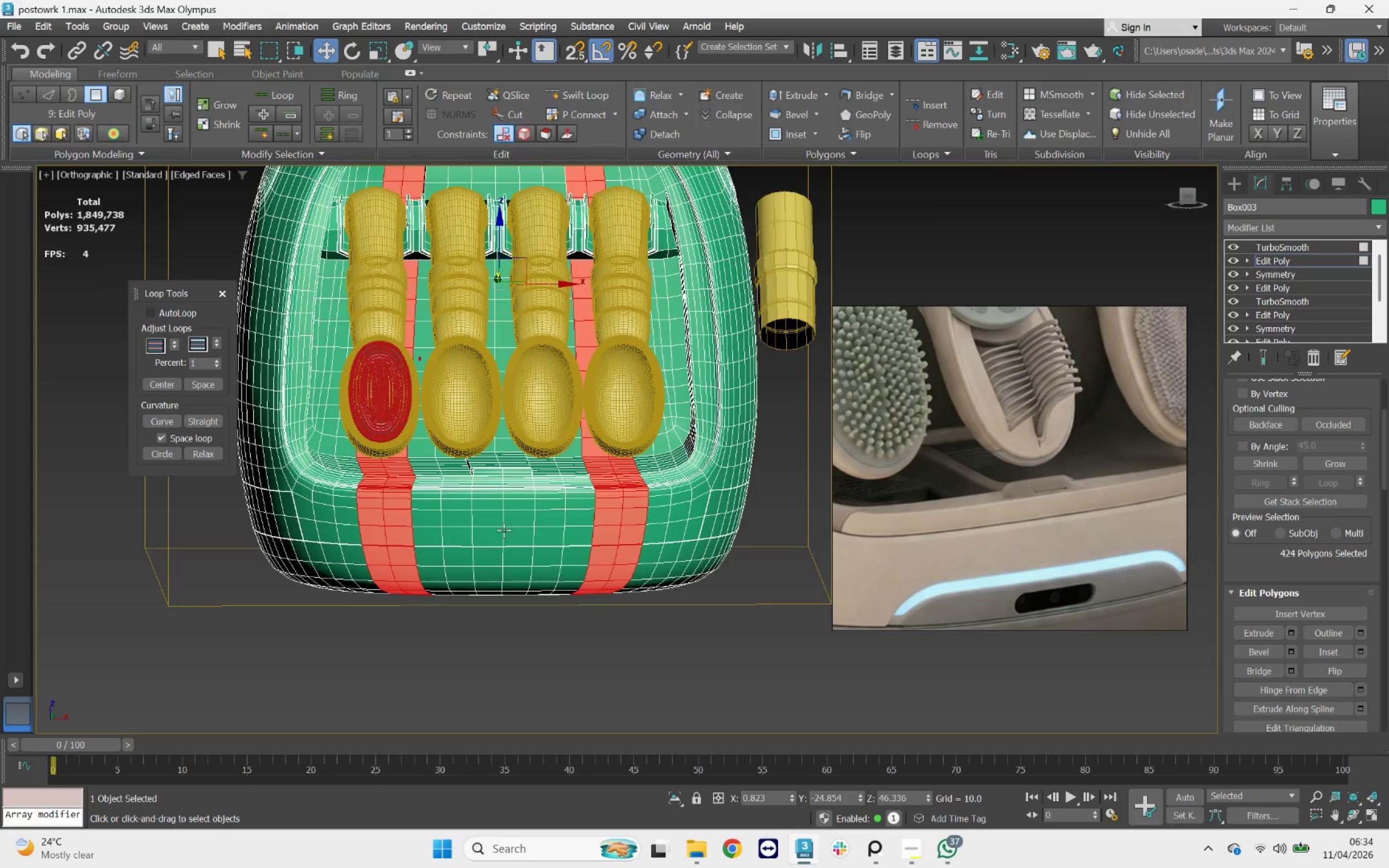 
scroll: coordinate [482, 464], scroll_direction: up, amount: 2.0
 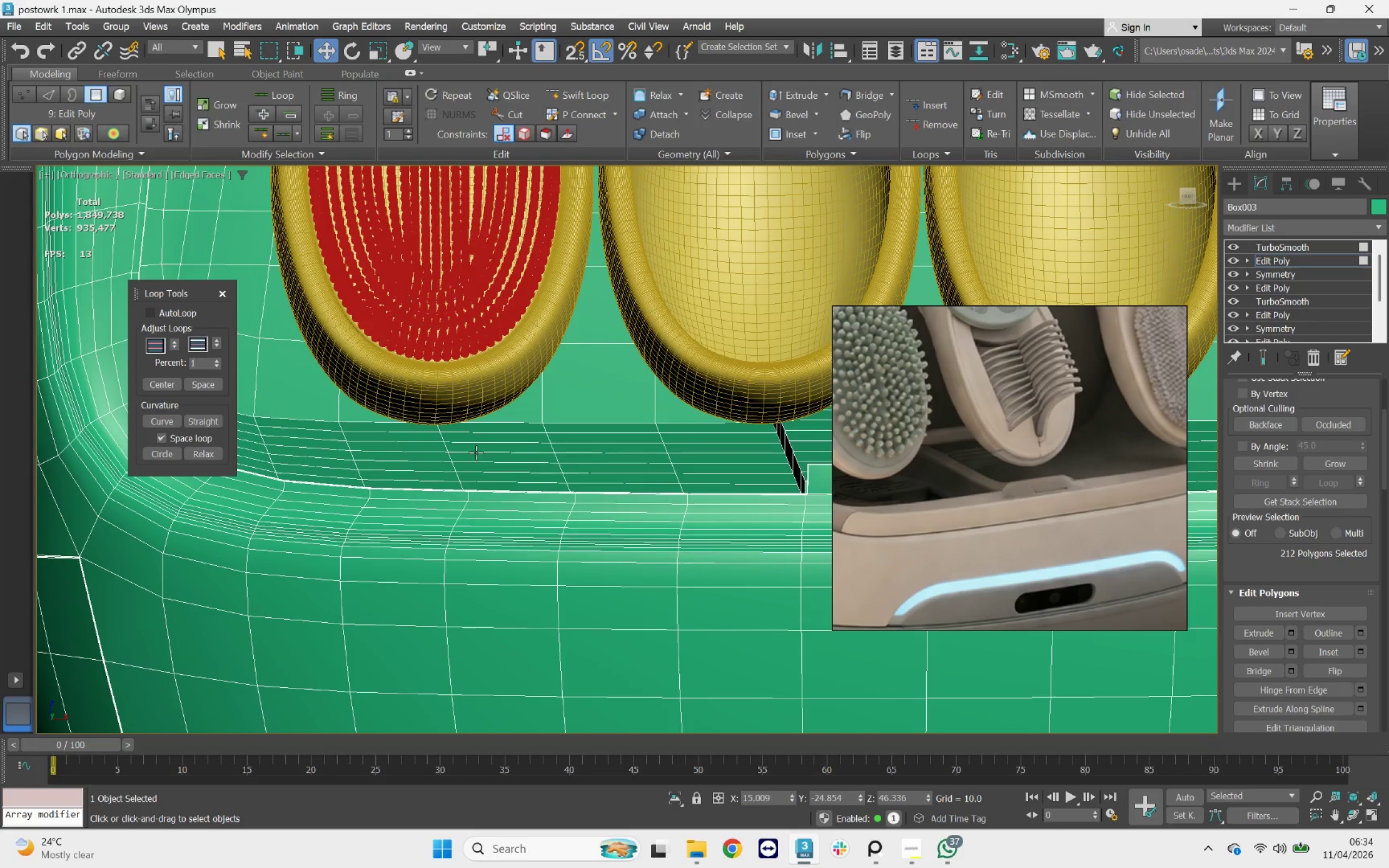 
double_click([477, 447])
 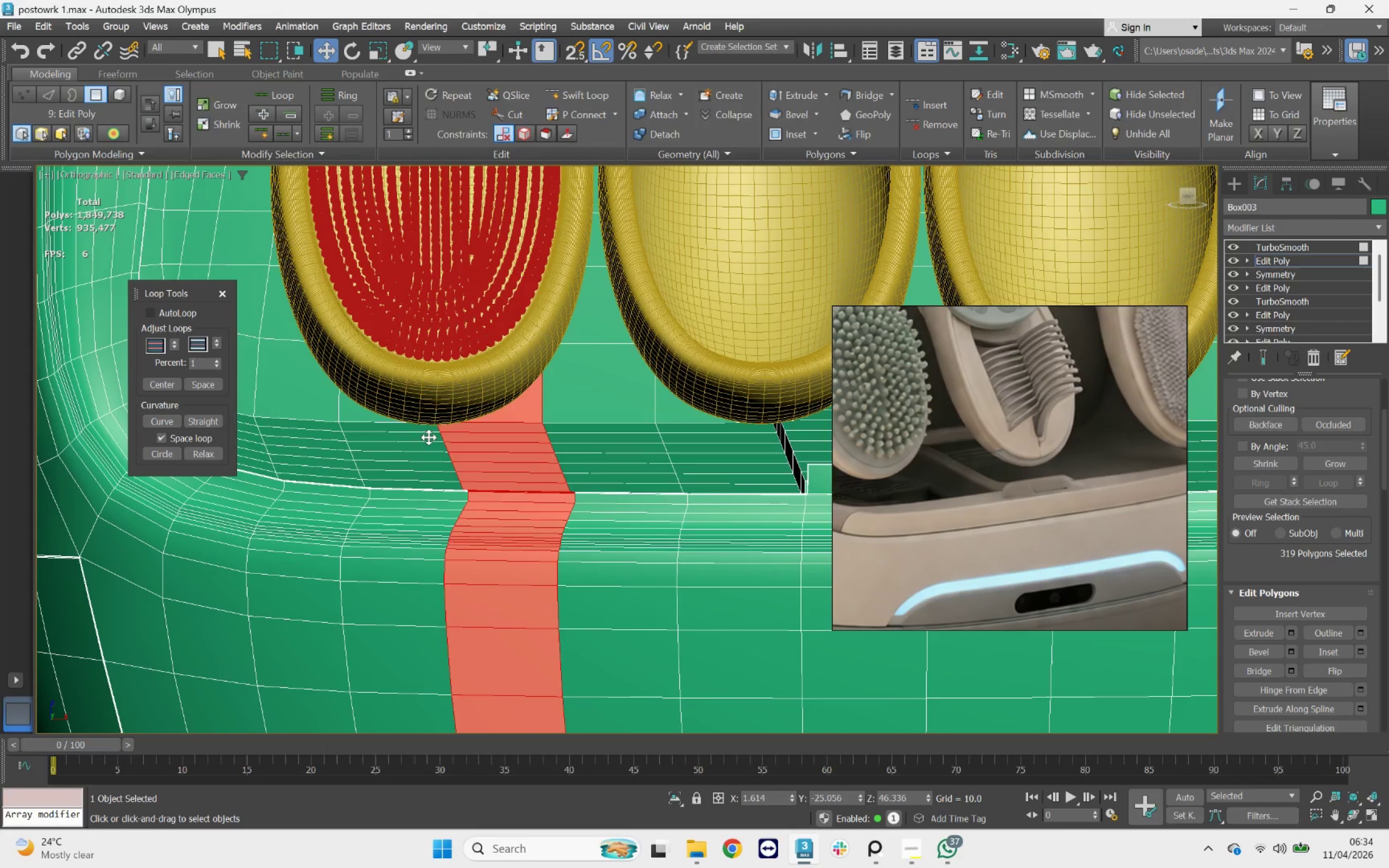 
double_click([430, 445])
 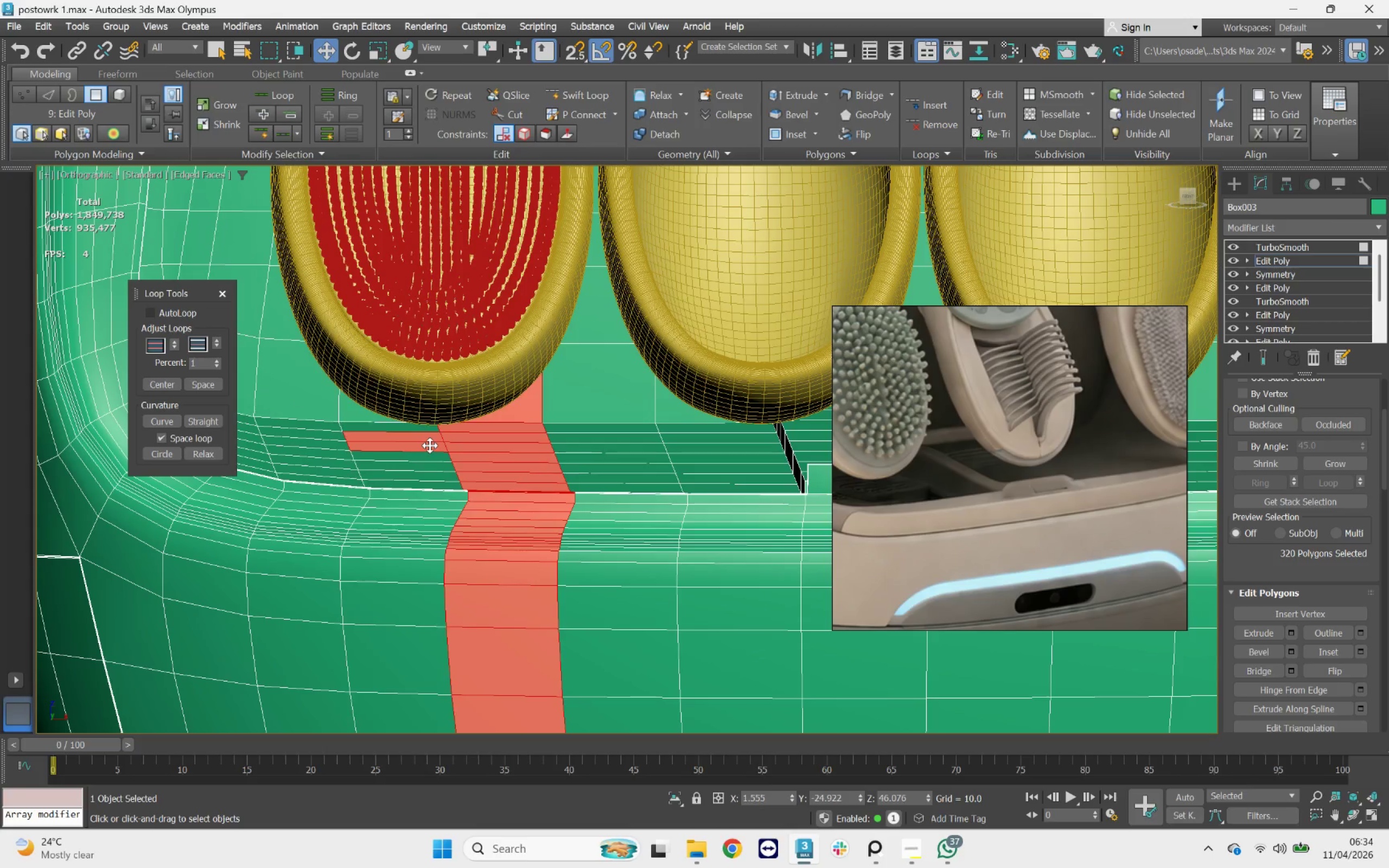 
triple_click([430, 445])
 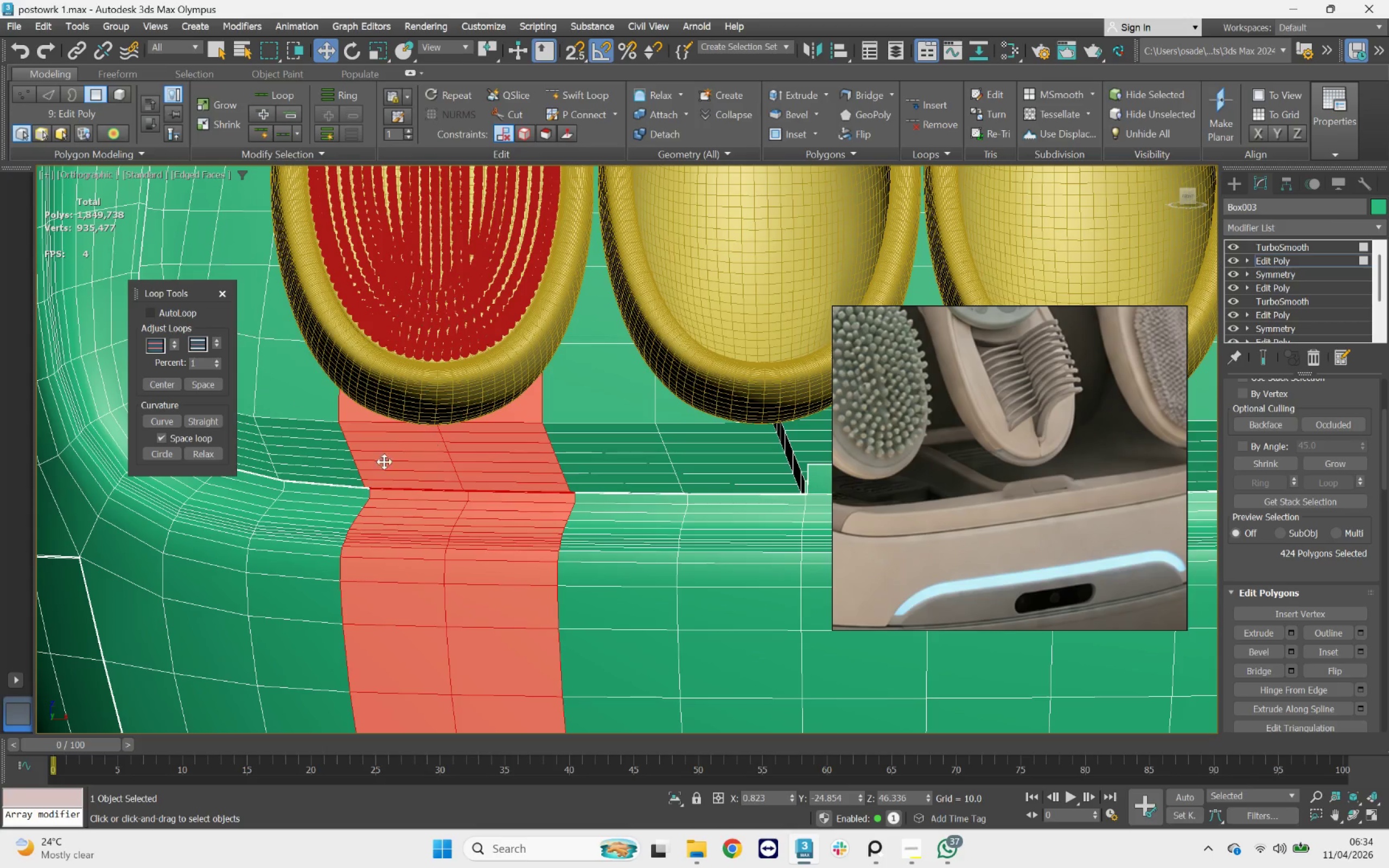 
scroll: coordinate [362, 469], scroll_direction: down, amount: 4.0
 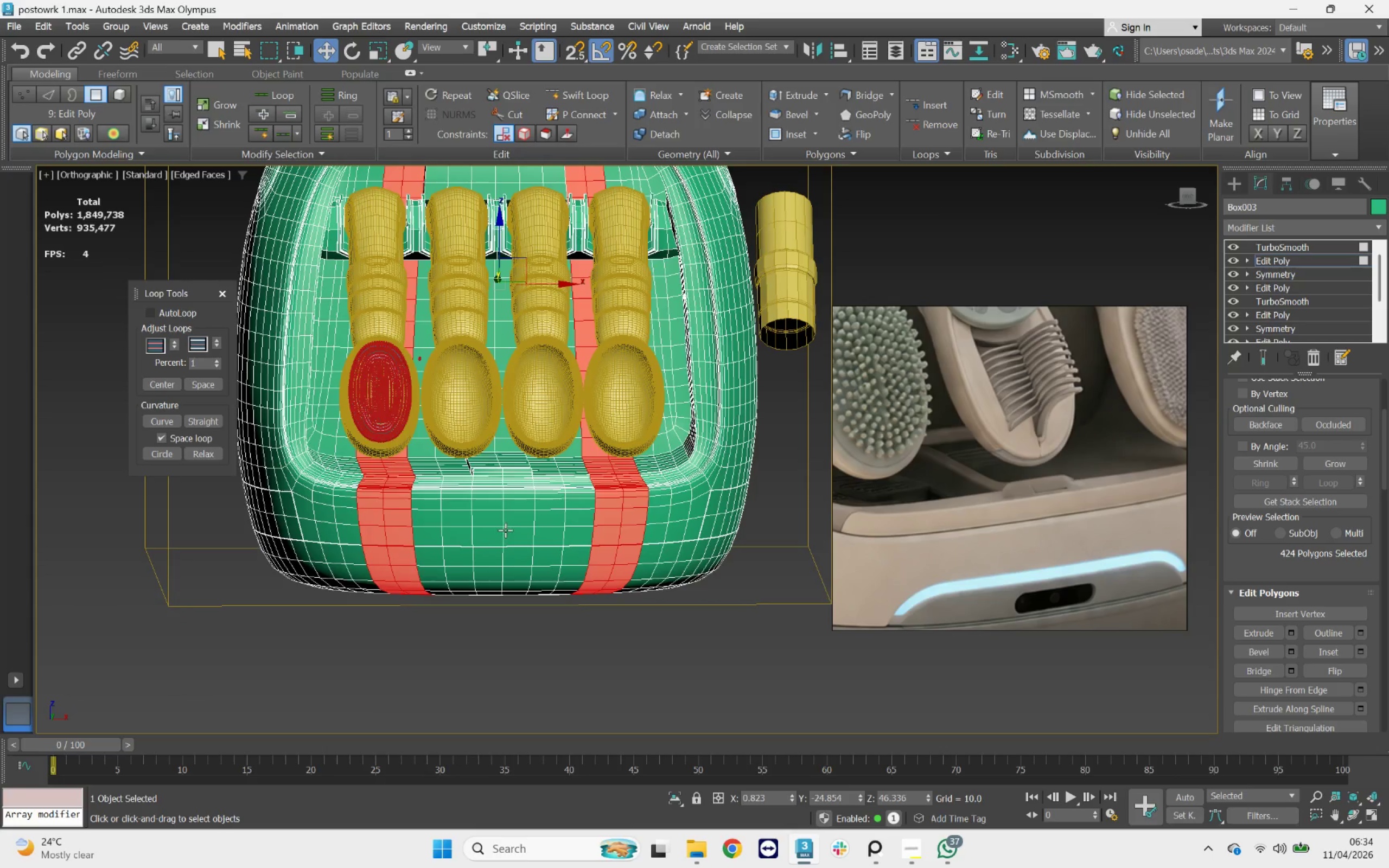 
key(Alt+AltLeft)
 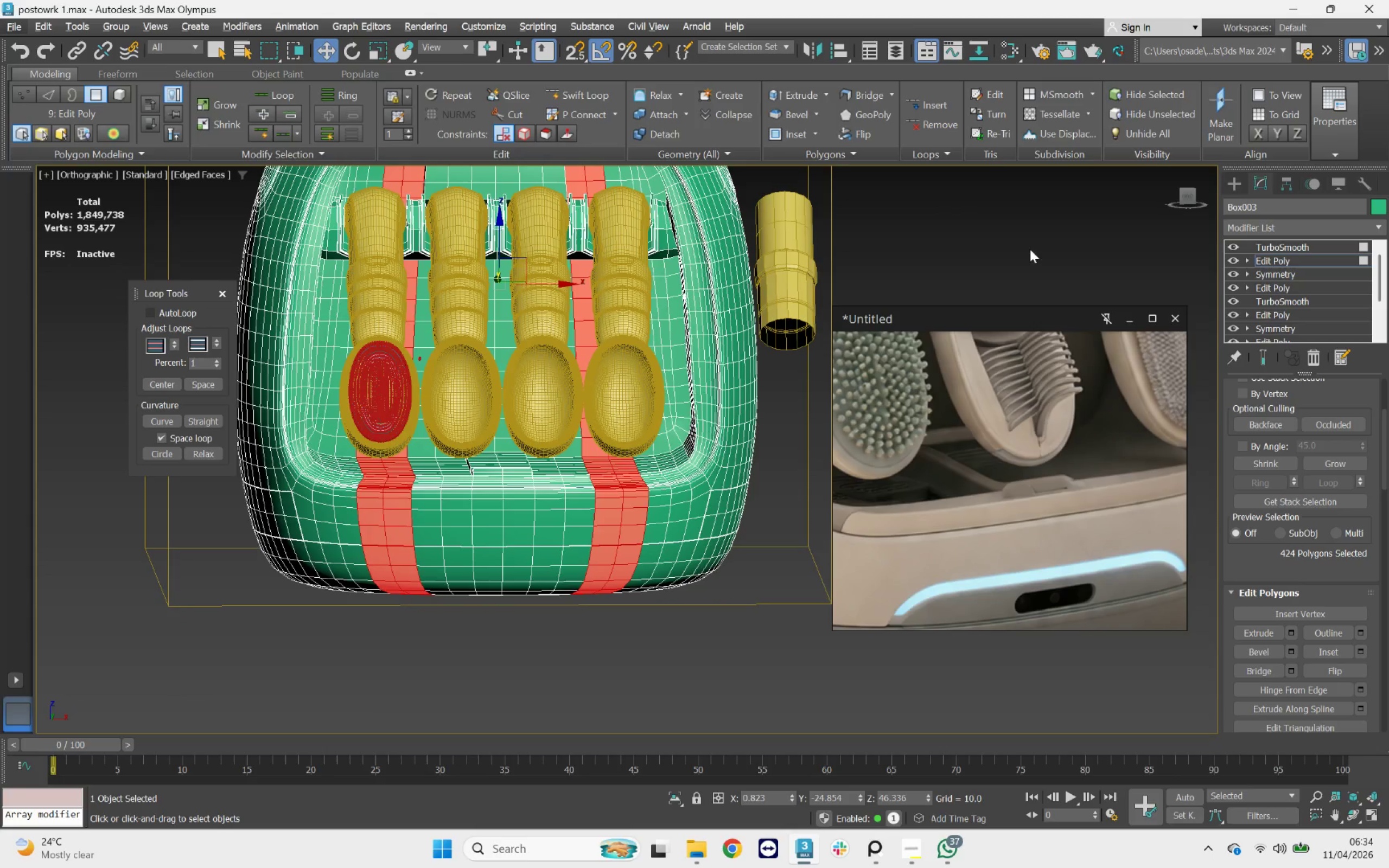 
mouse_move([1181, 208])
 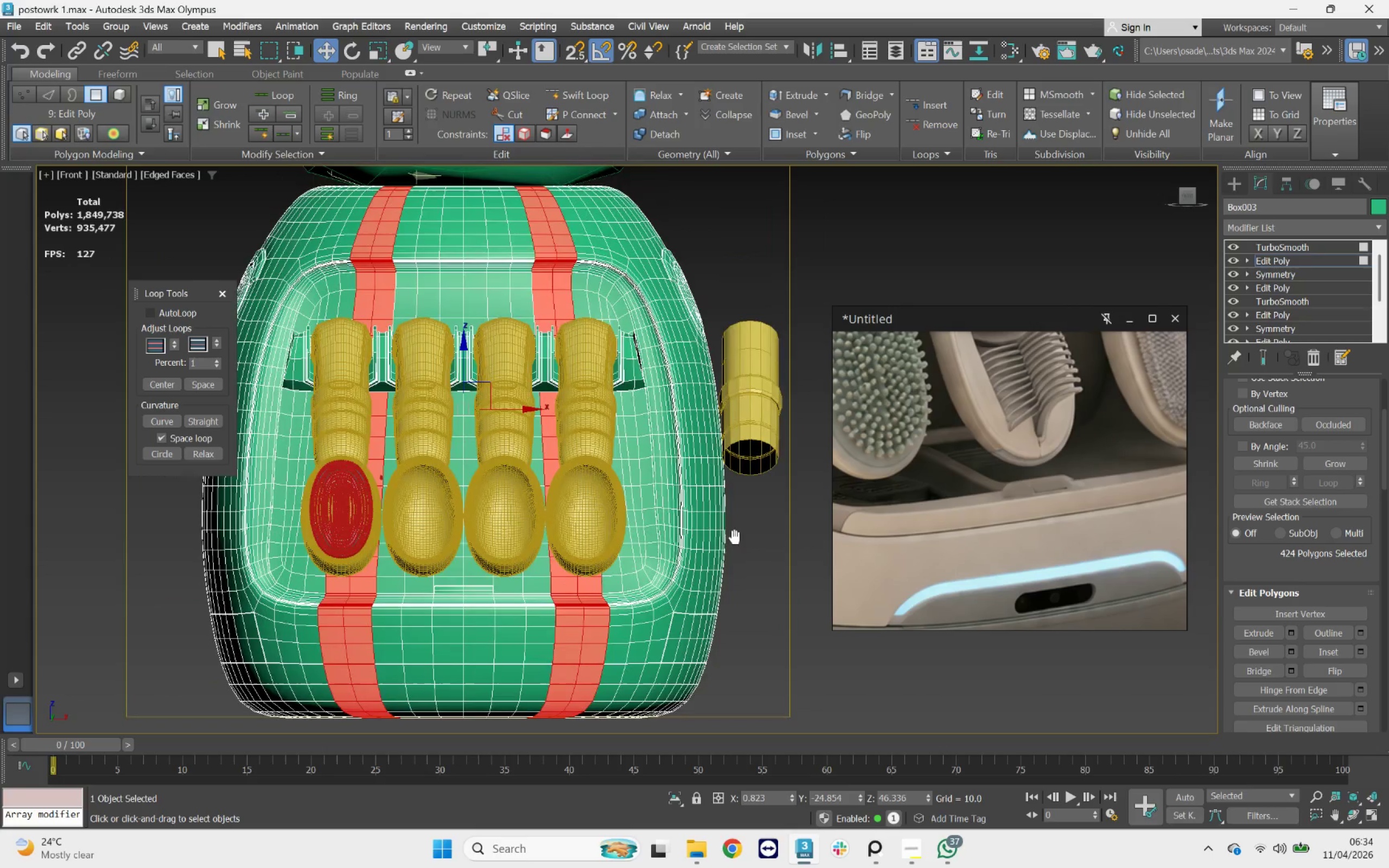 
scroll: coordinate [685, 514], scroll_direction: down, amount: 1.0
 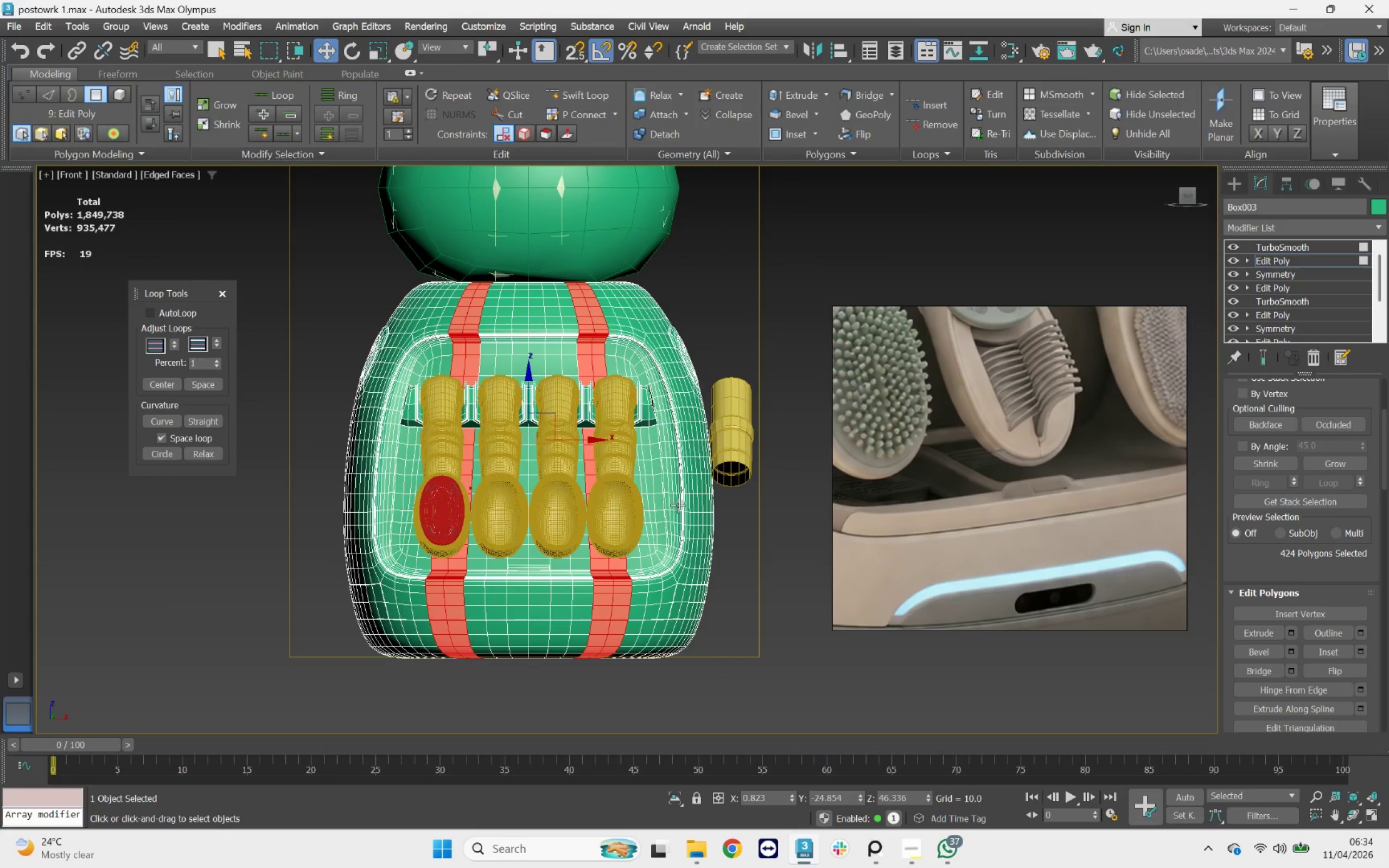 
hold_key(key=AltLeft, duration=1.94)
left_click_drag(start_coordinate=[348, 247], to_coordinate=[733, 563])
 